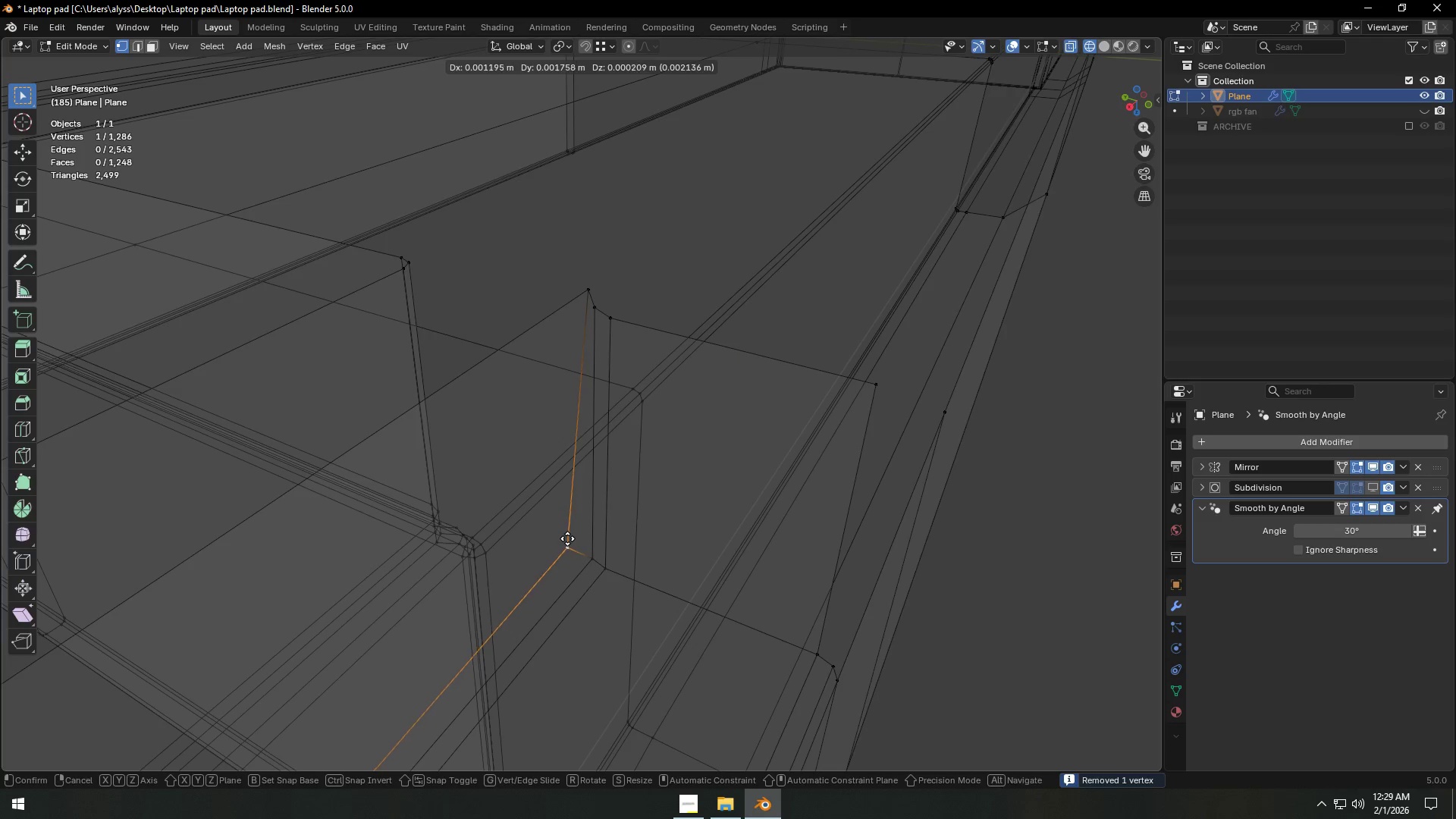 
right_click([567, 537])
 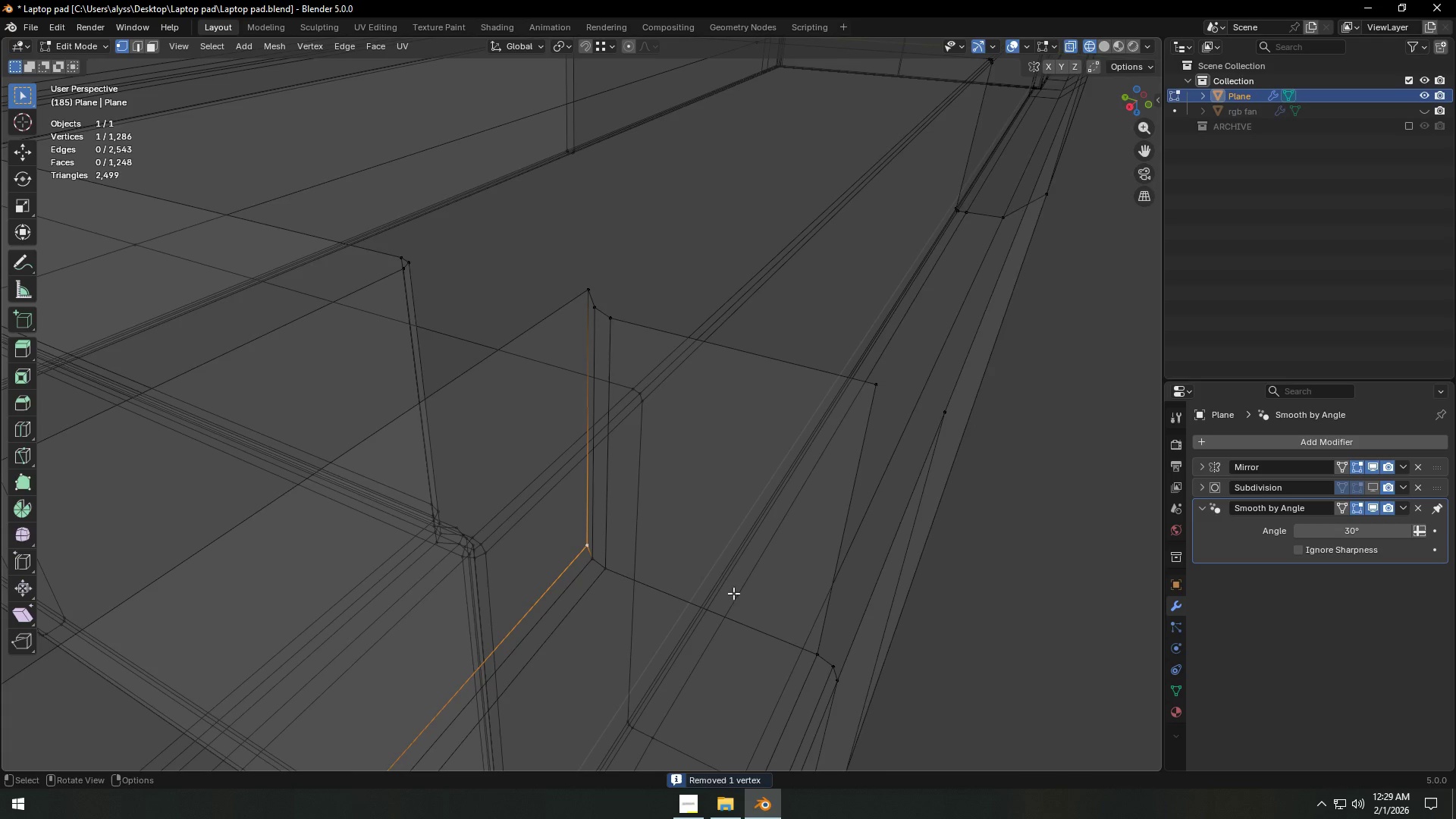 
key(Tab)
 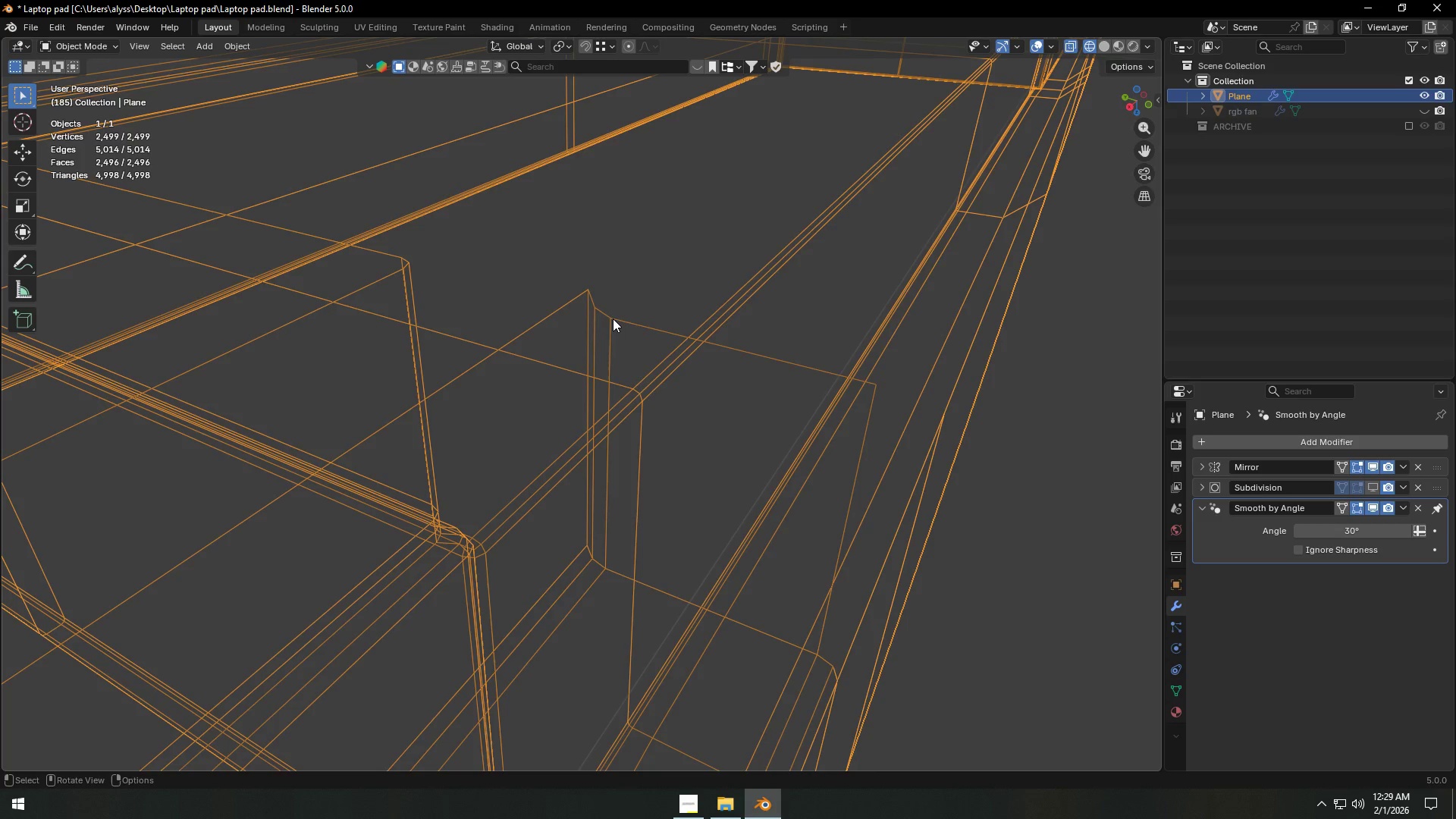 
key(Tab)
 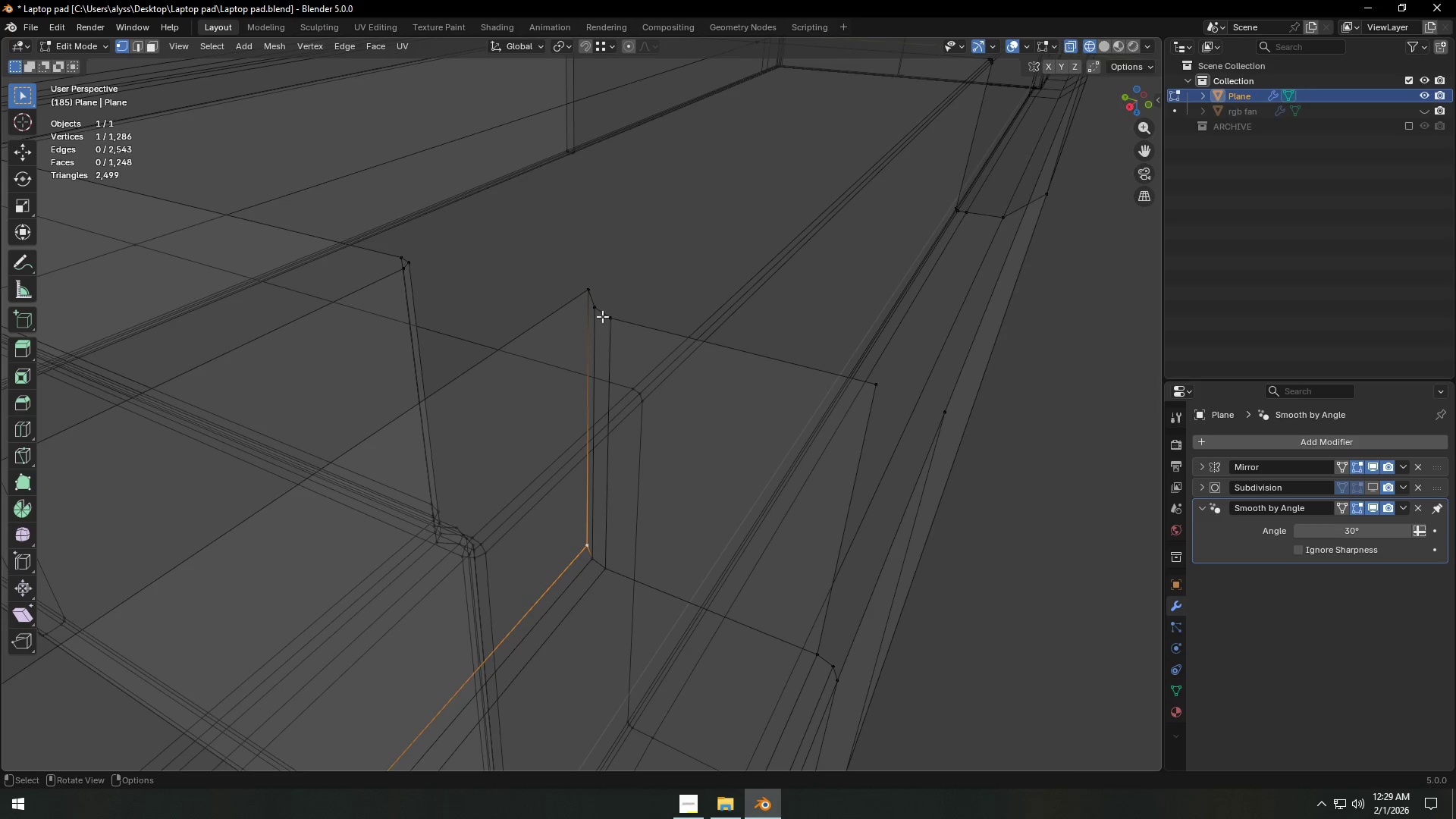 
left_click([599, 312])
 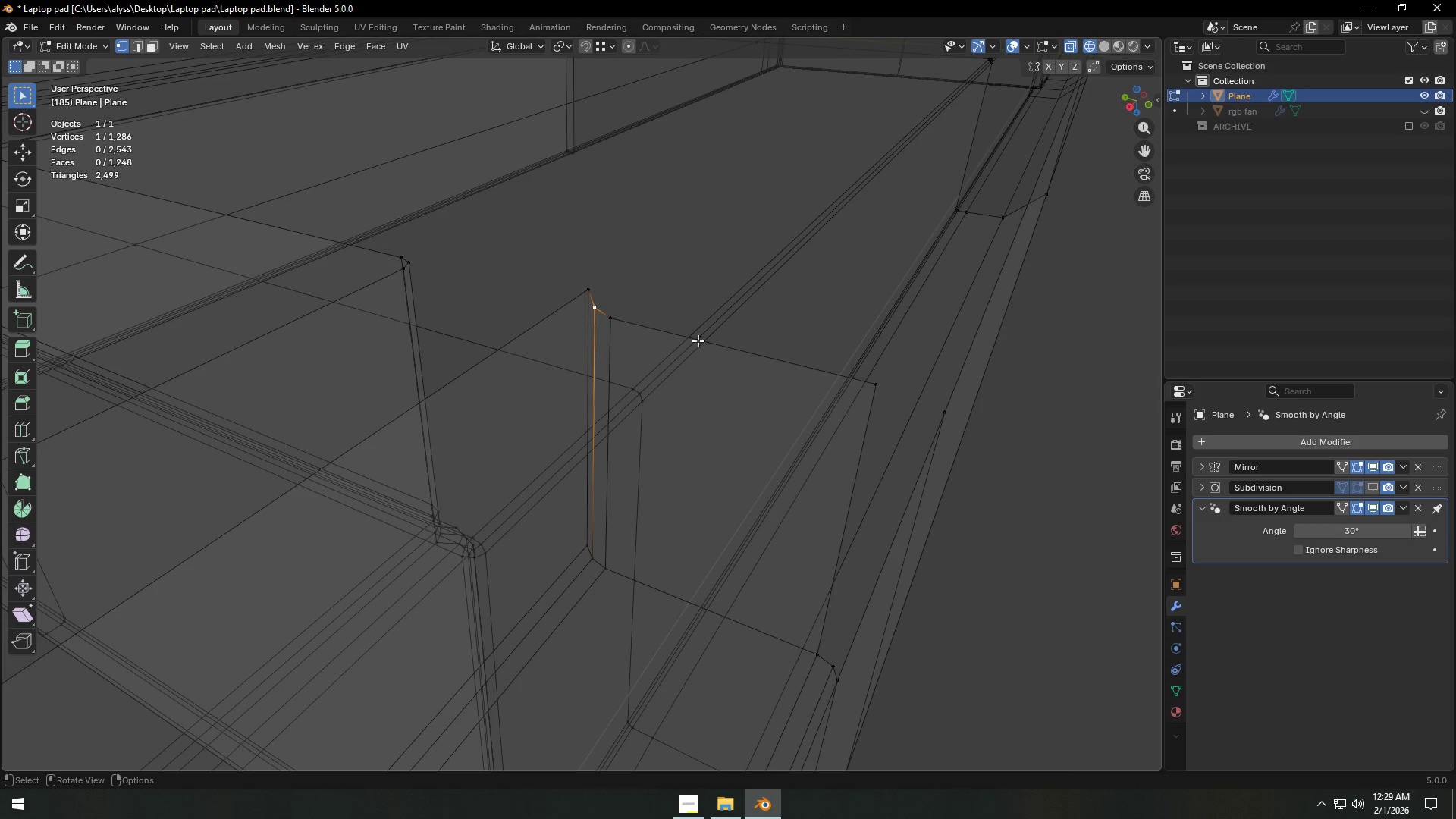 
hold_key(key=ControlLeft, duration=0.36)
left_click([874, 388])
 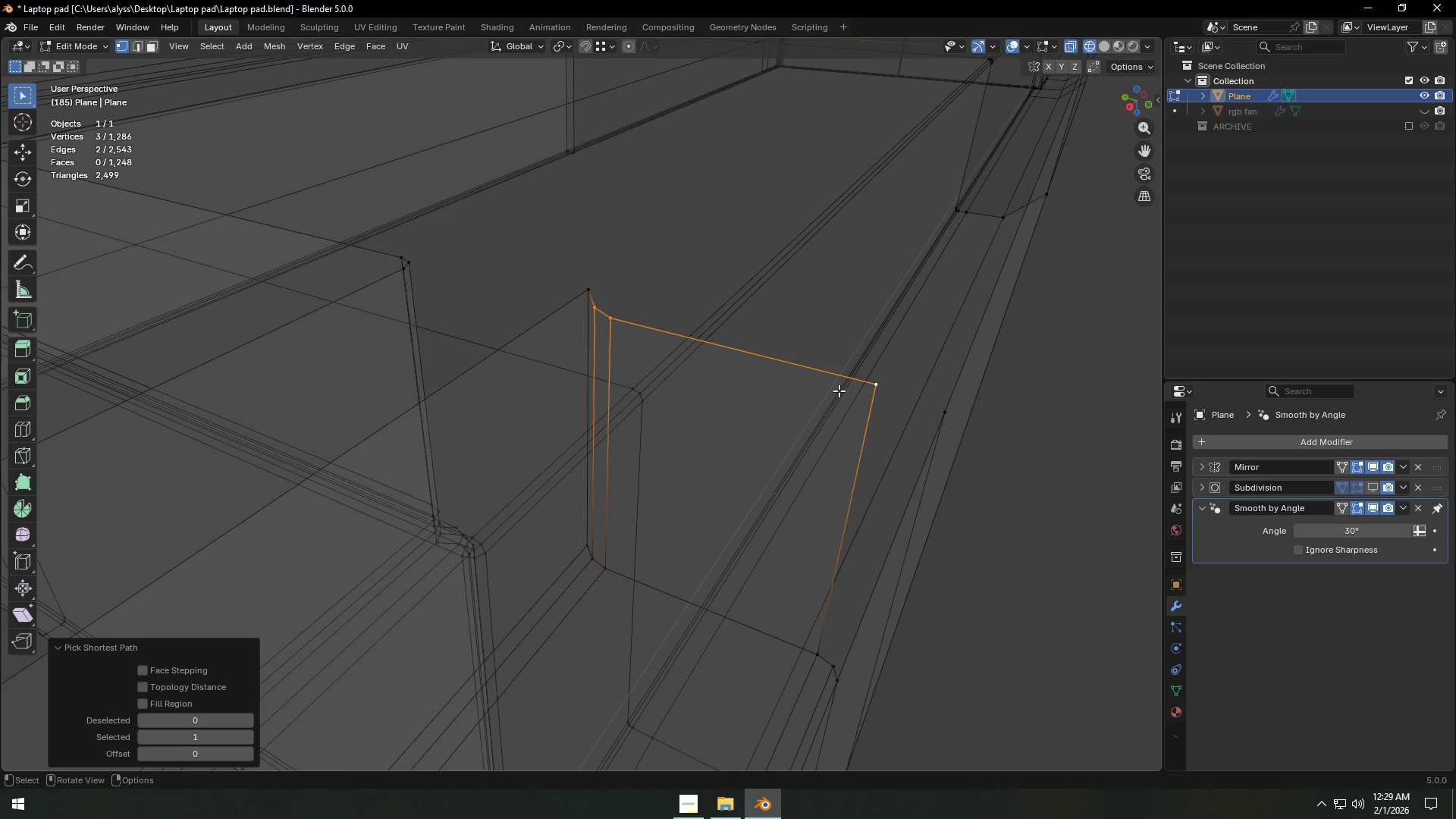 
type(sz0)
key(NumpadEnter)
 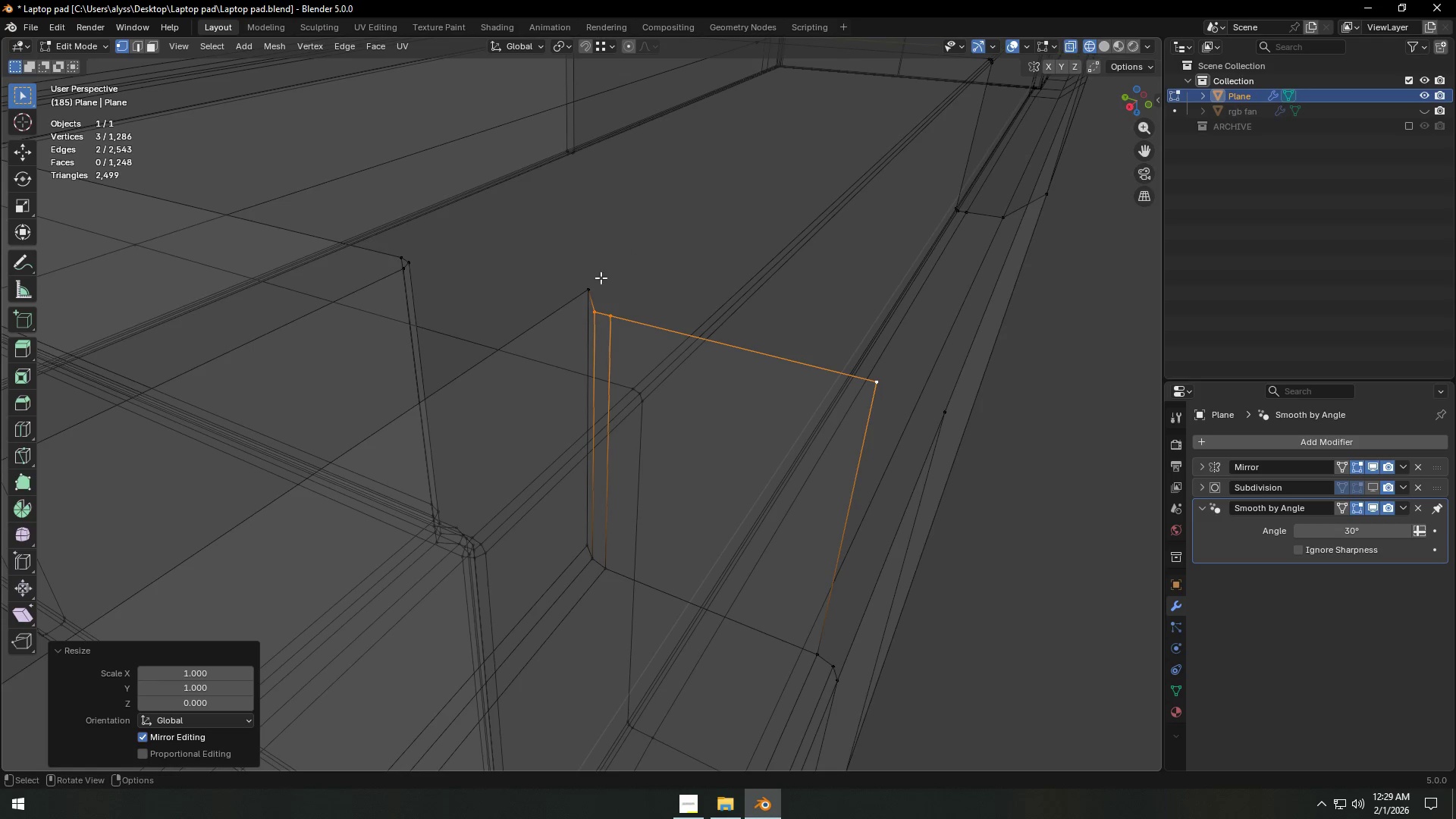 
type(gz)
 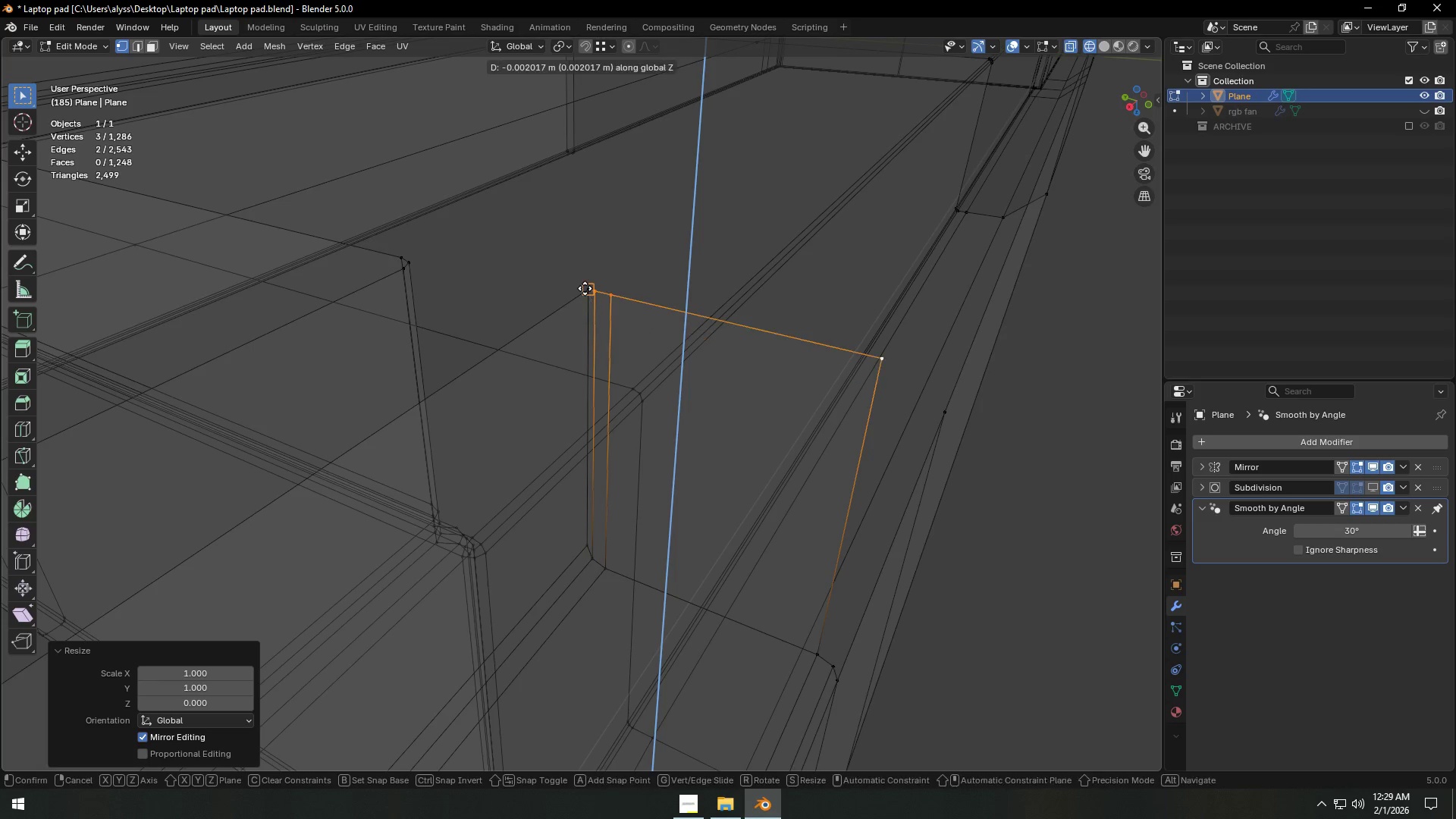 
hold_key(key=ControlLeft, duration=0.38)
left_click([585, 288])
 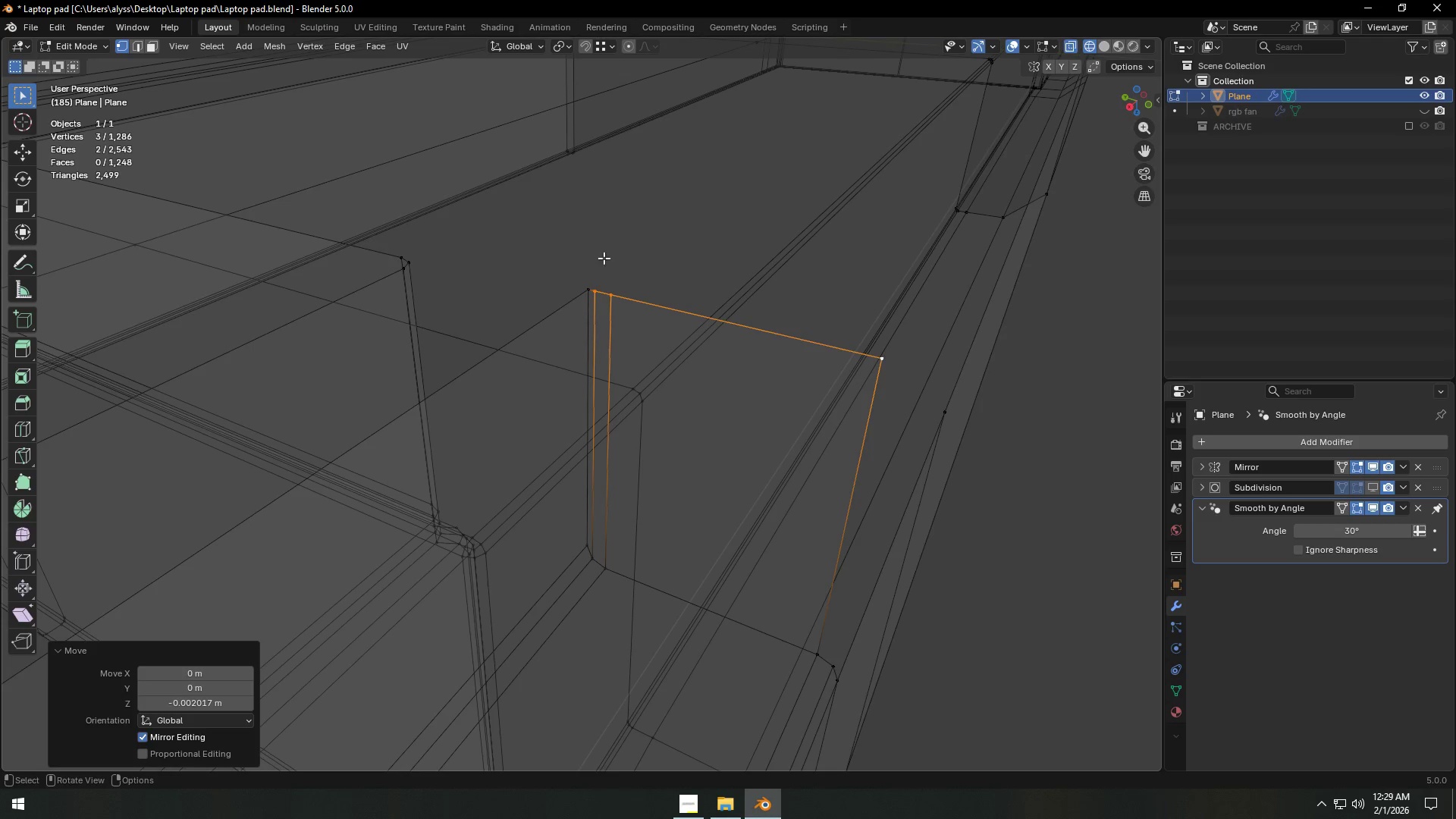 
double_click([609, 247])
 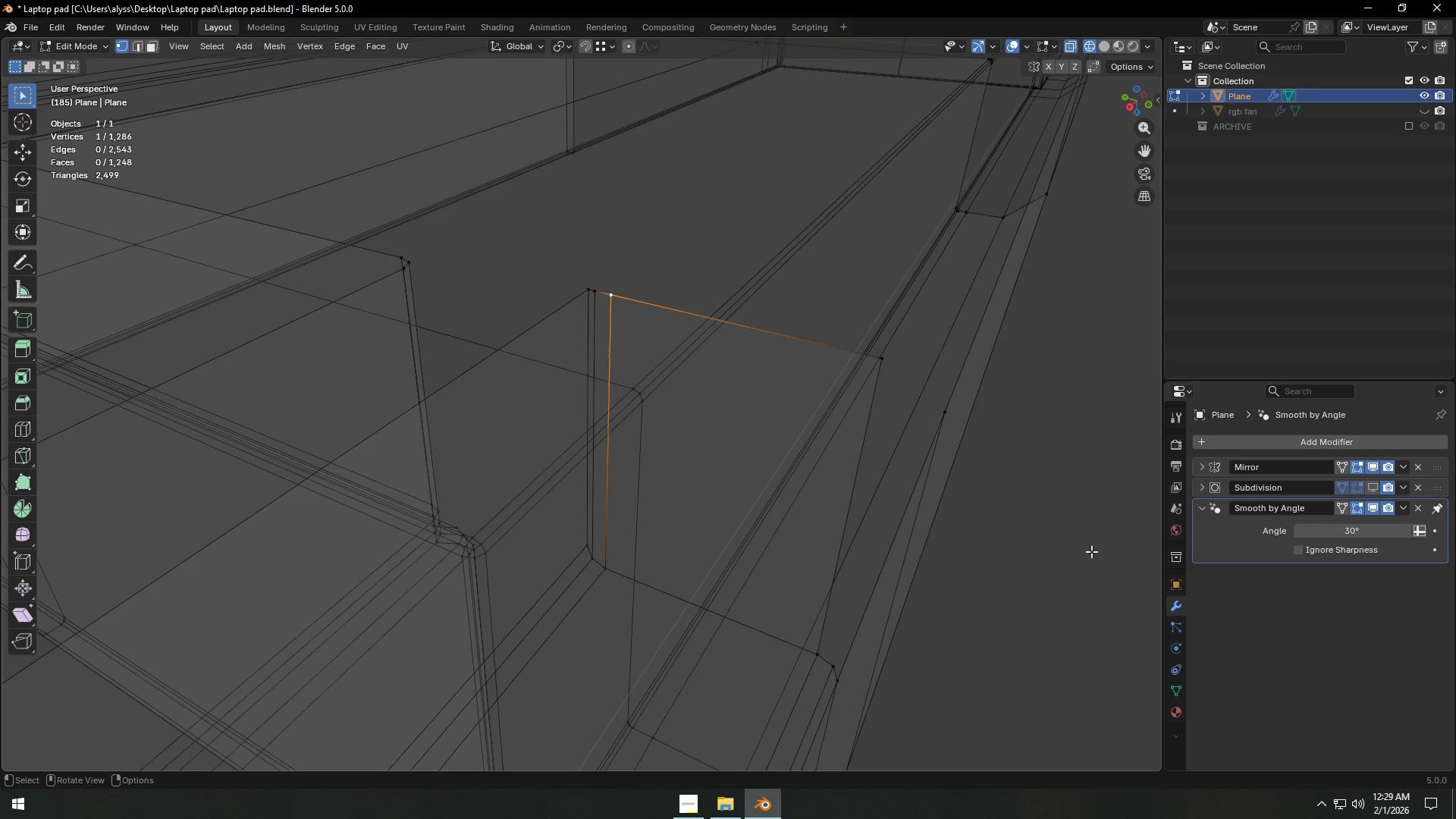 
left_click([1105, 573])
 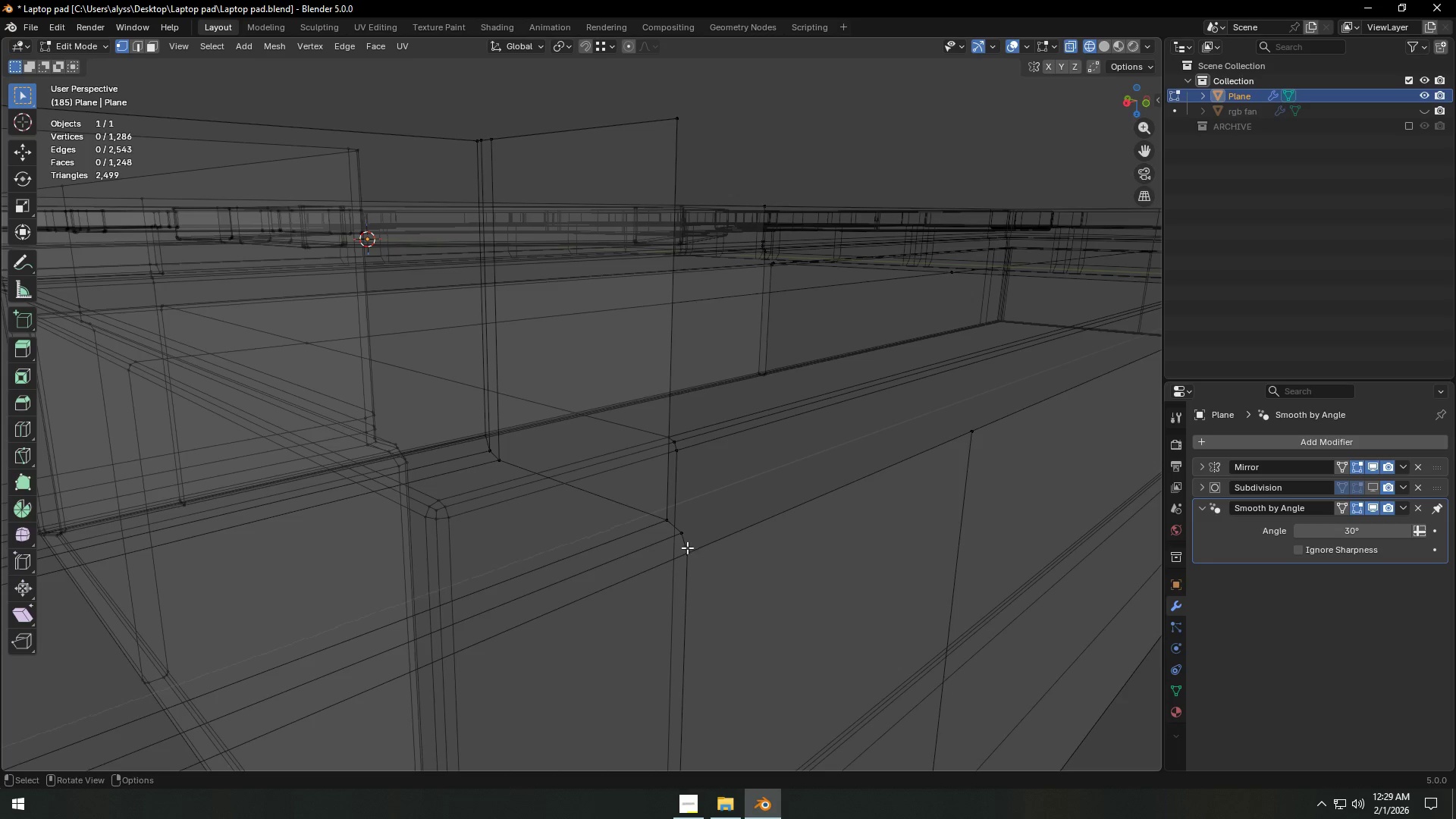 
left_click([680, 538])
 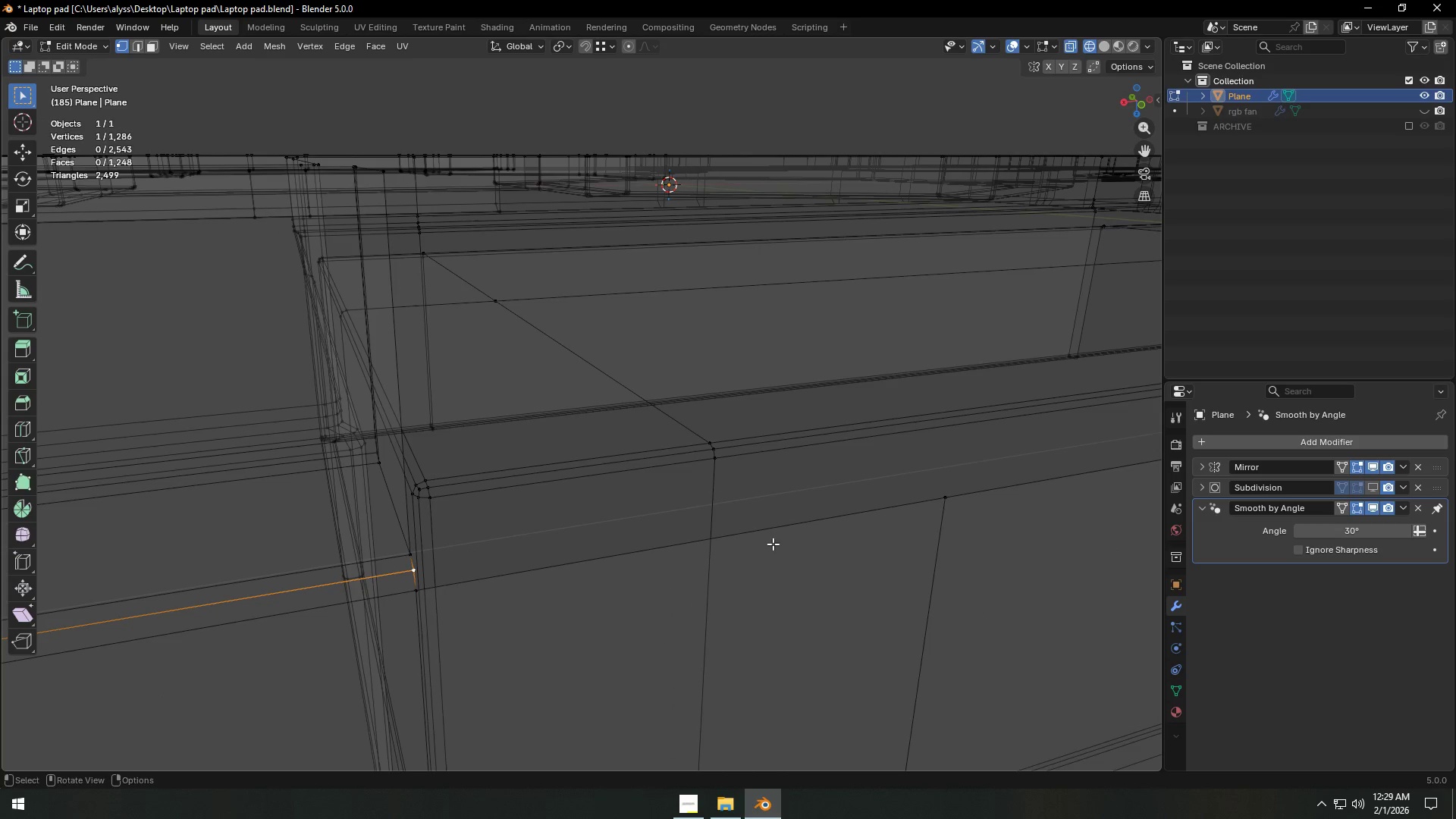 
type(ex)
 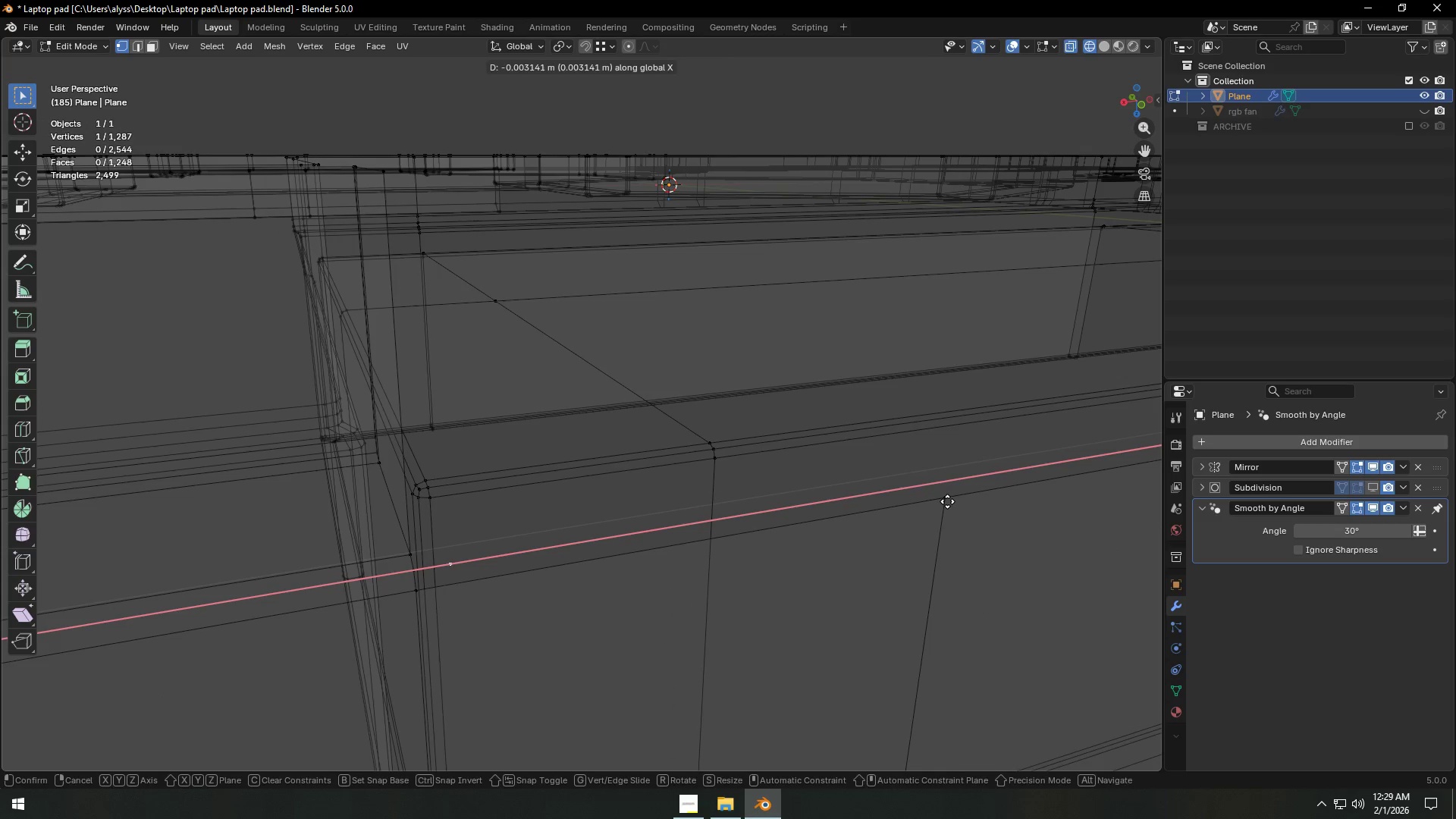 
hold_key(key=ControlLeft, duration=0.47)
left_click([946, 500])
 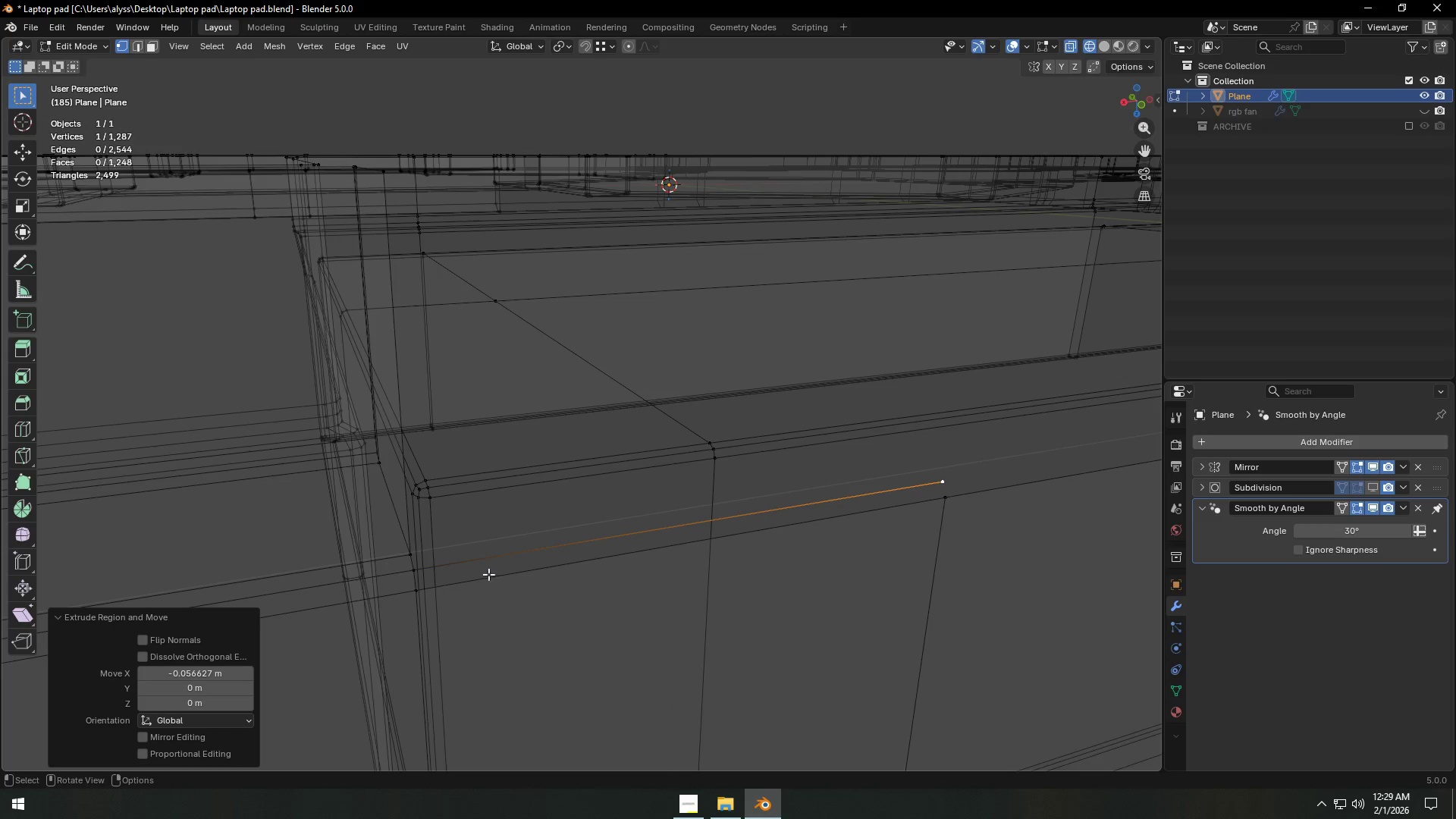 
key(2)
 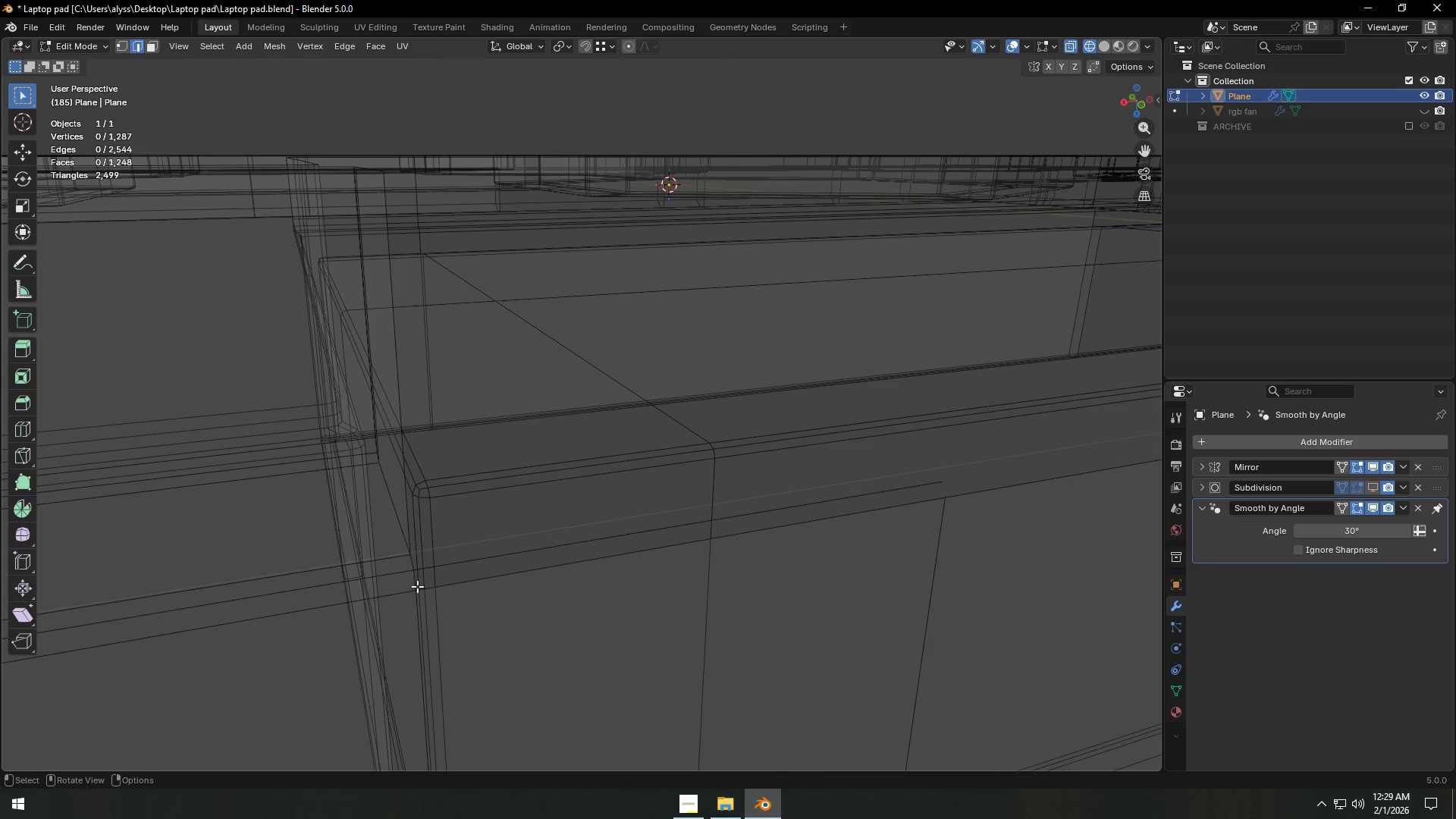 
left_click([417, 586])
 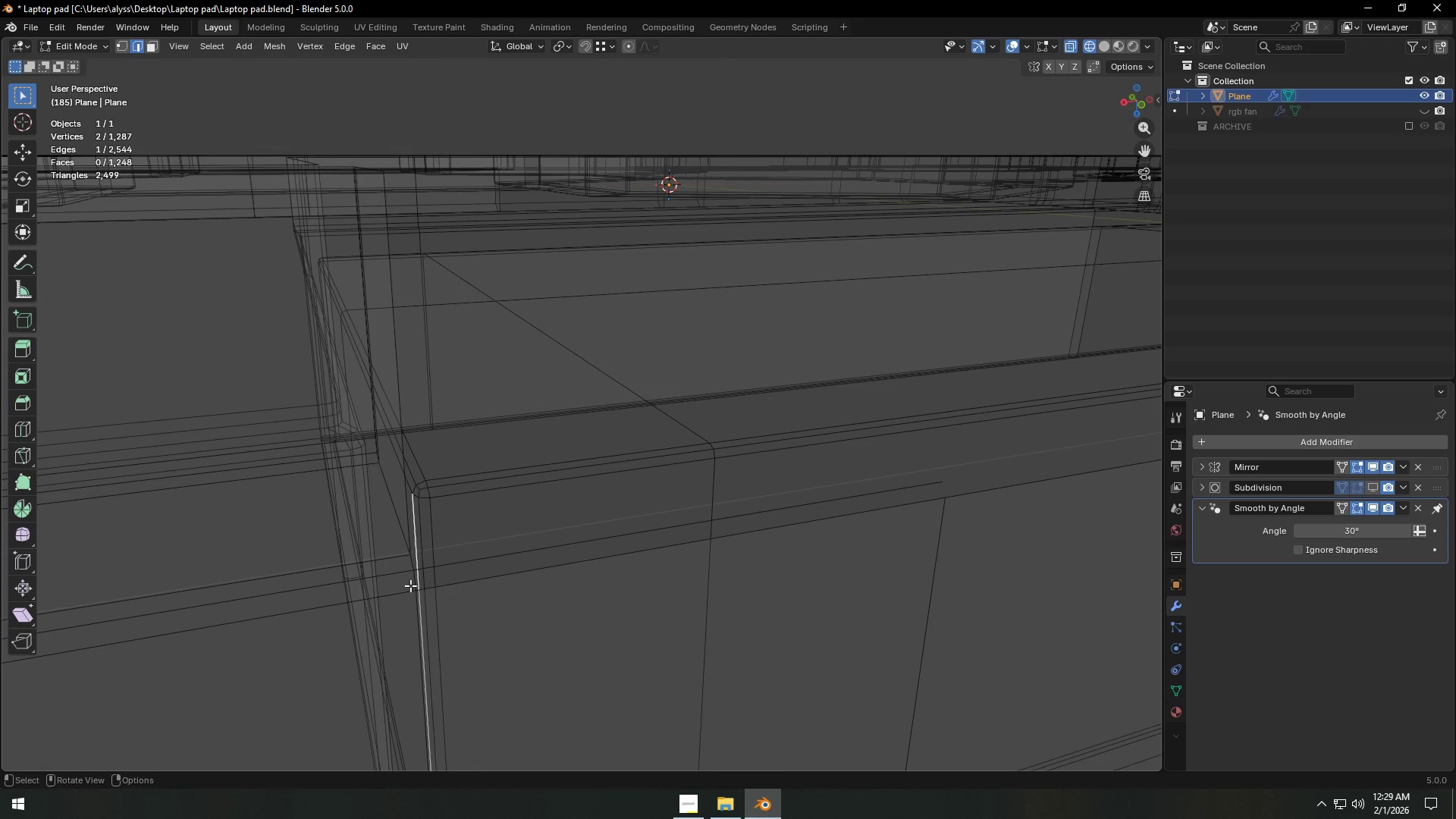 
left_click([410, 585])
 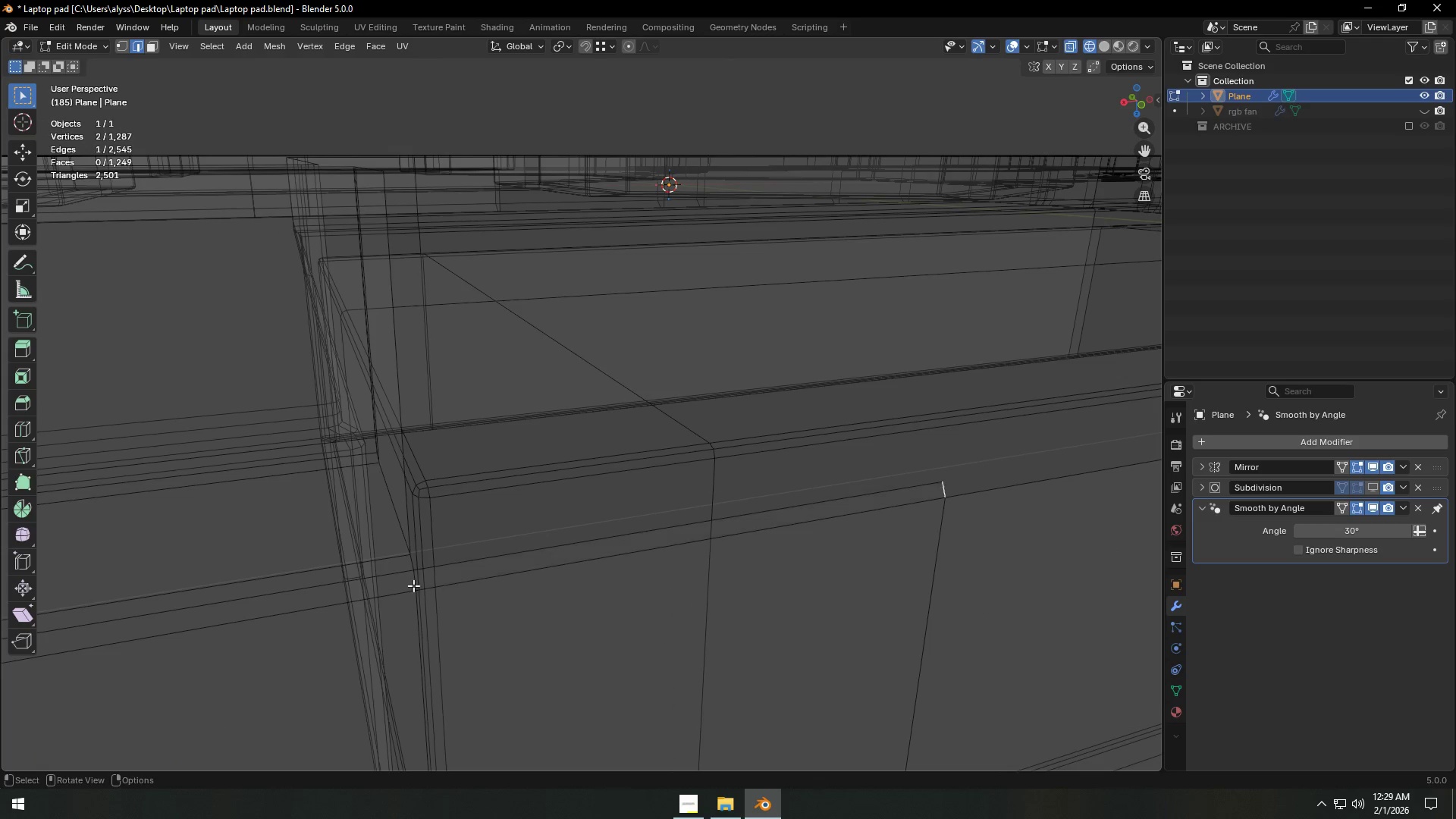 
key(F)
 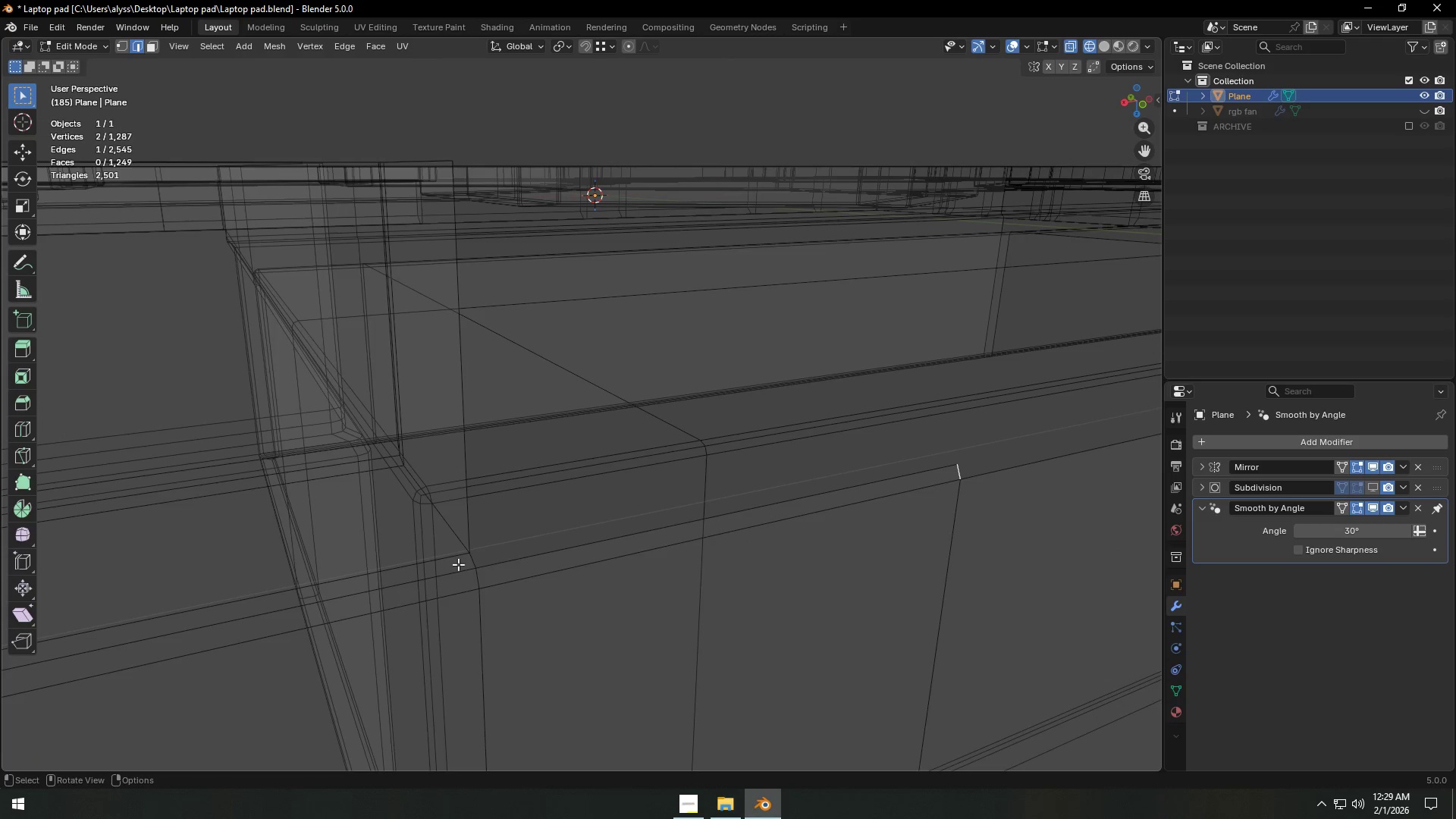 
left_click([465, 560])
 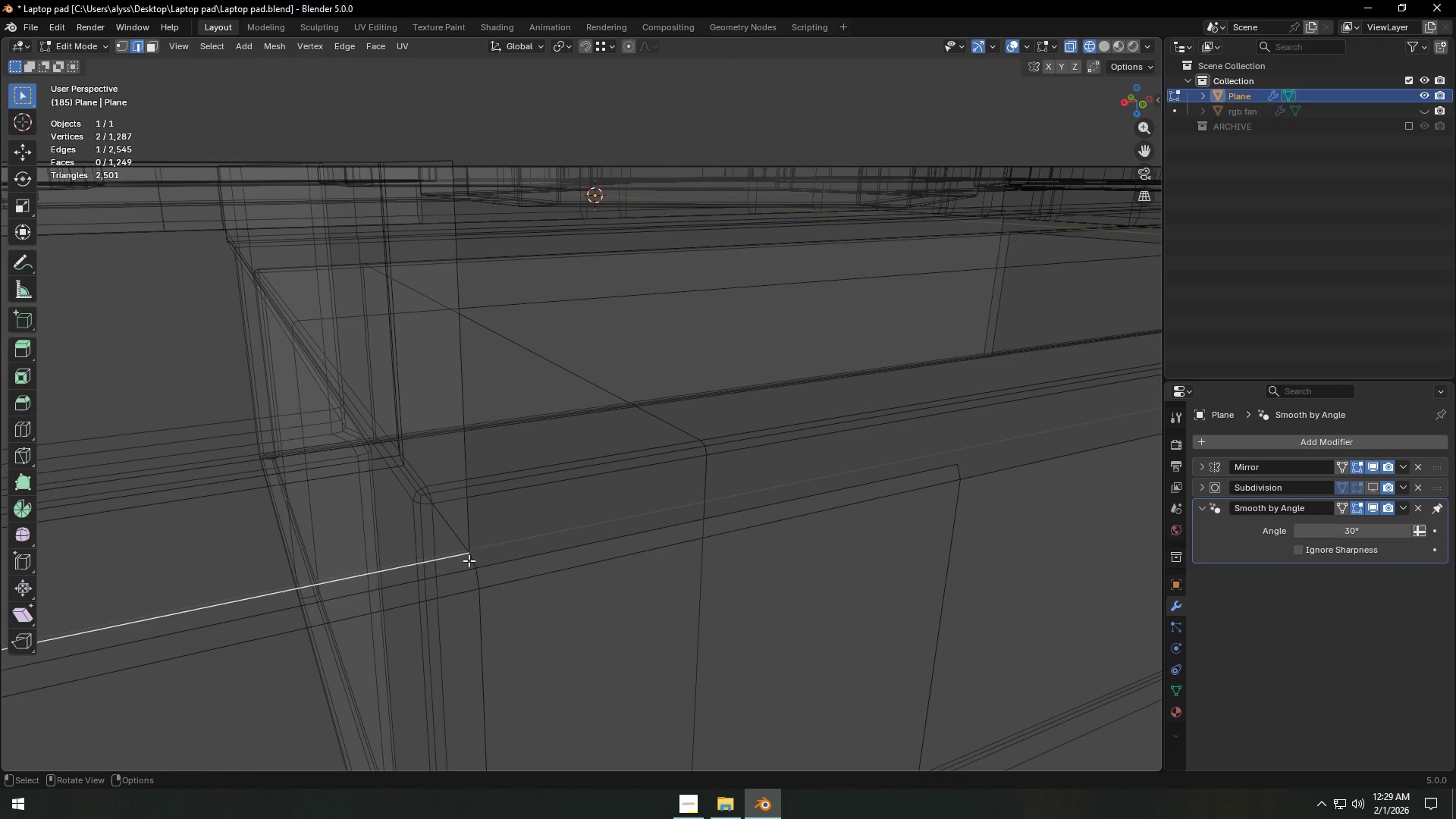 
left_click([469, 560])
 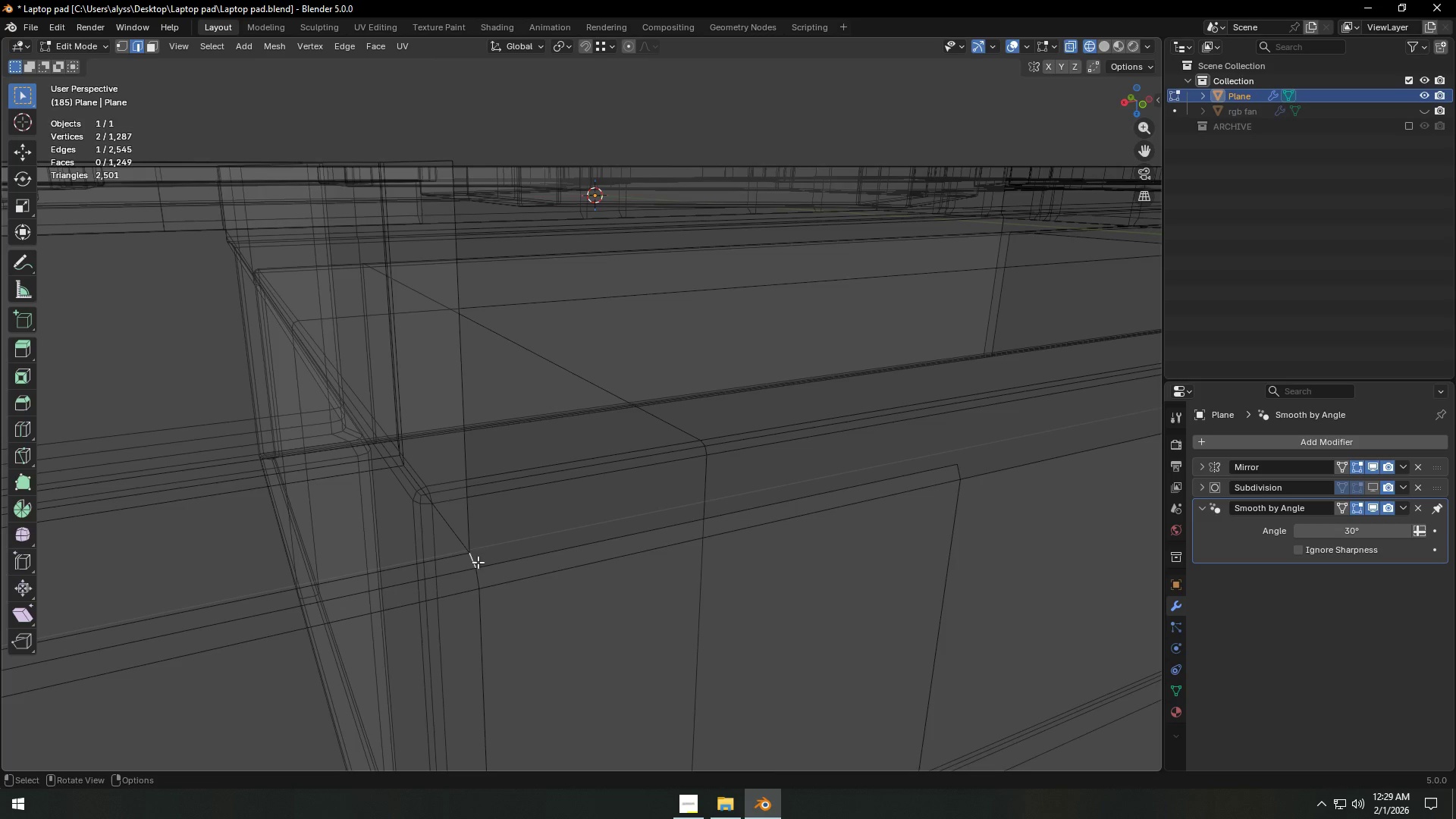 
key(1)
 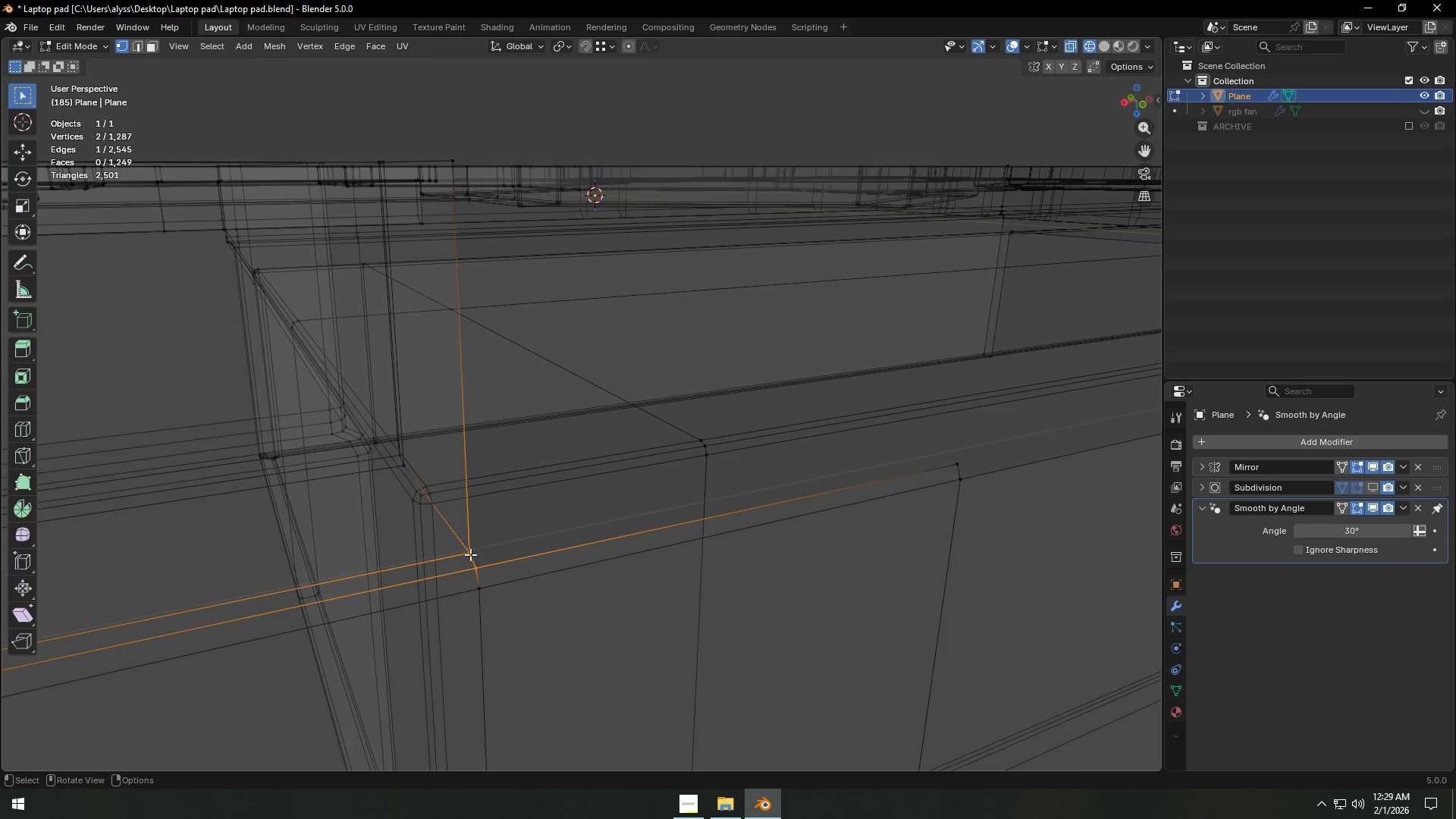 
left_click([470, 554])
 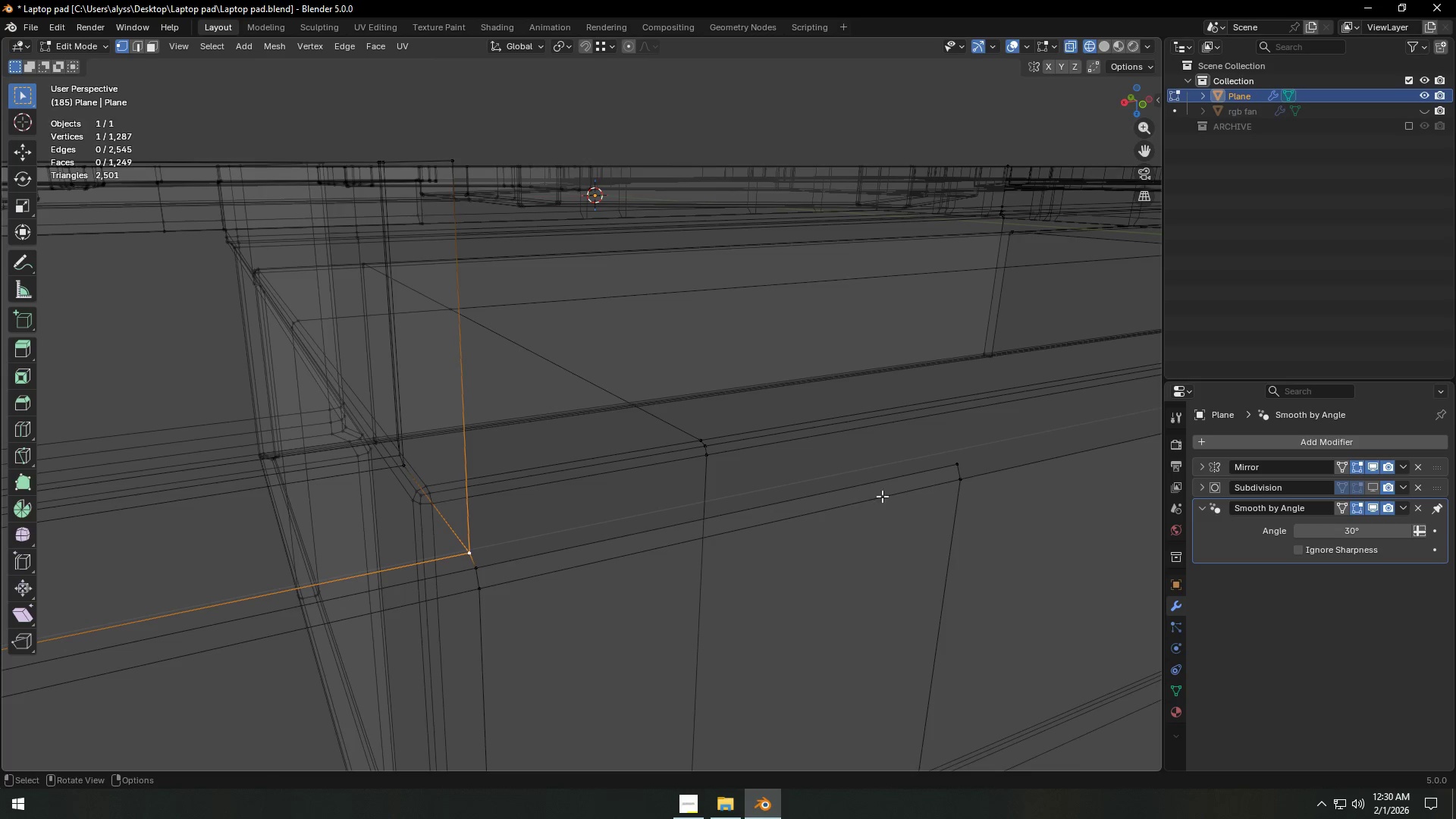 
type(ex)
 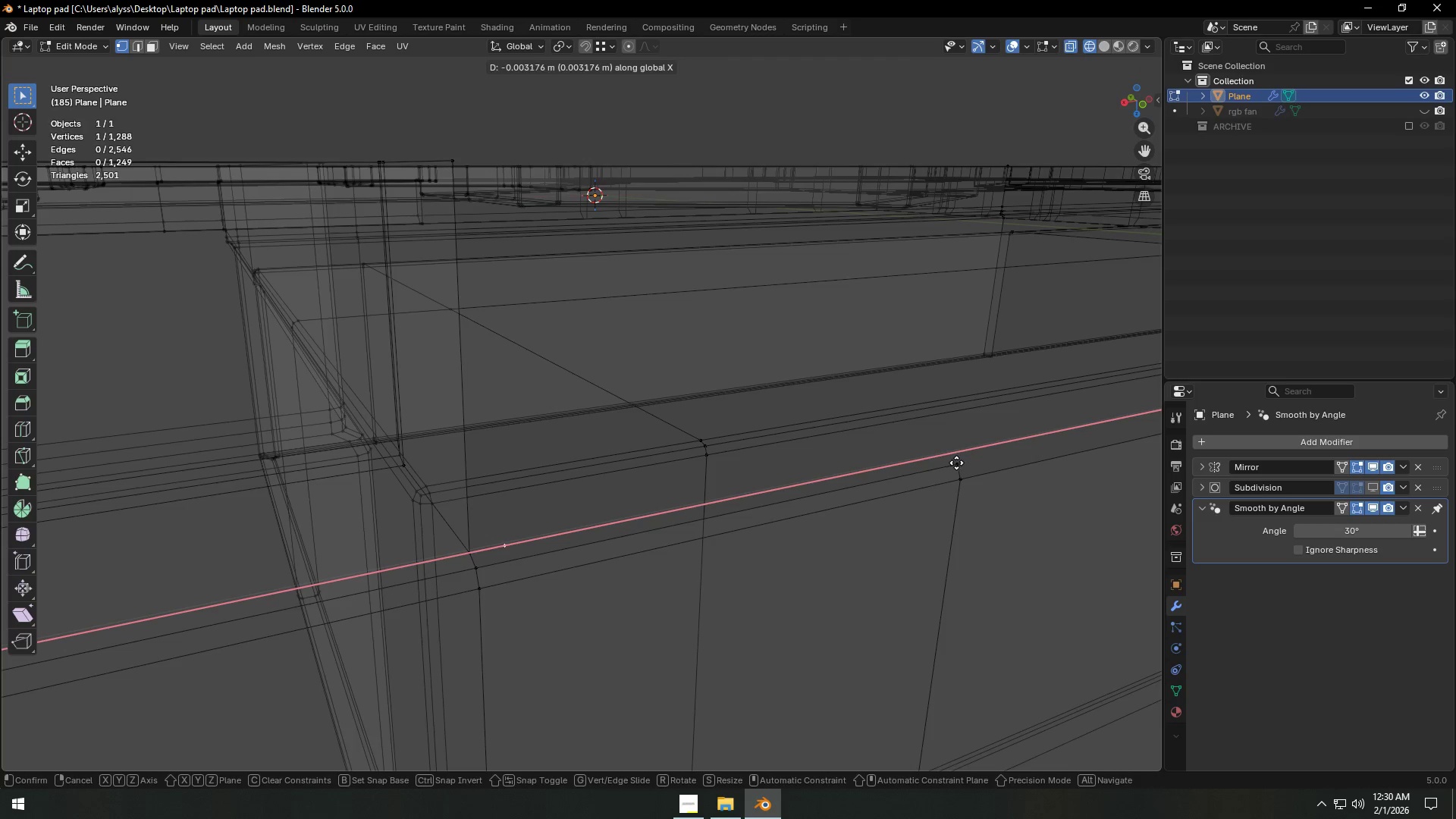 
hold_key(key=ControlLeft, duration=0.55)
left_click([957, 463])
 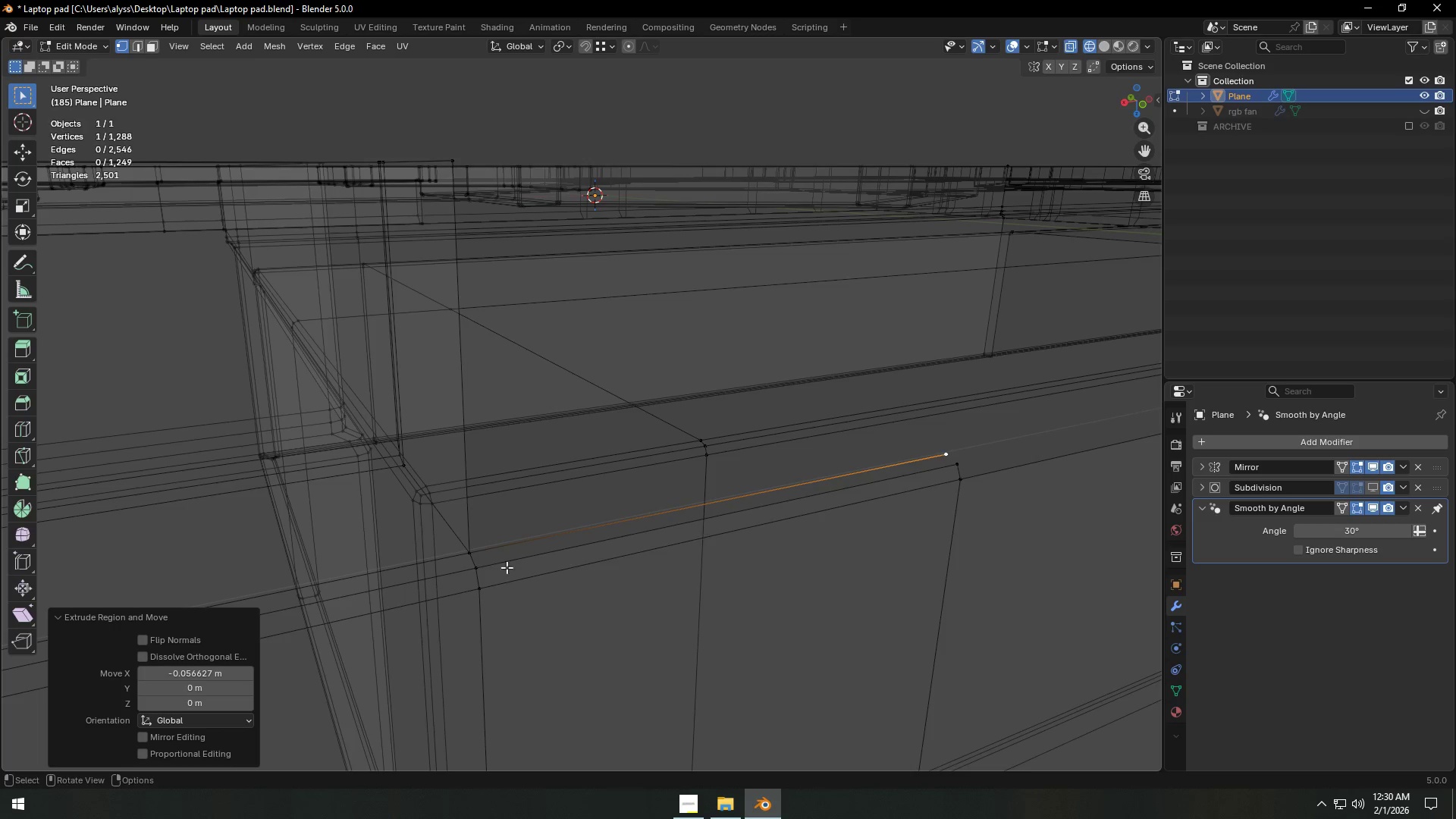 
type(2f)
 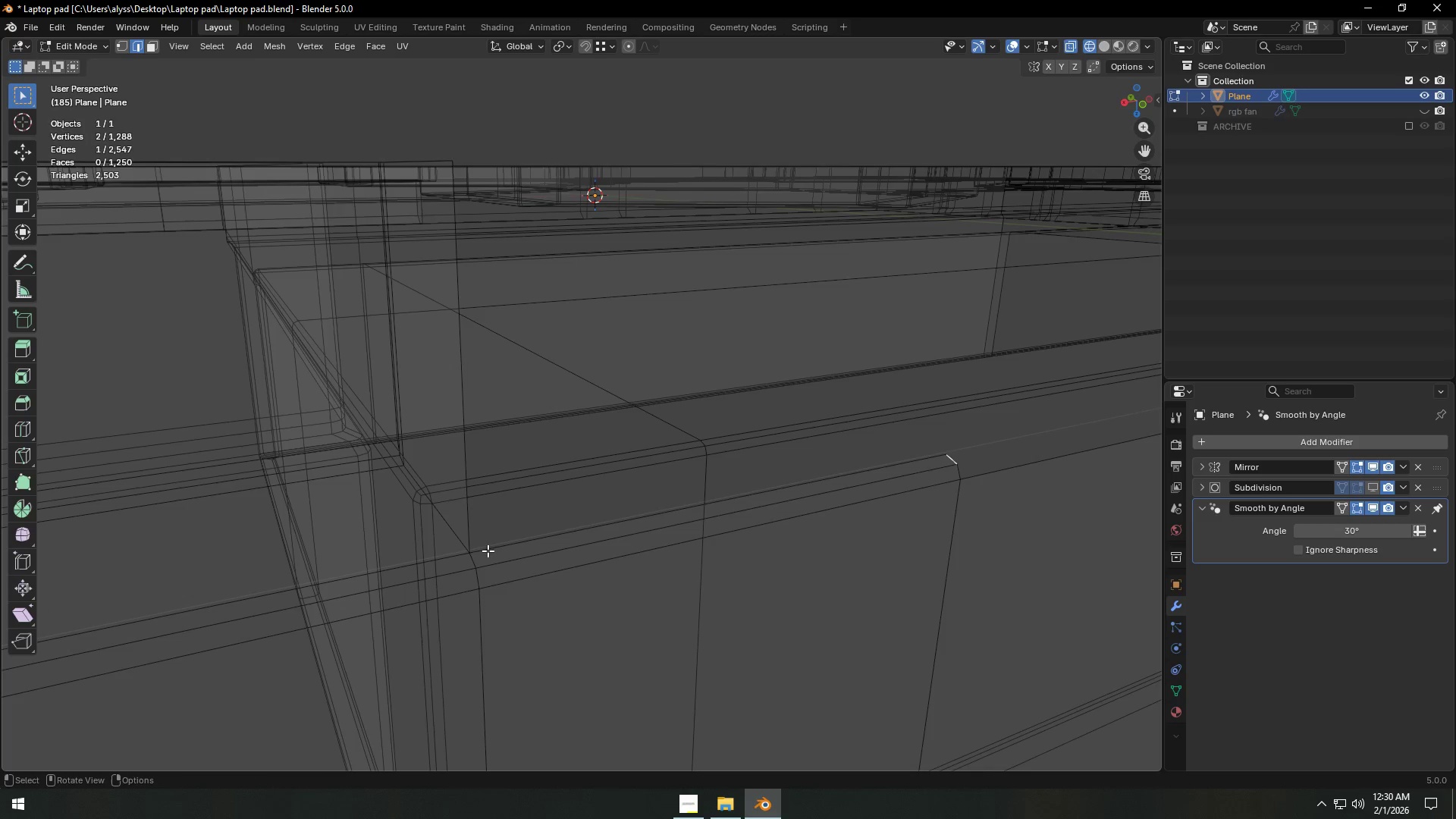 
left_click([488, 550])
 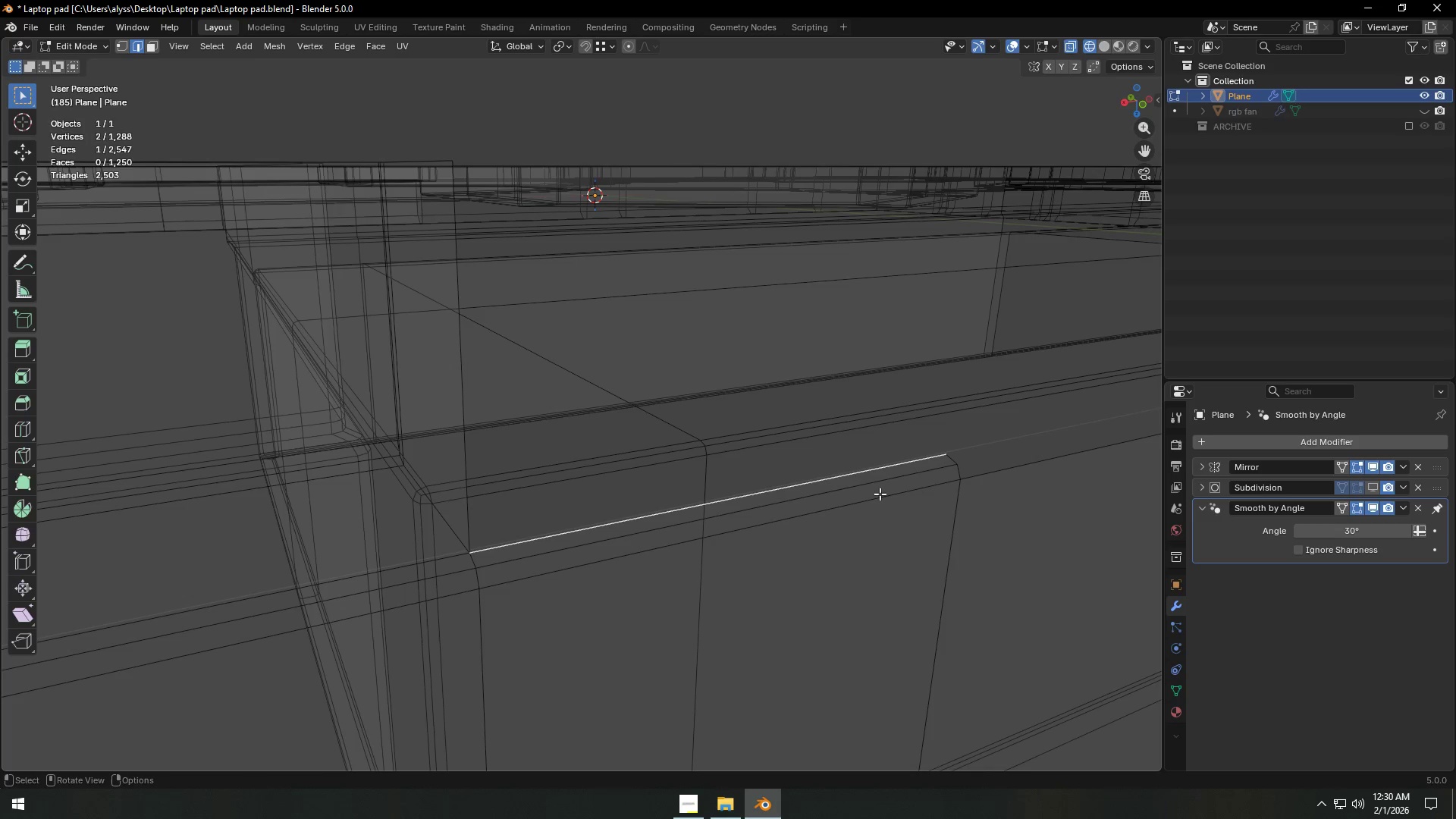 
key(1)
 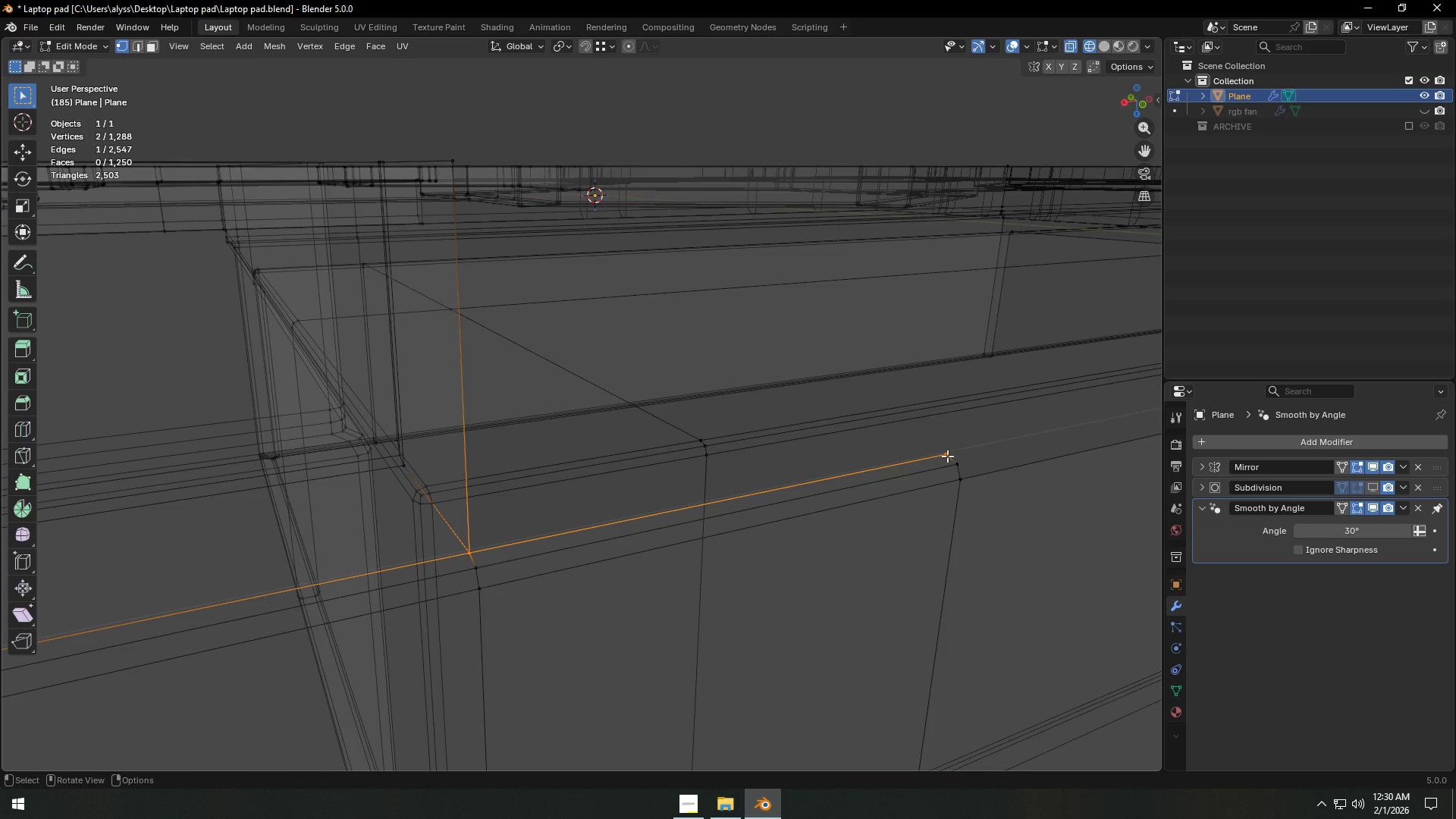 
left_click([948, 456])
 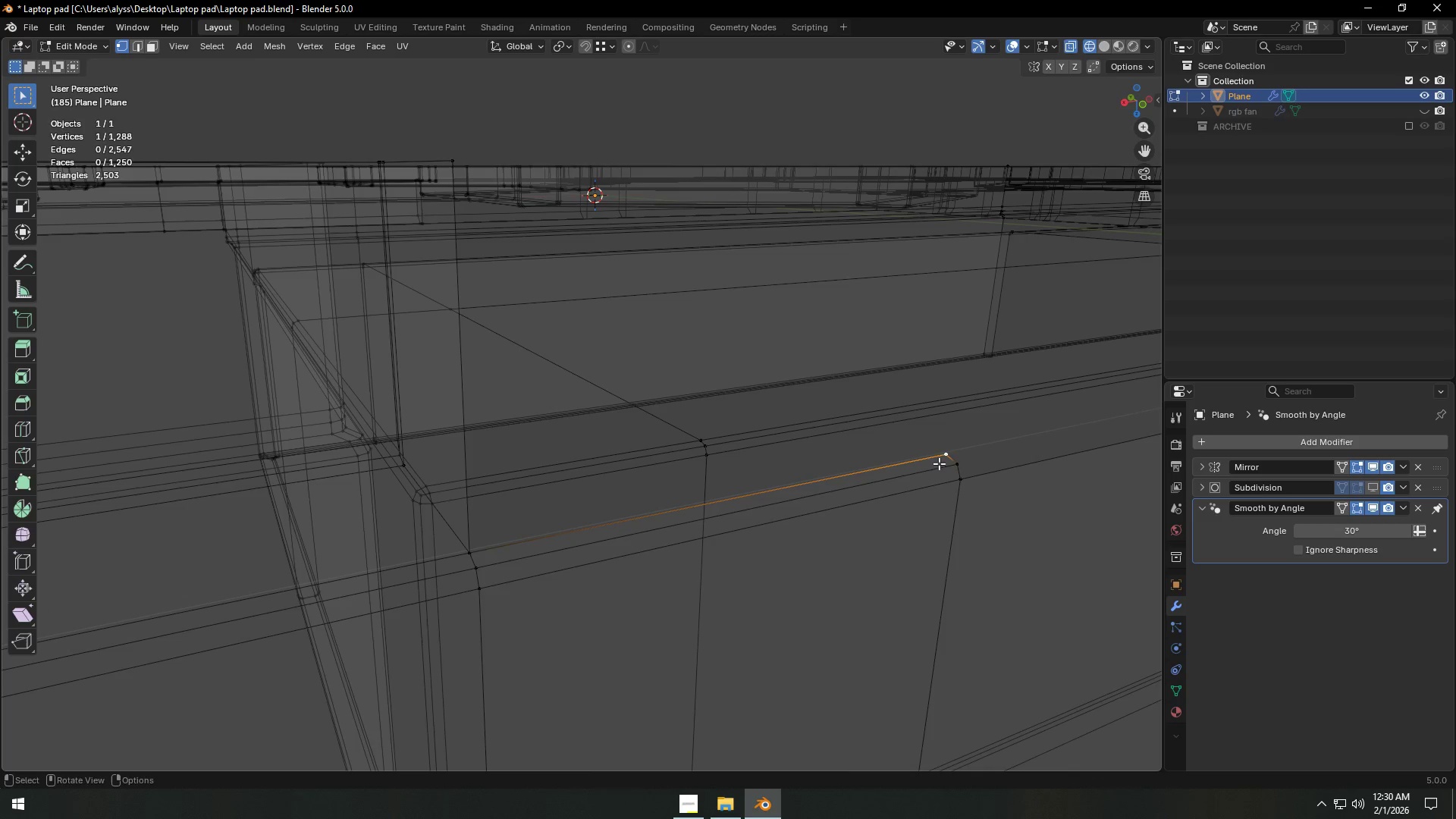 
hold_key(key=ShiftLeft, duration=0.47)
 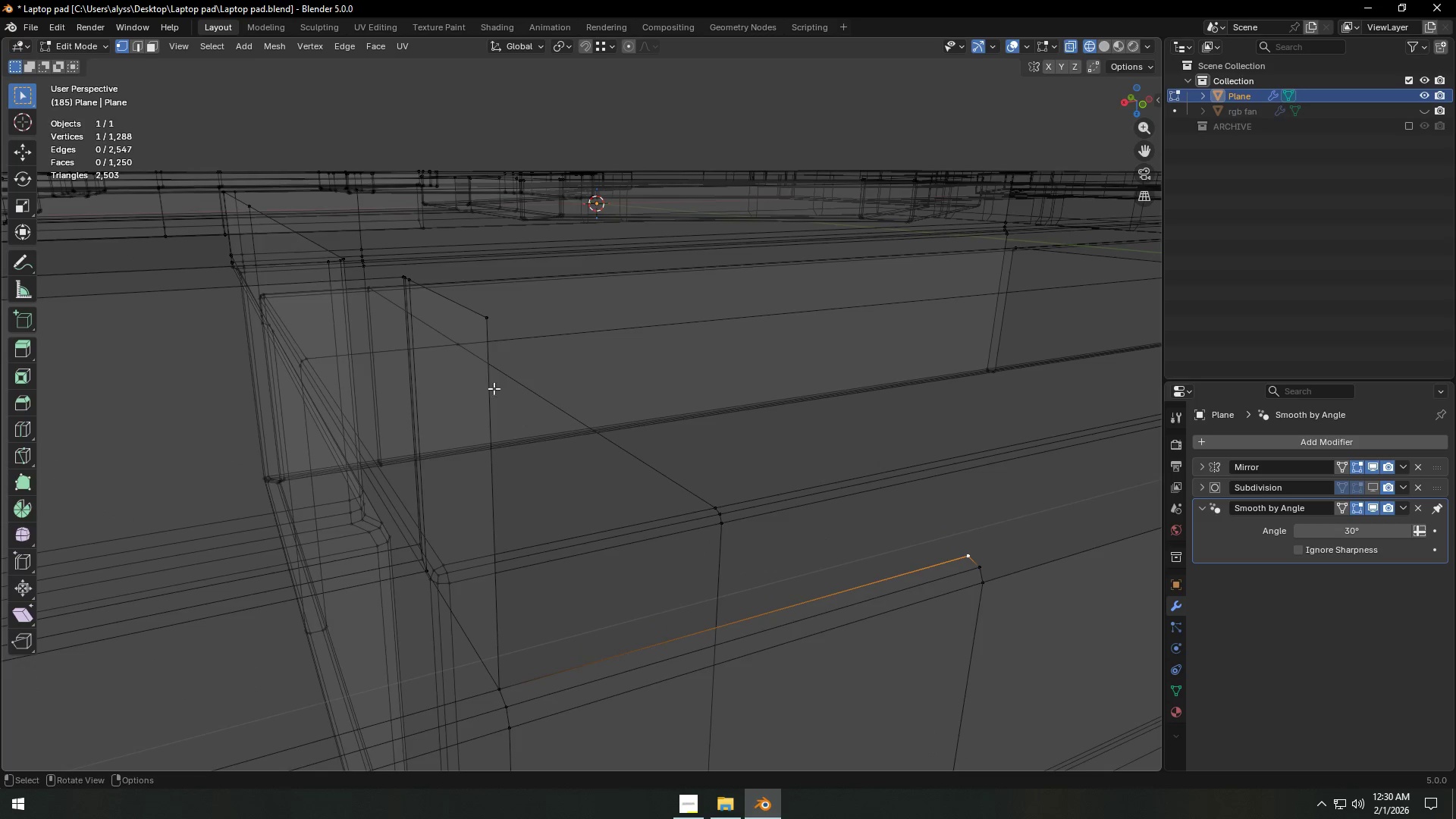 
type(ez)
 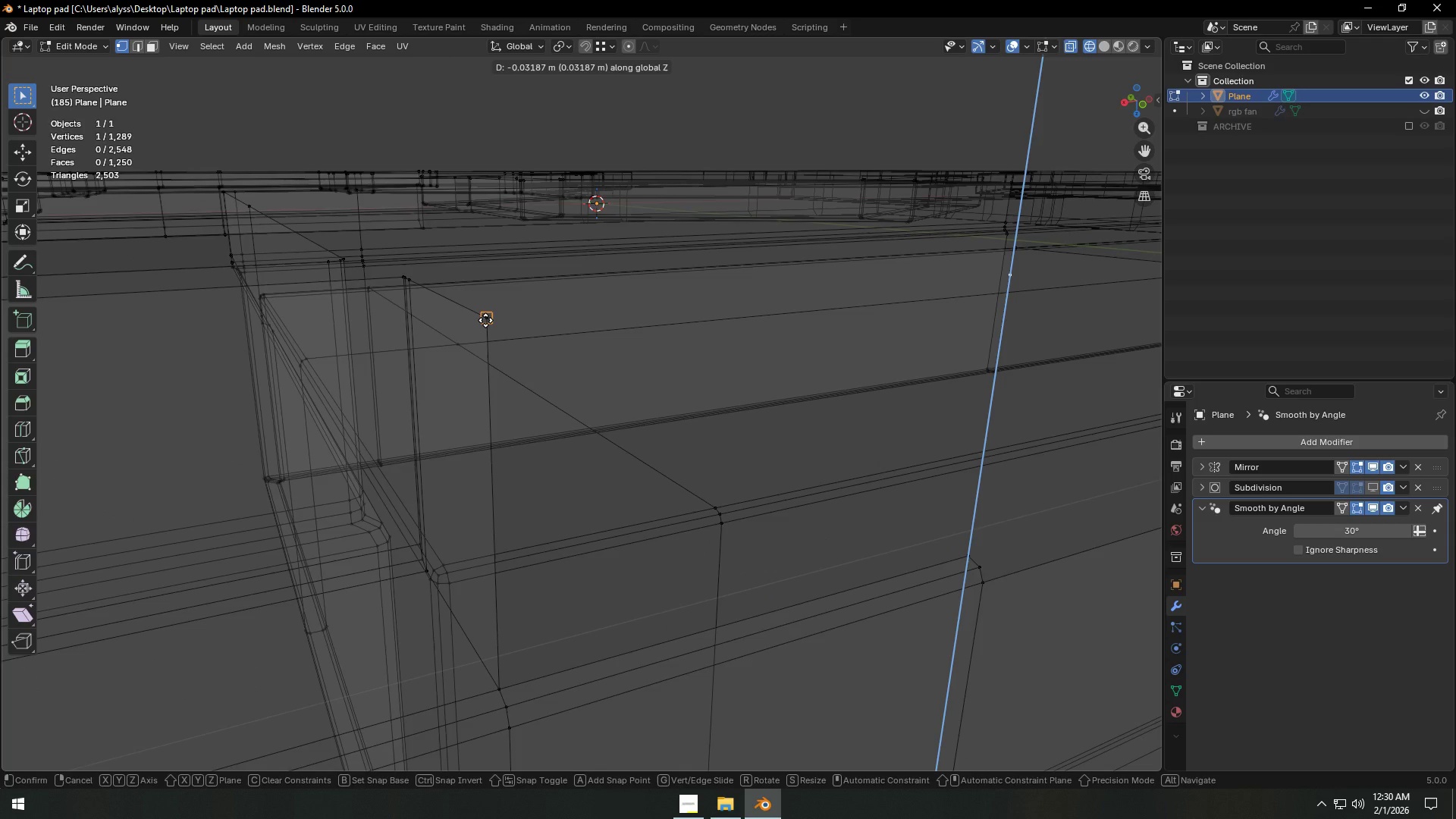 
hold_key(key=ControlLeft, duration=0.88)
 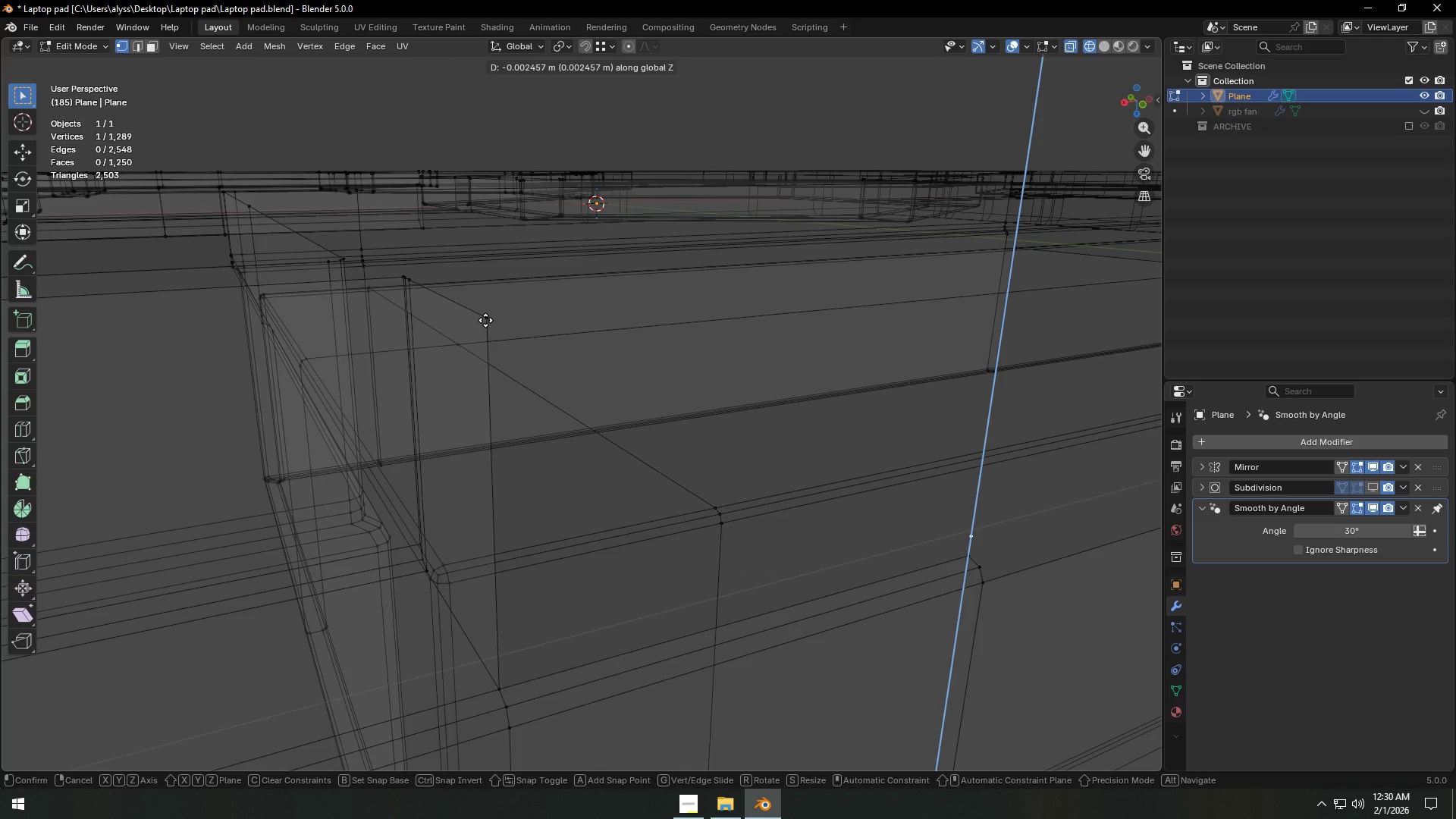 
hold_key(key=ControlLeft, duration=0.62)
left_click([485, 320])
 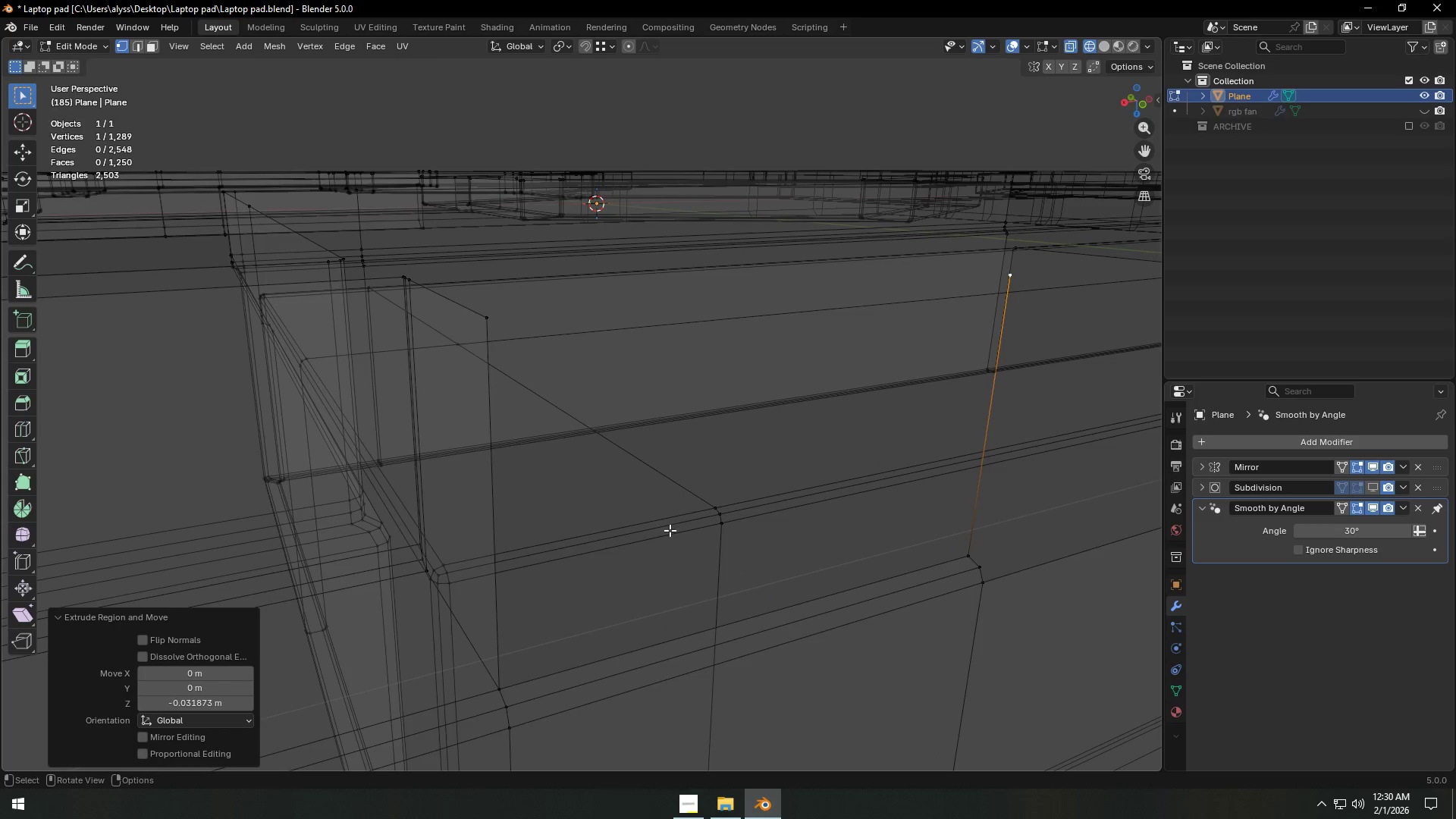 
key(2)
 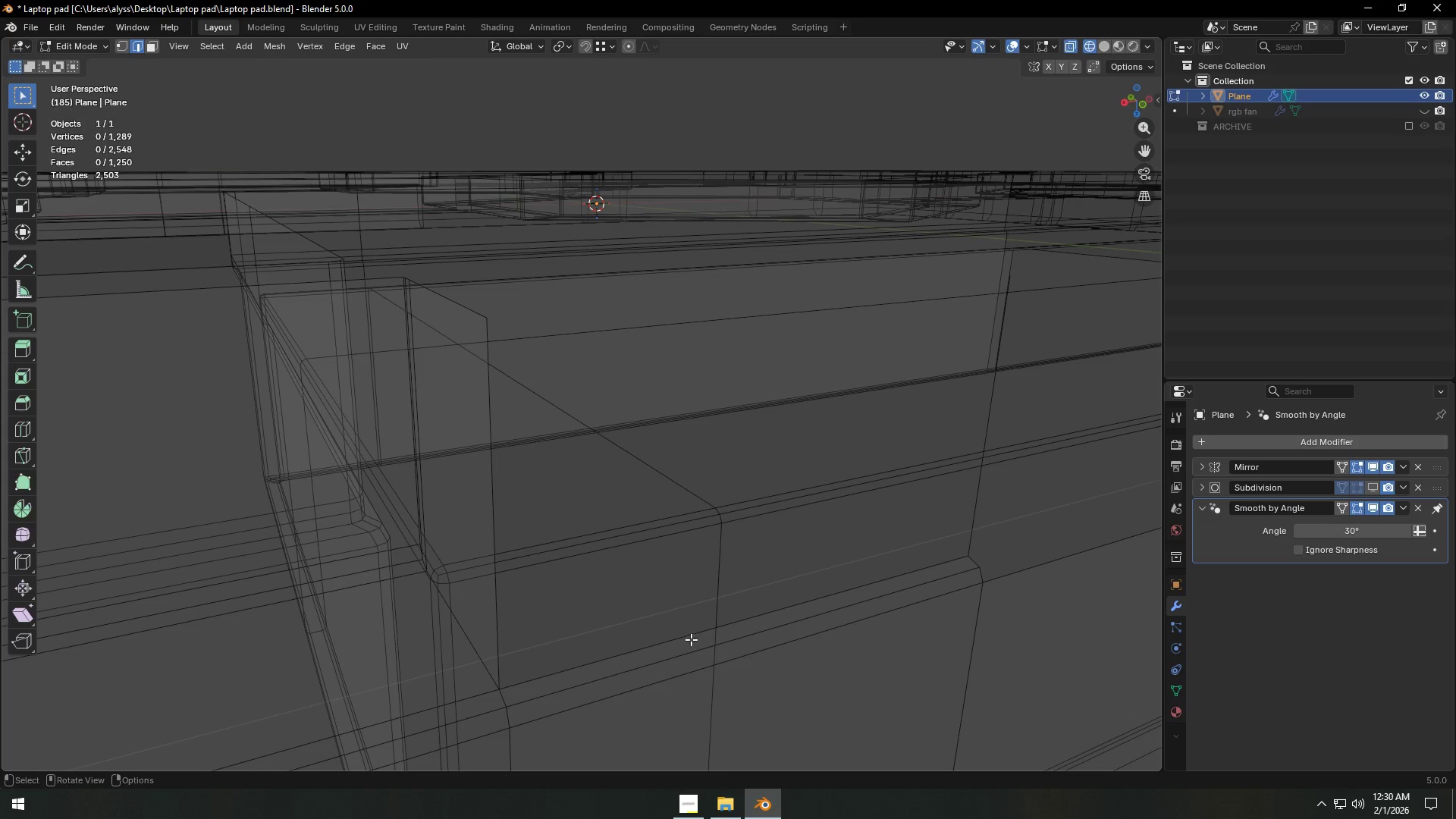 
left_click([691, 634])
 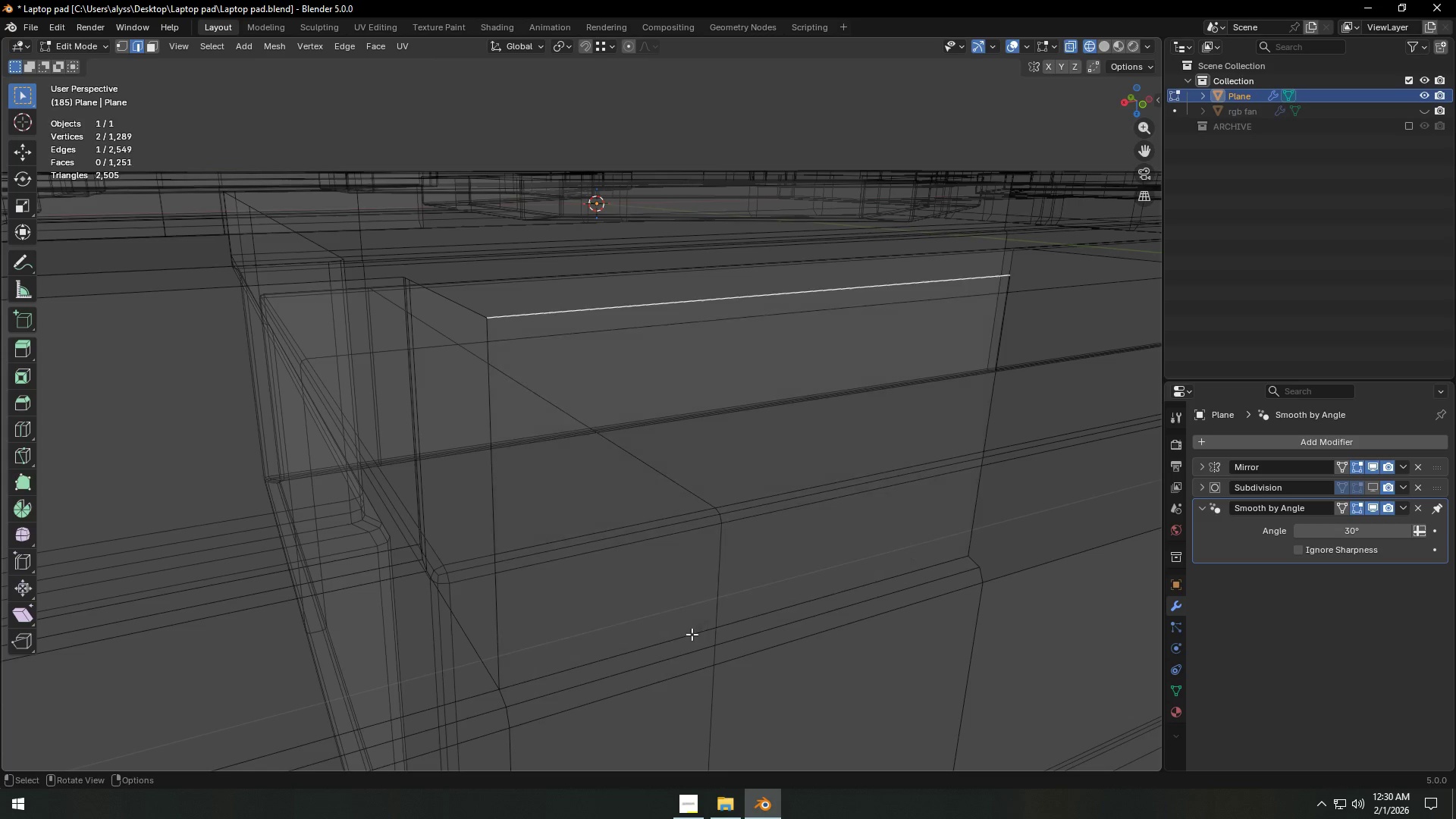 
key(F)
 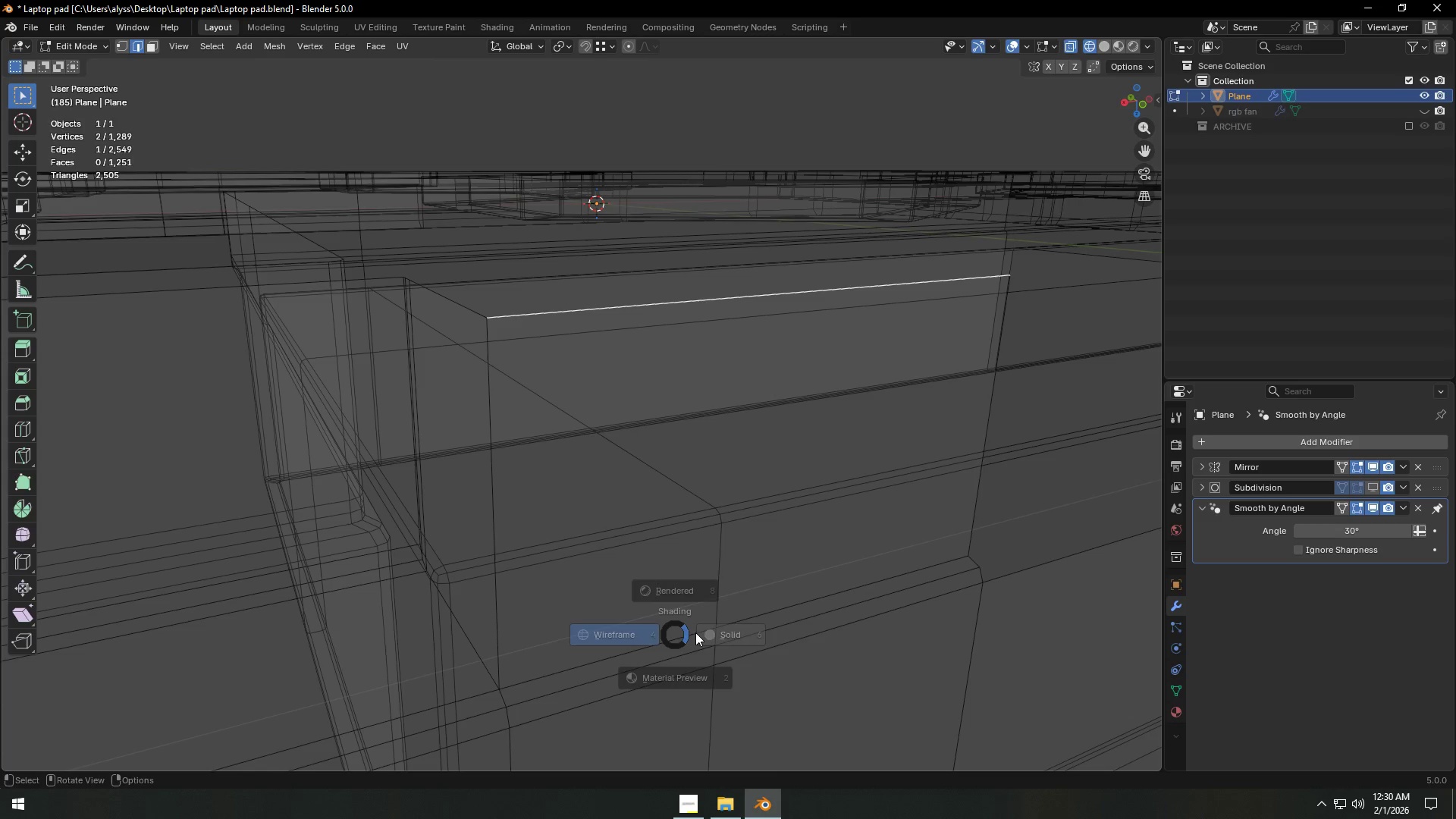 
key(Z)
 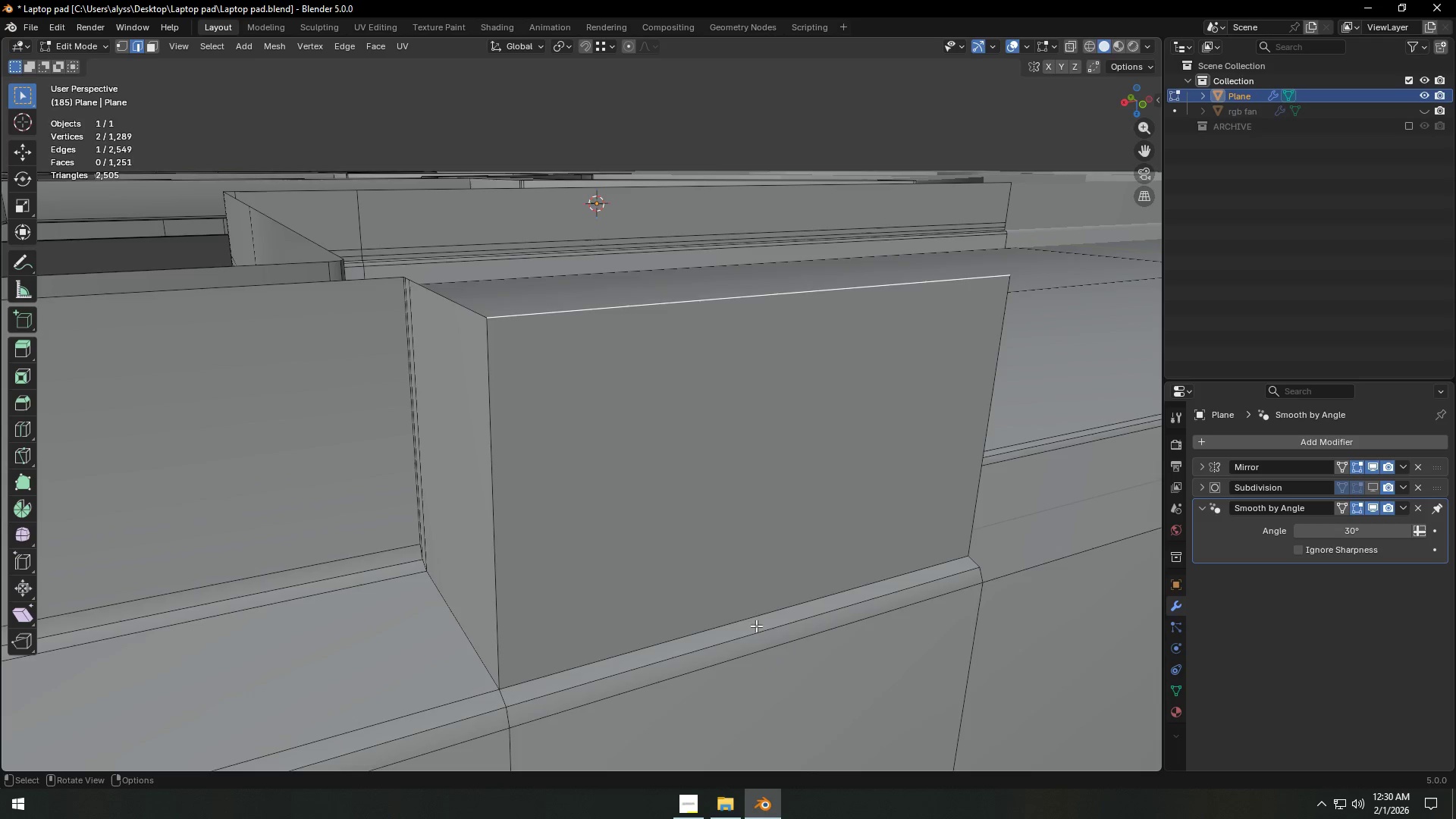 
scroll: coordinate [846, 627], scroll_direction: down, amount: 8.0
 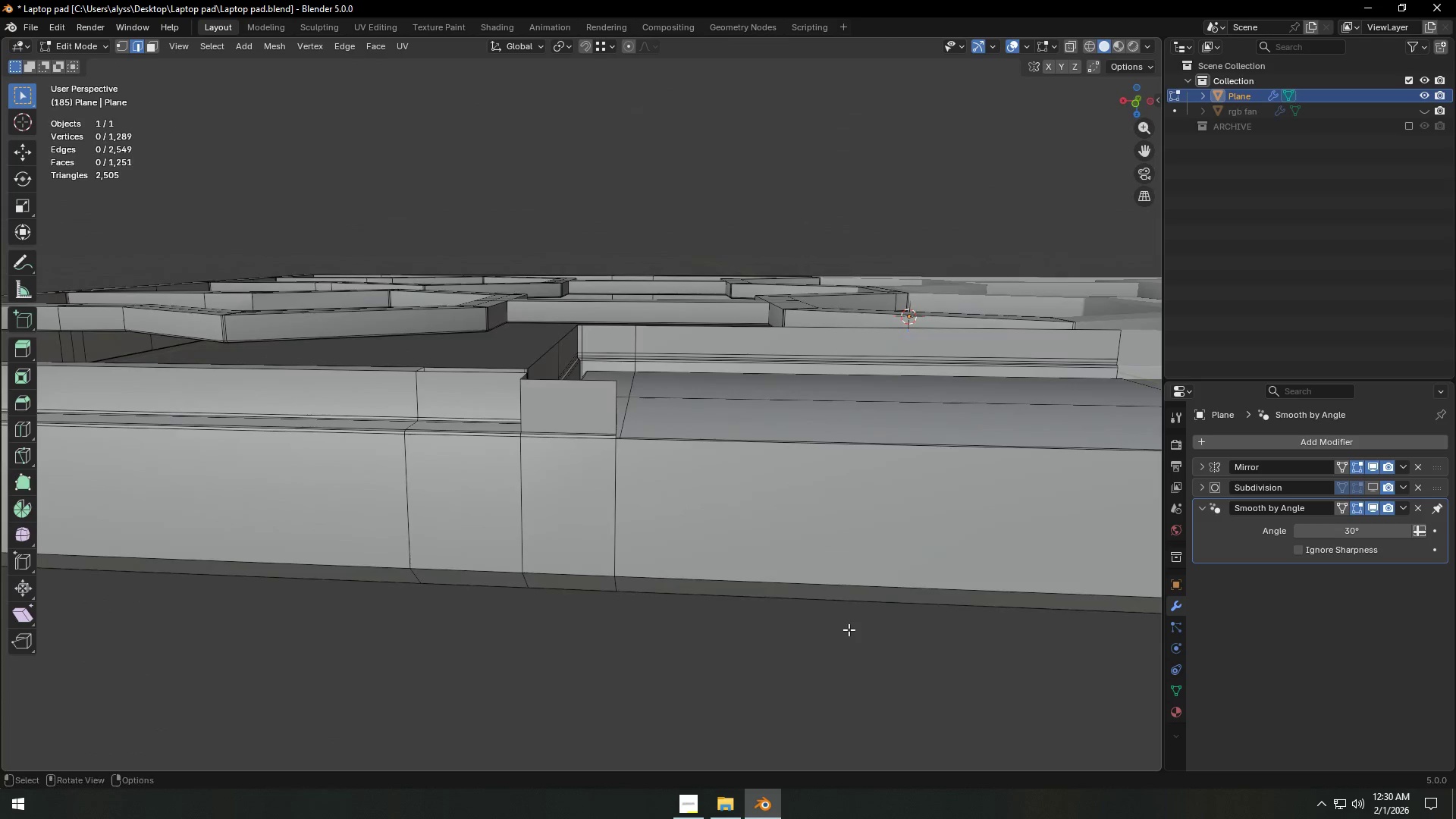 
key(Shift+ShiftLeft)
 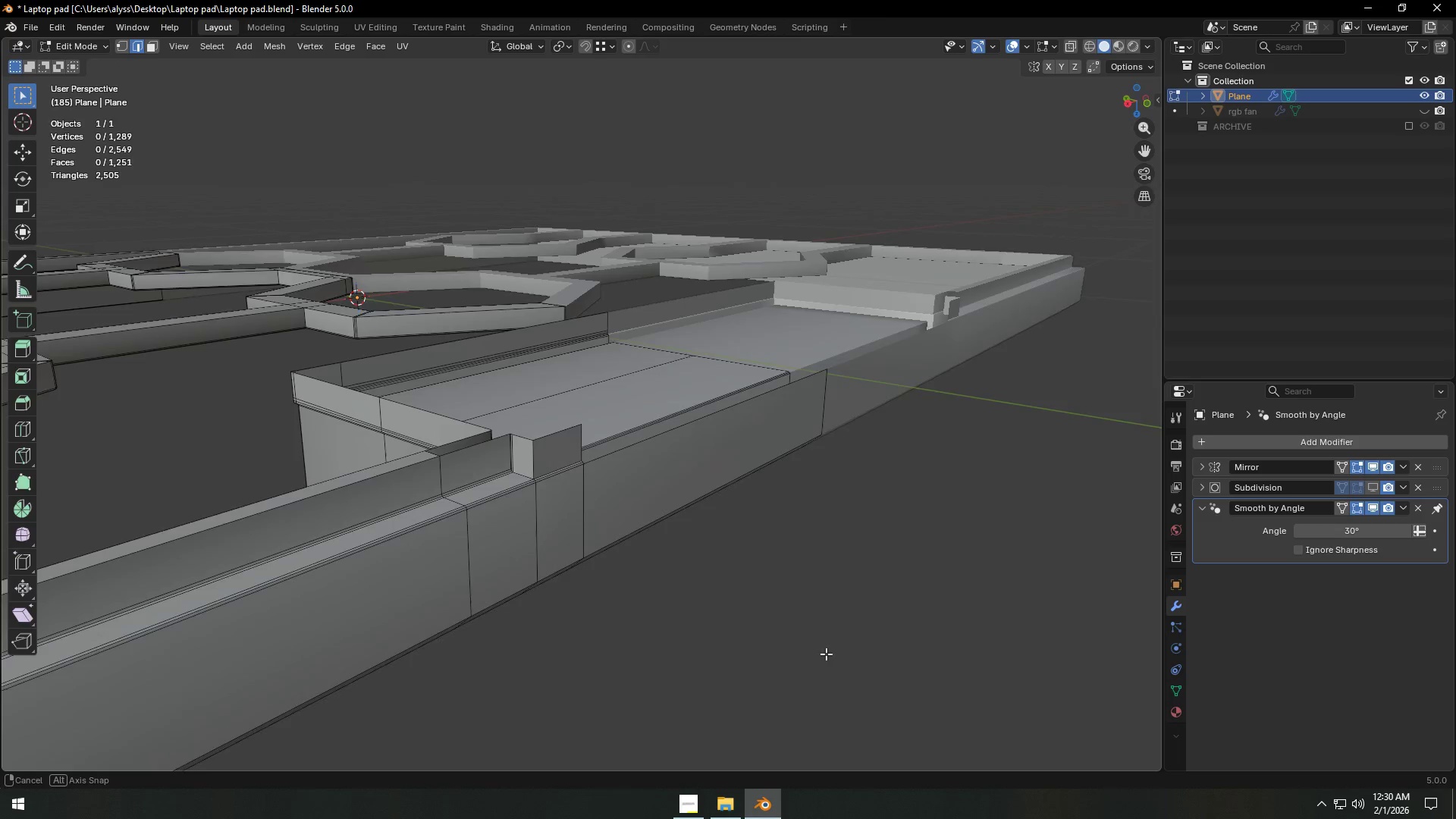 
scroll: coordinate [850, 629], scroll_direction: down, amount: 2.0
 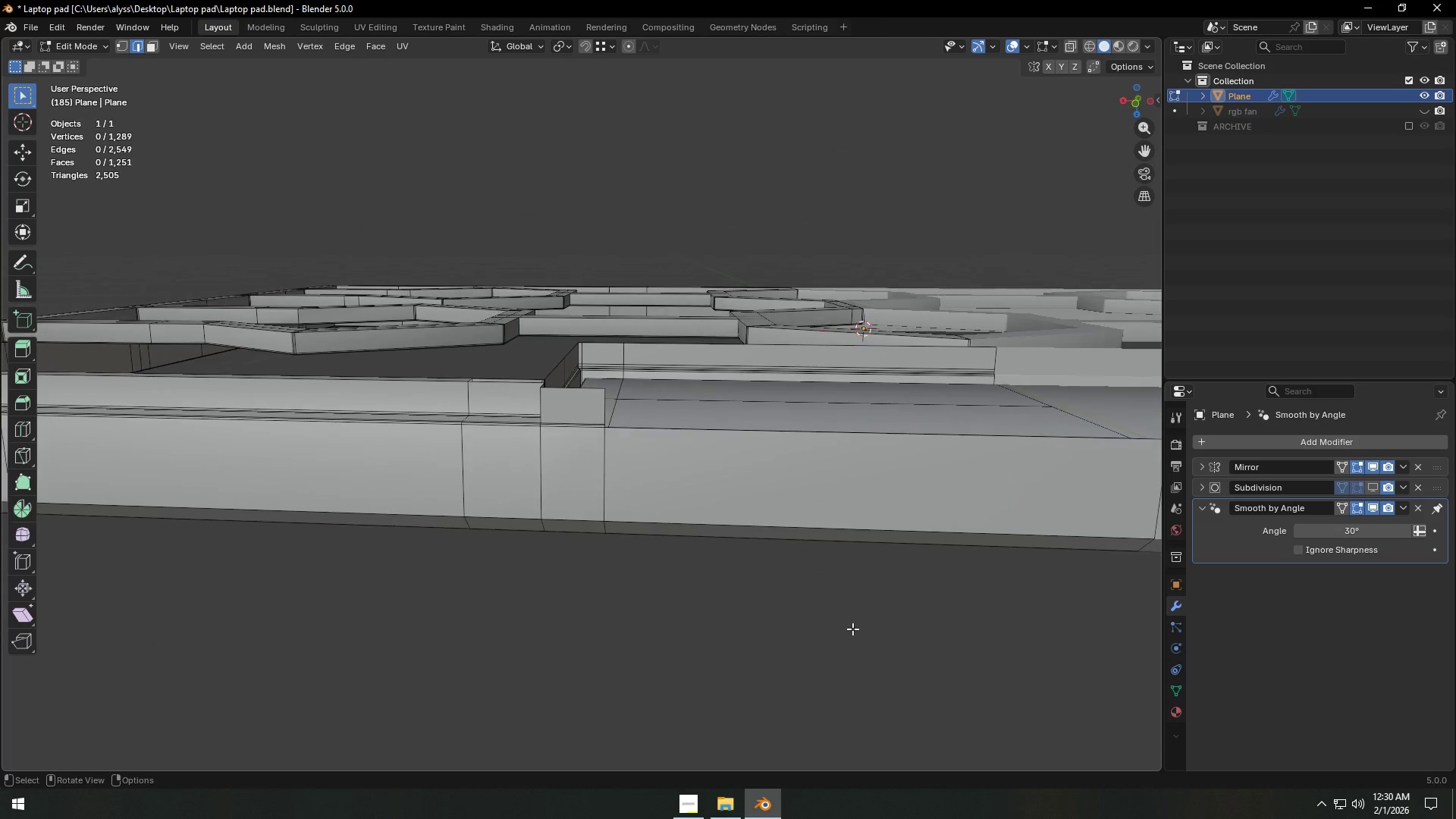 
scroll: coordinate [770, 673], scroll_direction: up, amount: 6.0
 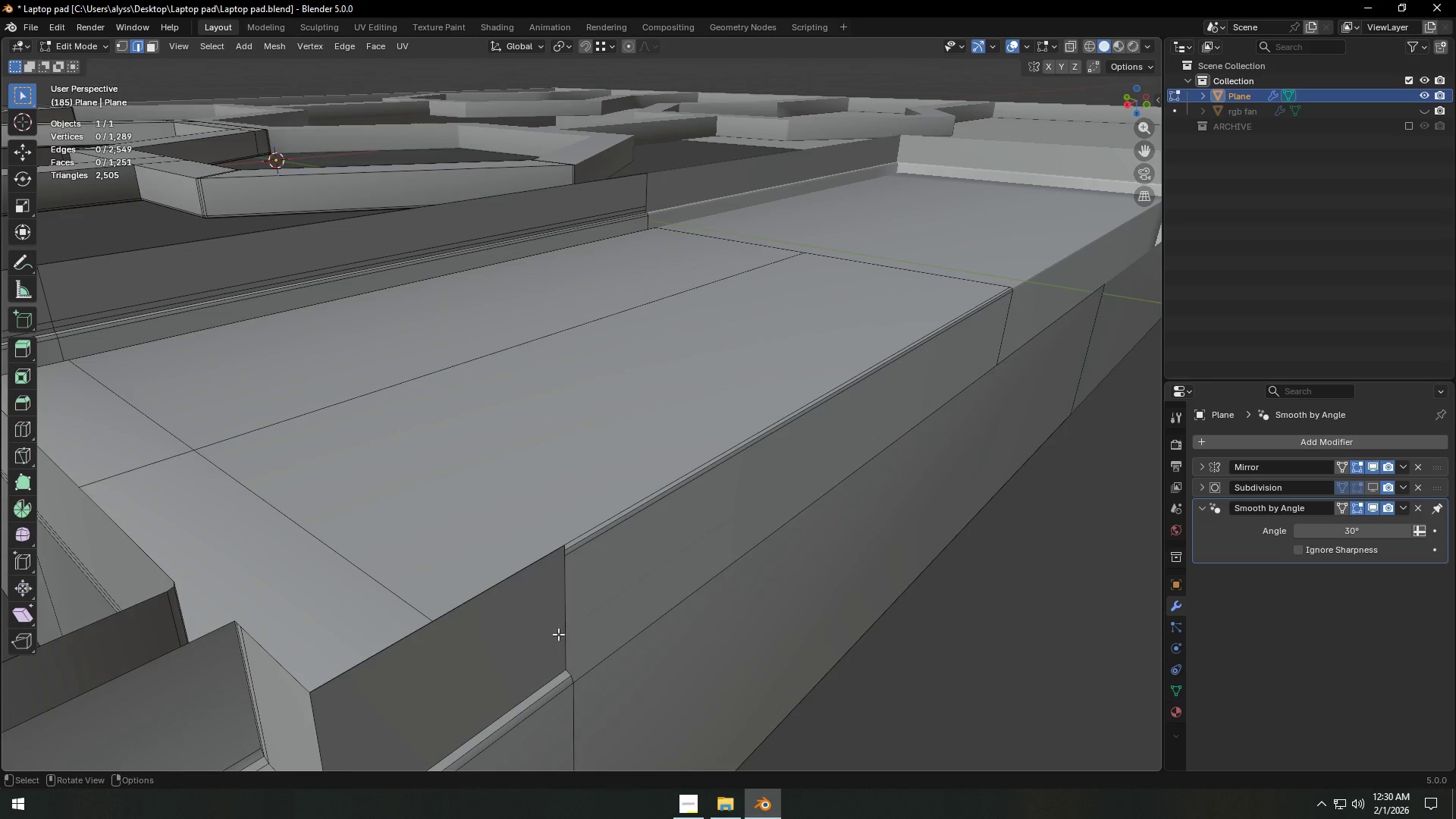 
left_click([558, 634])
 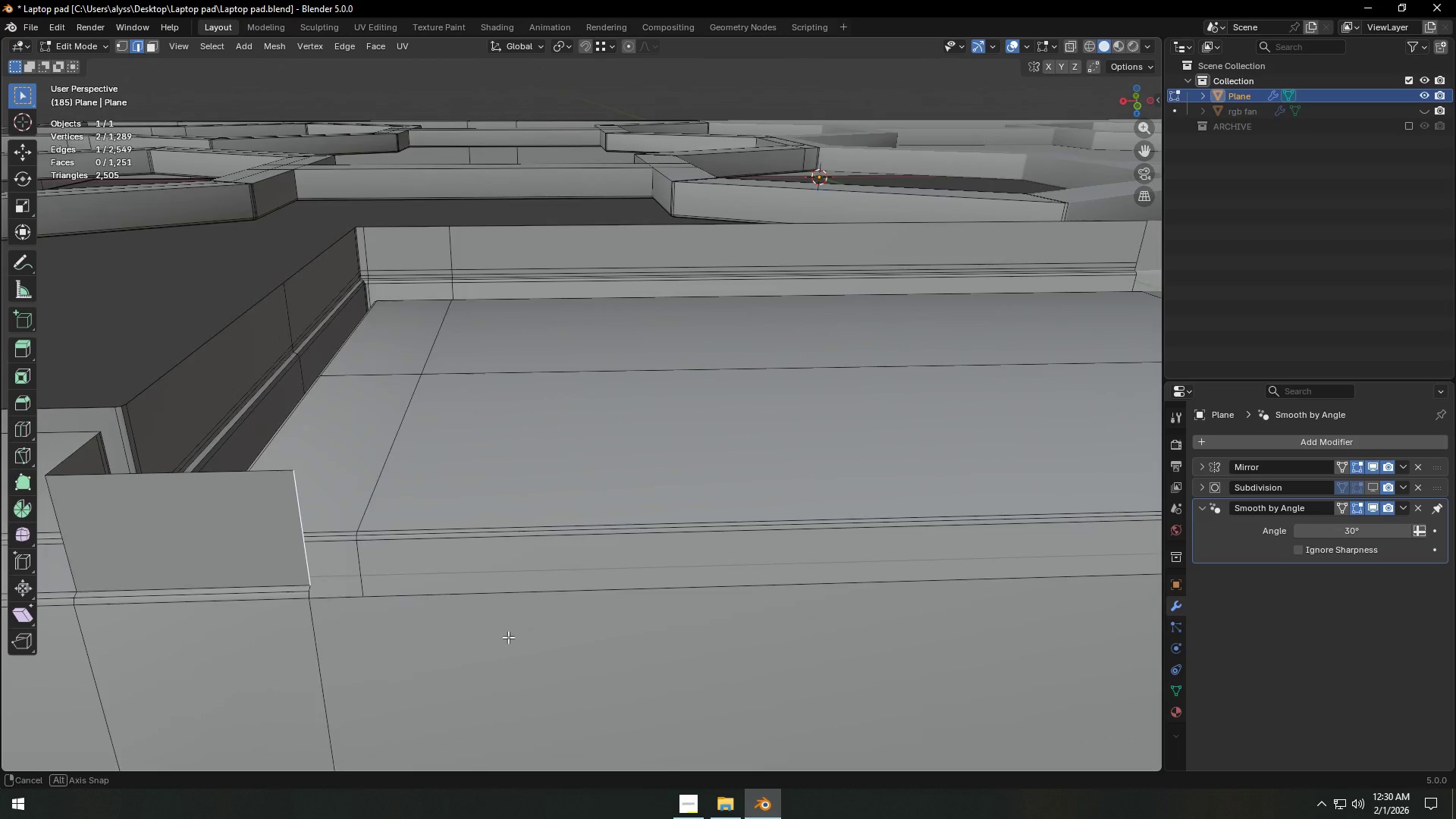 
hold_key(key=ShiftLeft, duration=0.67)
left_click([309, 588])
 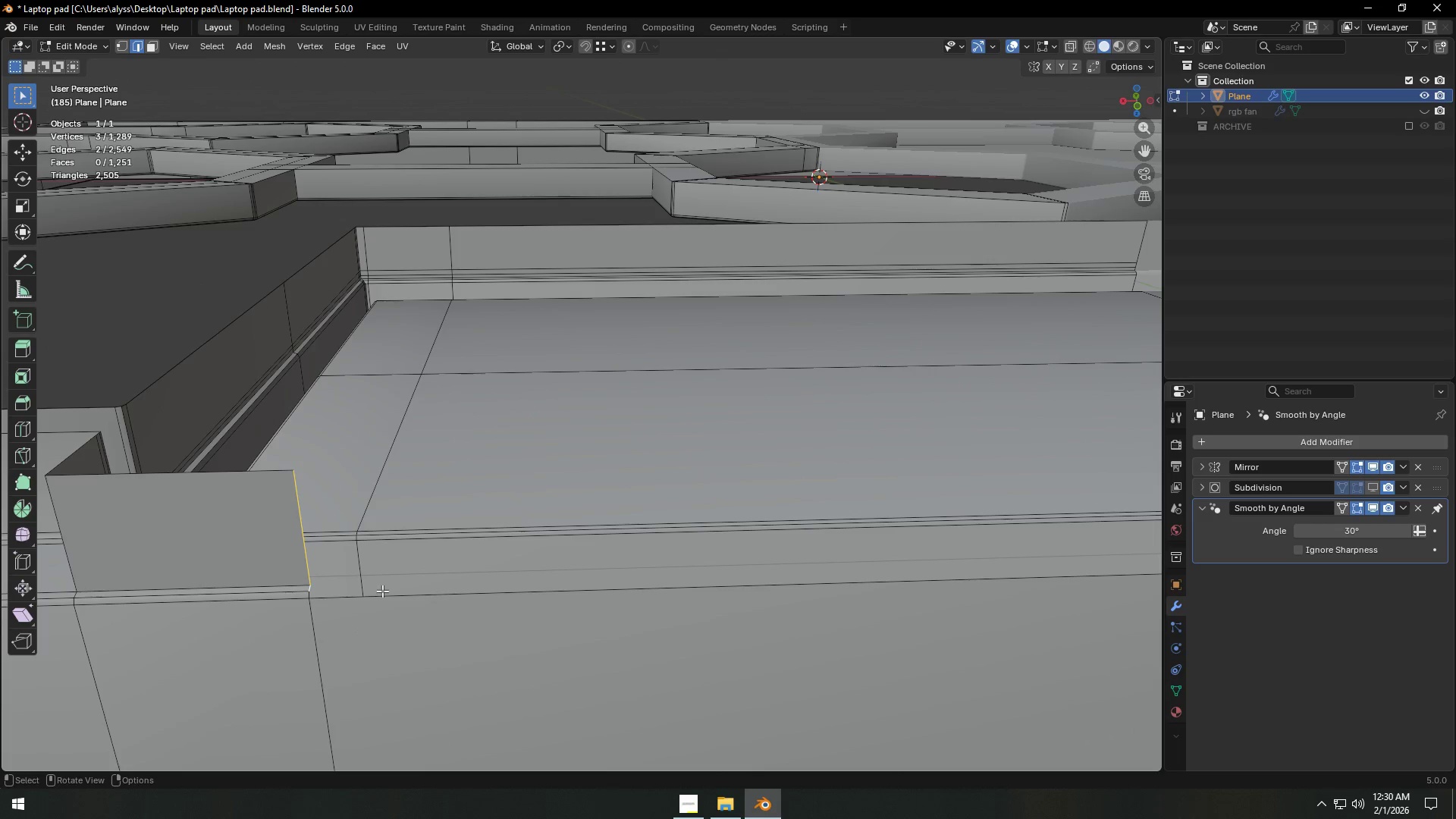 
scroll: coordinate [396, 589], scroll_direction: down, amount: 2.0
 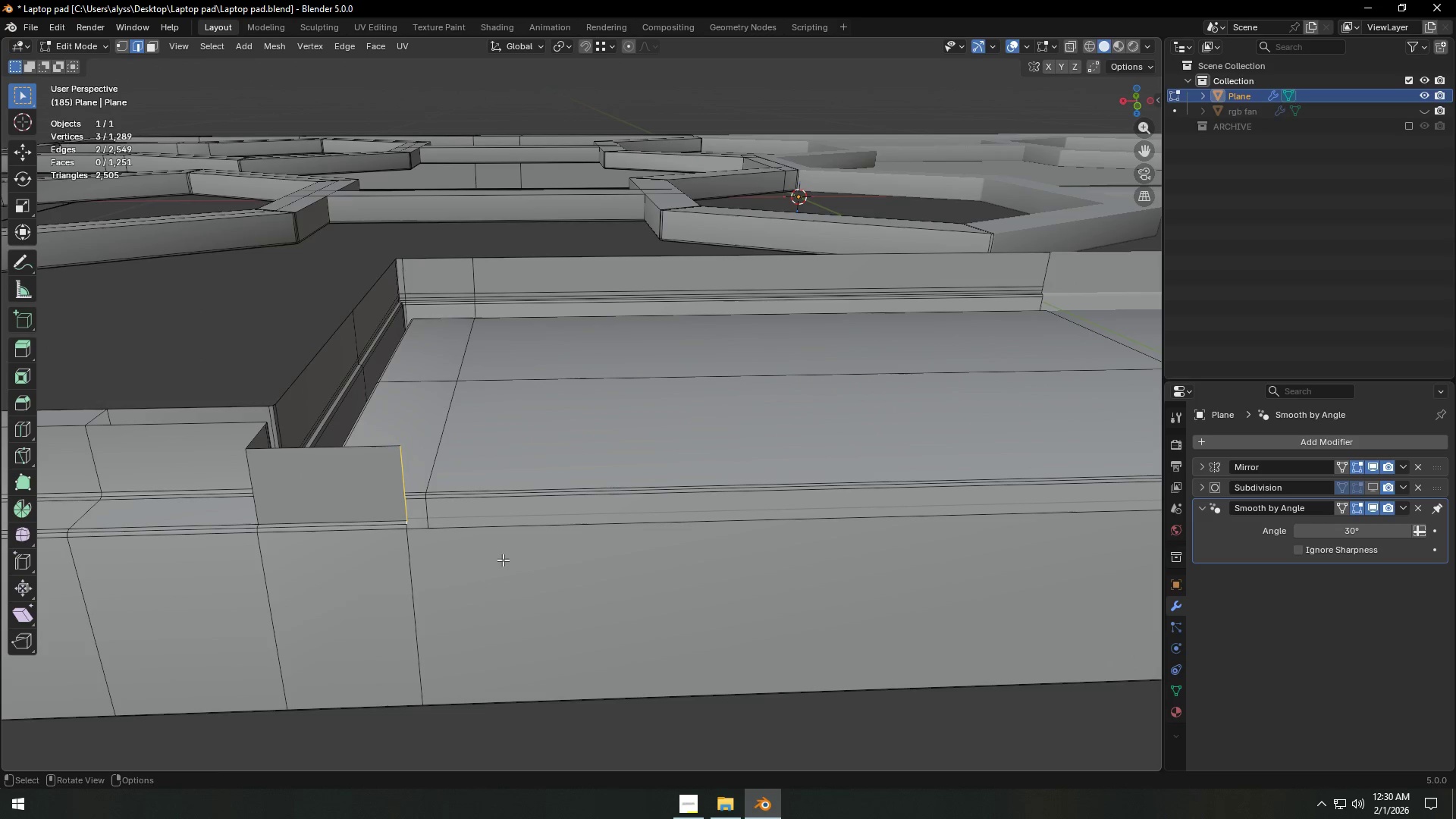 
type(ex)
 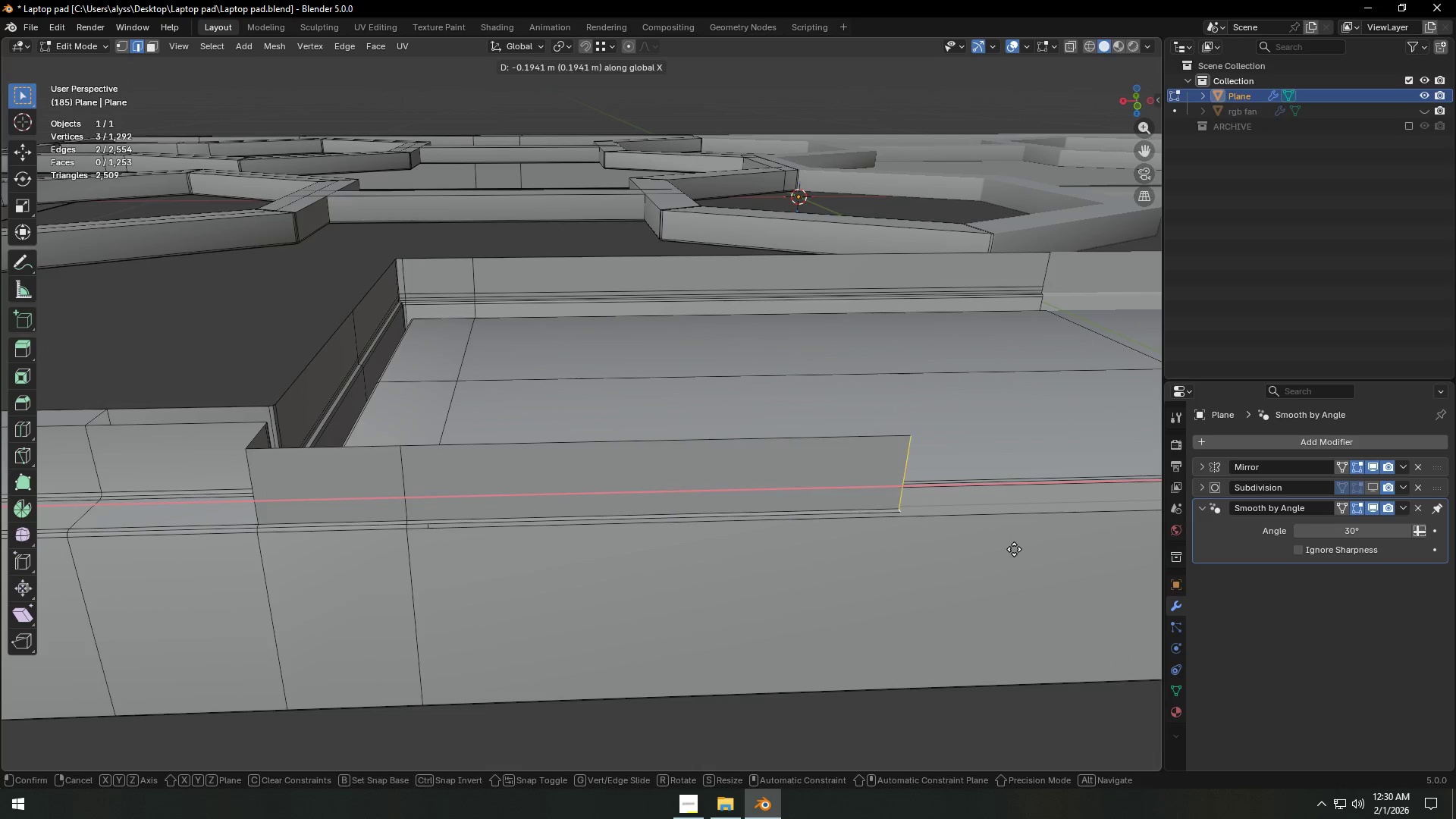 
left_click([1016, 549])
 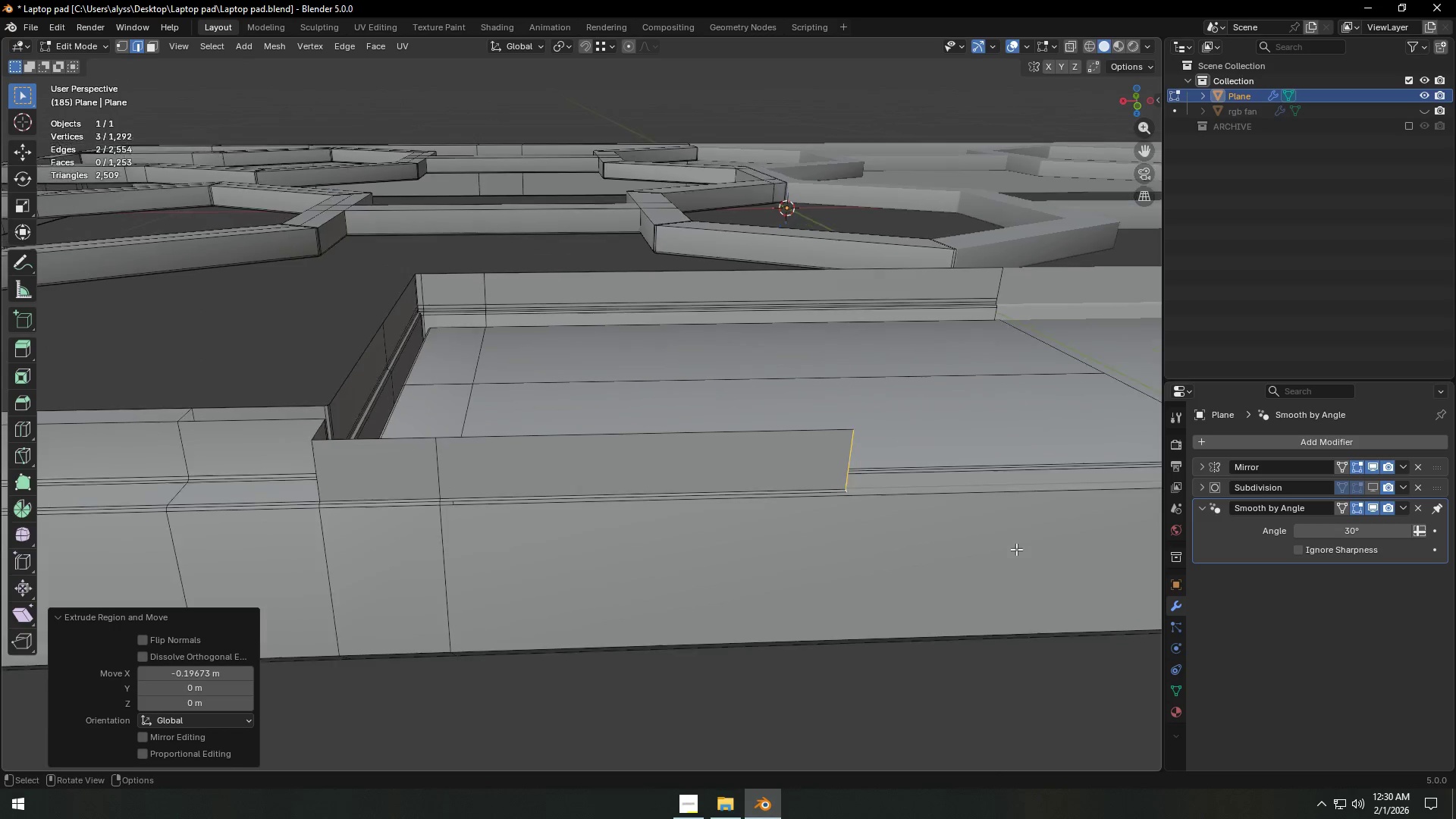 
type(gx)
 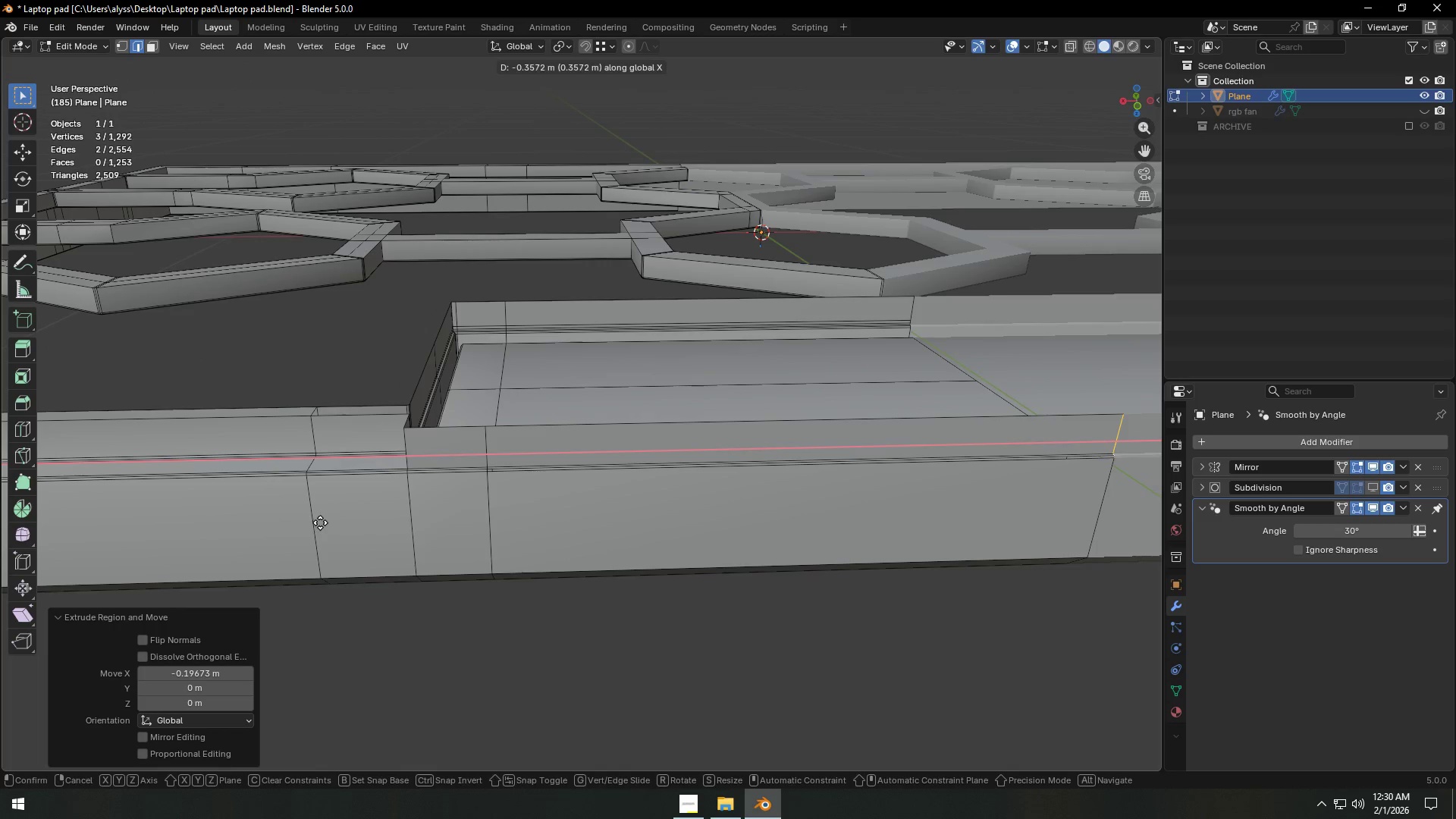 
scroll: coordinate [1016, 549], scroll_direction: down, amount: 3.0
 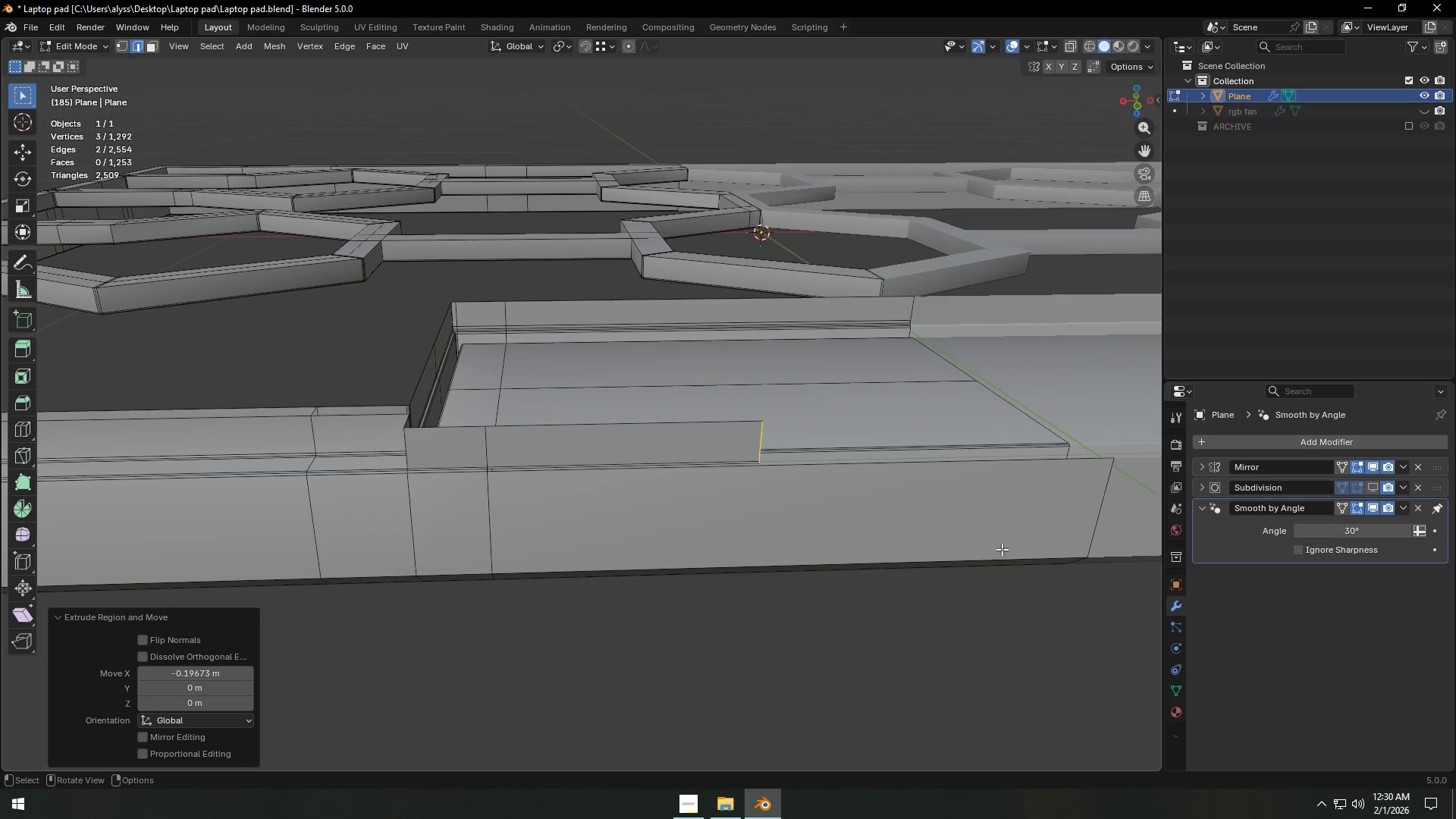 
left_click([321, 522])
 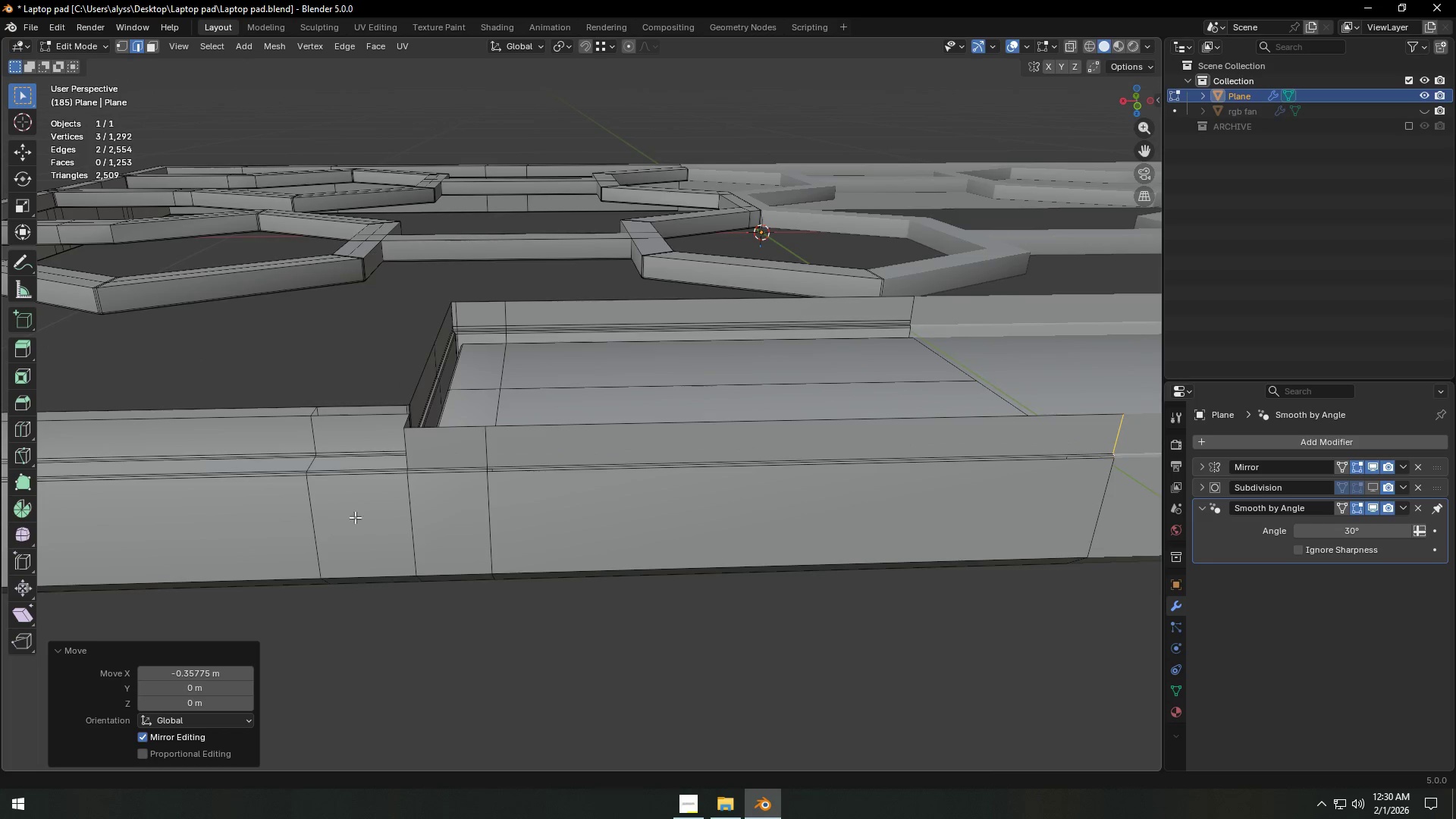 
key(Shift+ShiftLeft)
 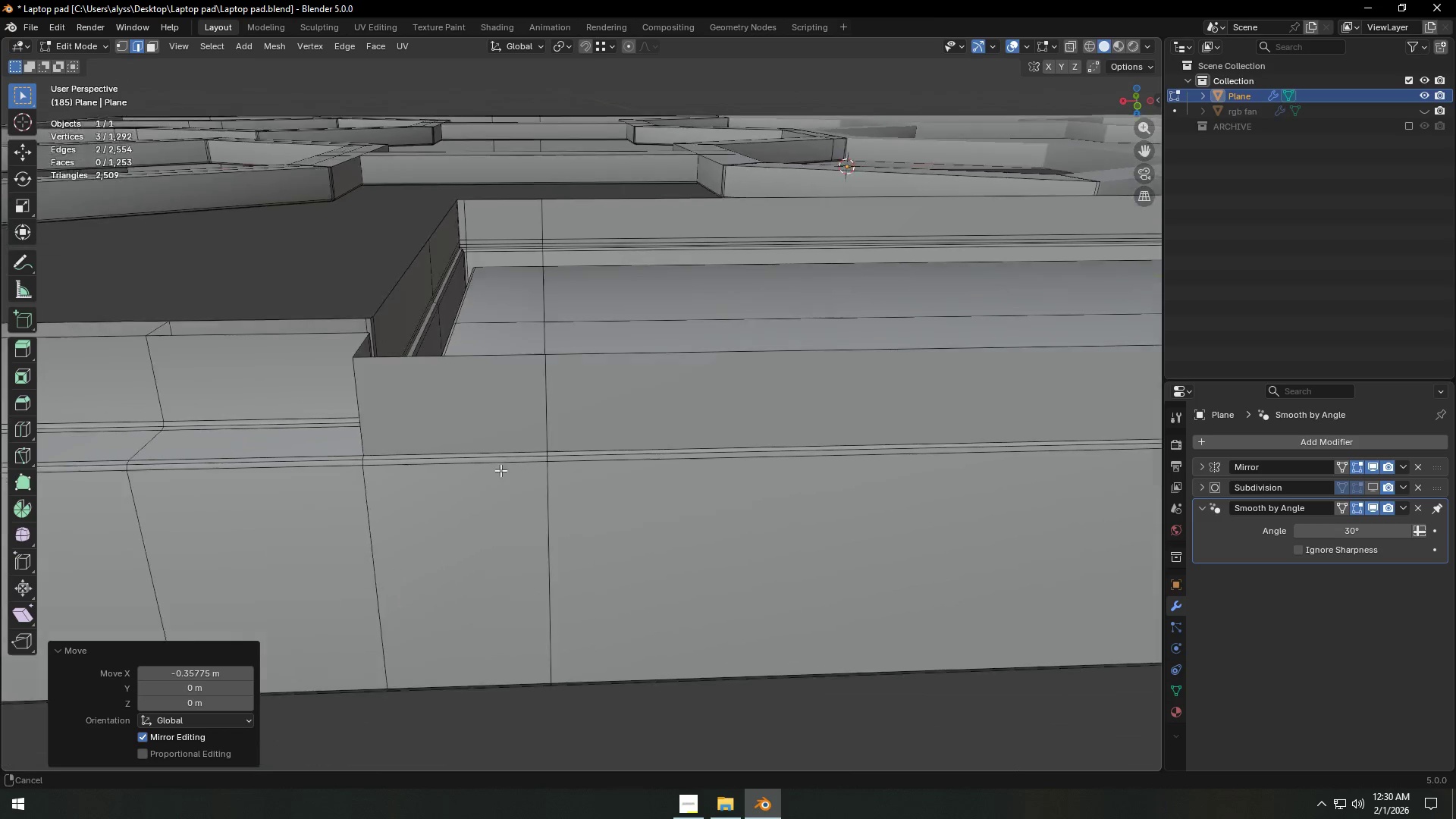 
scroll: coordinate [590, 466], scroll_direction: up, amount: 7.0
 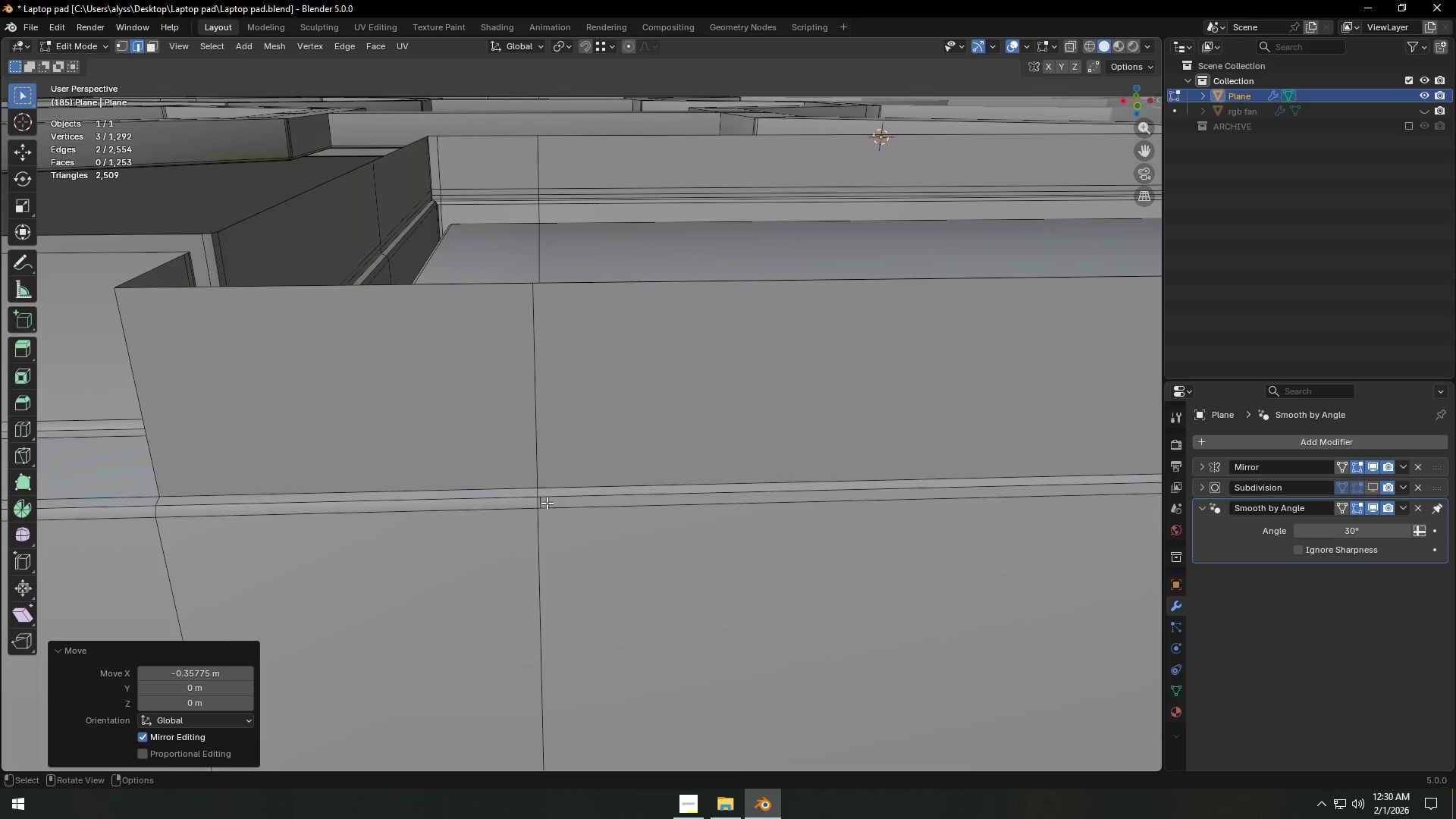 
left_click([535, 504])
 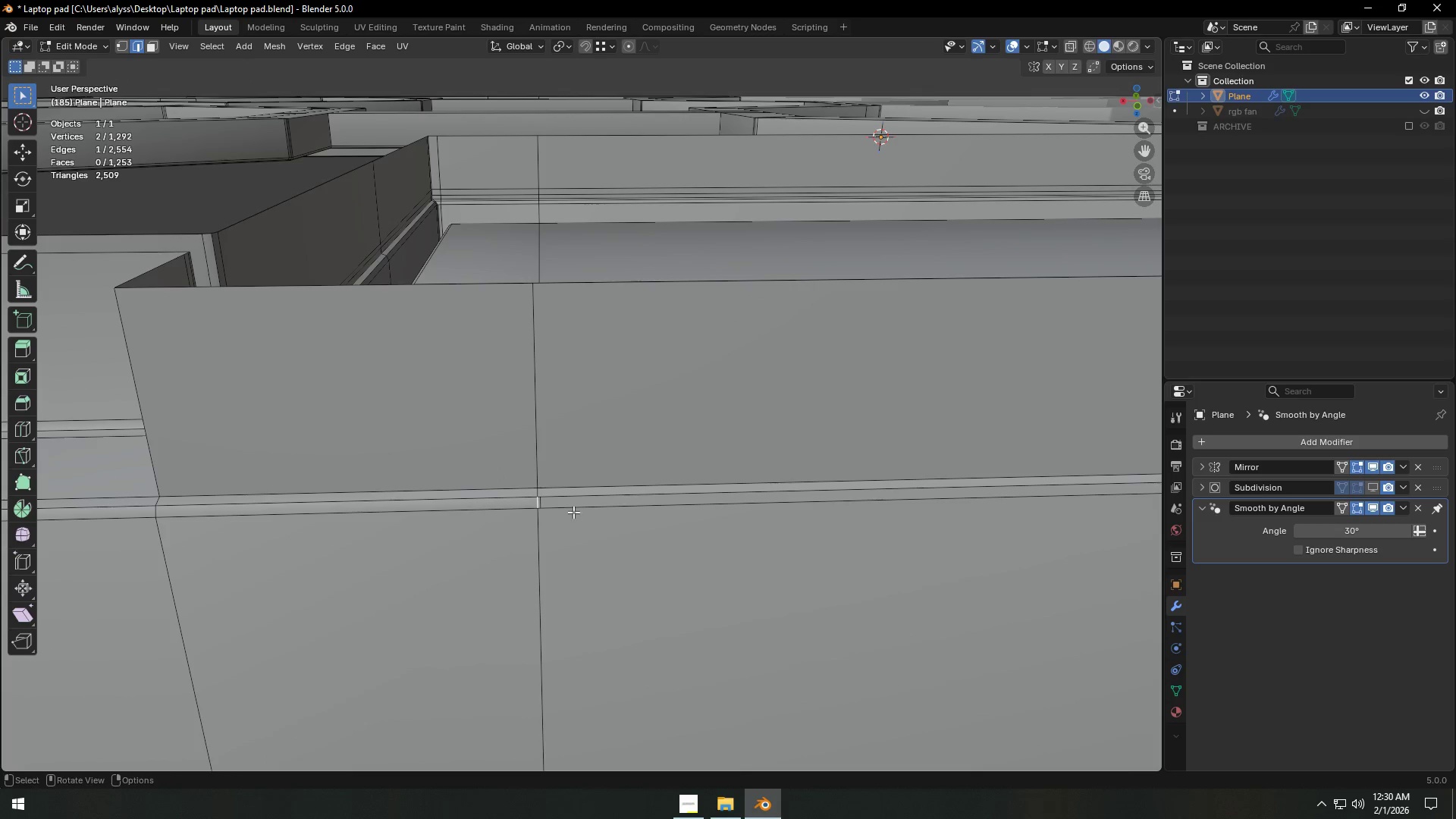 
key(F)
 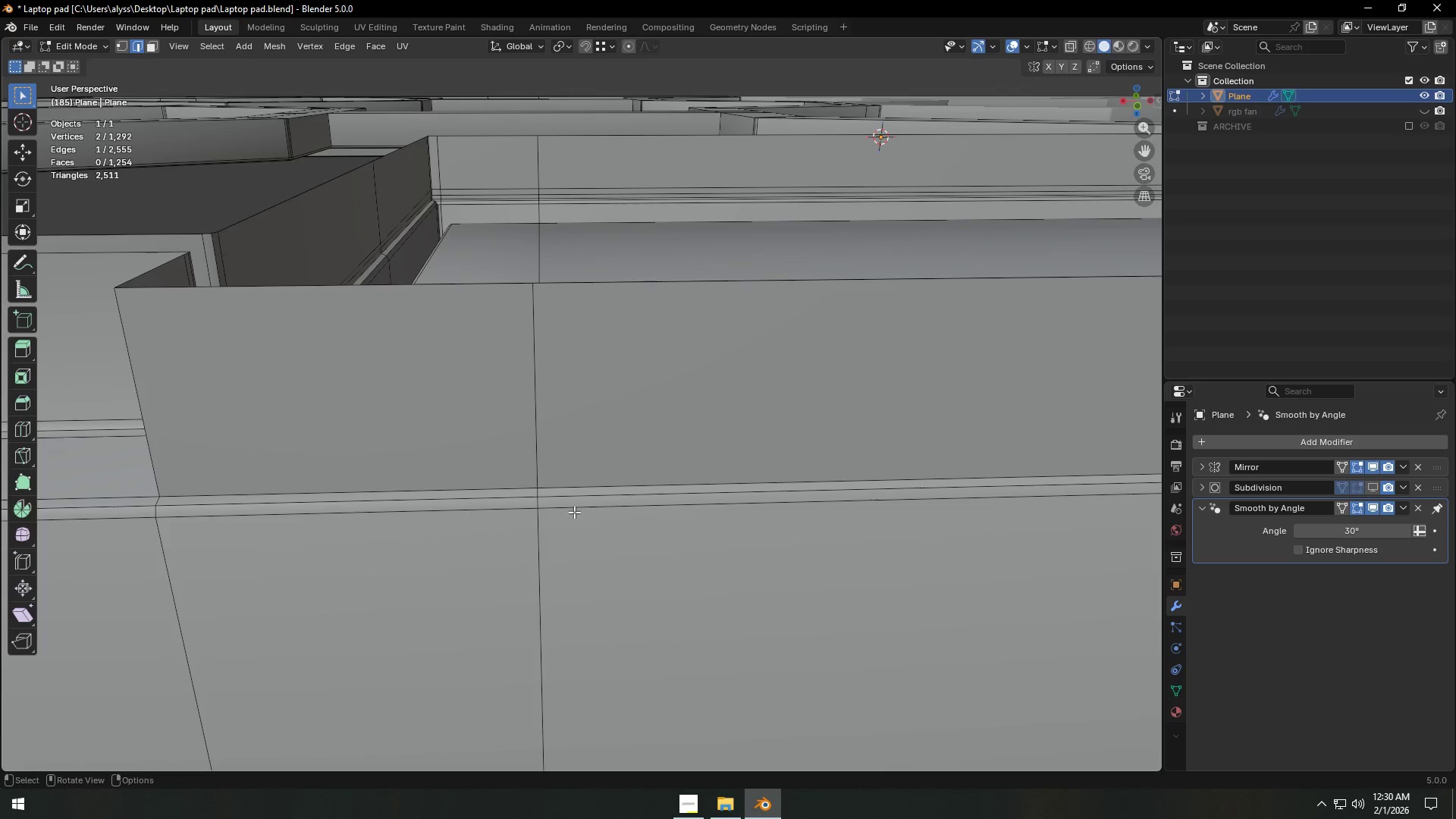 
scroll: coordinate [573, 515], scroll_direction: down, amount: 9.0
 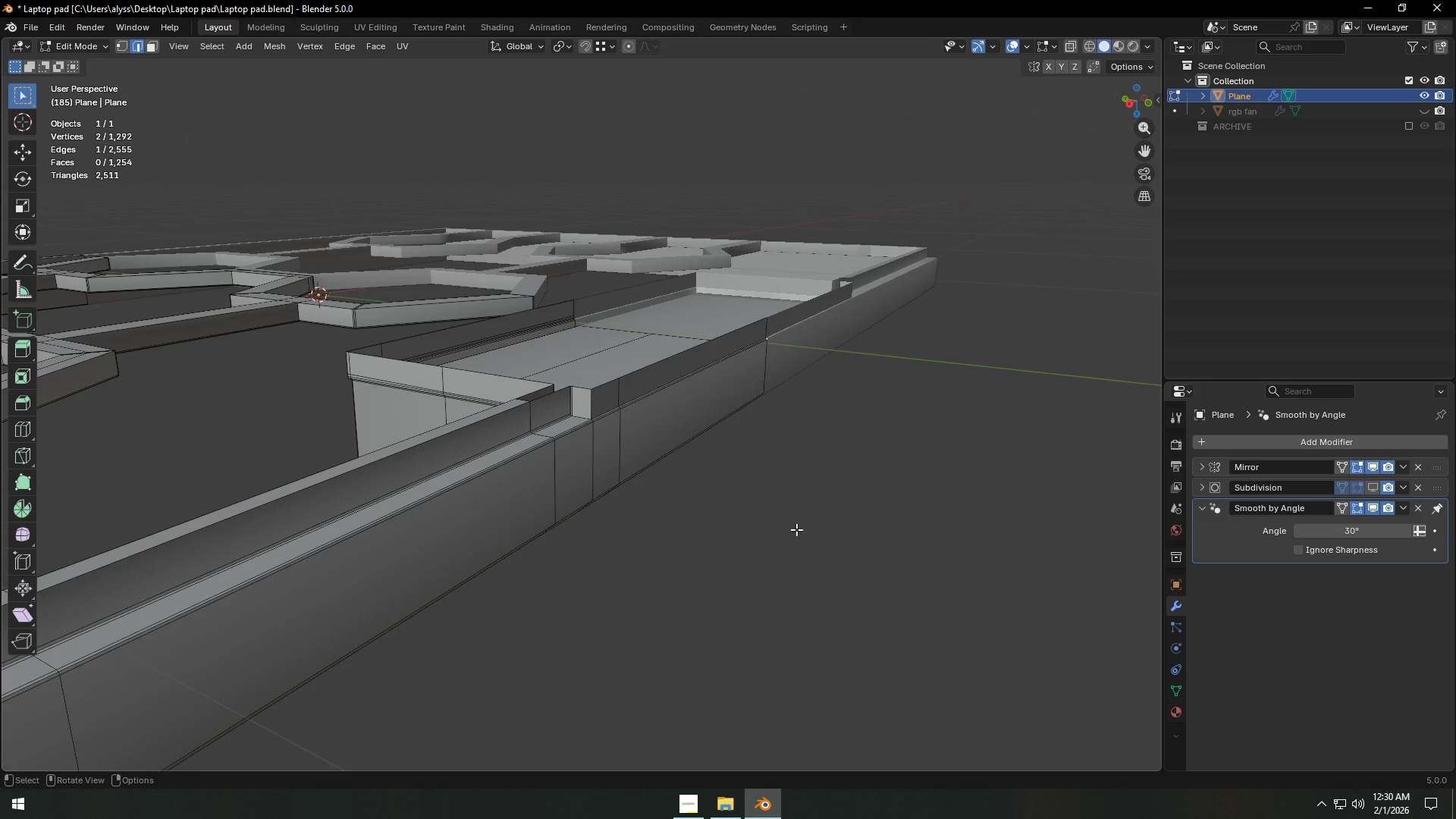 
left_click([796, 530])
 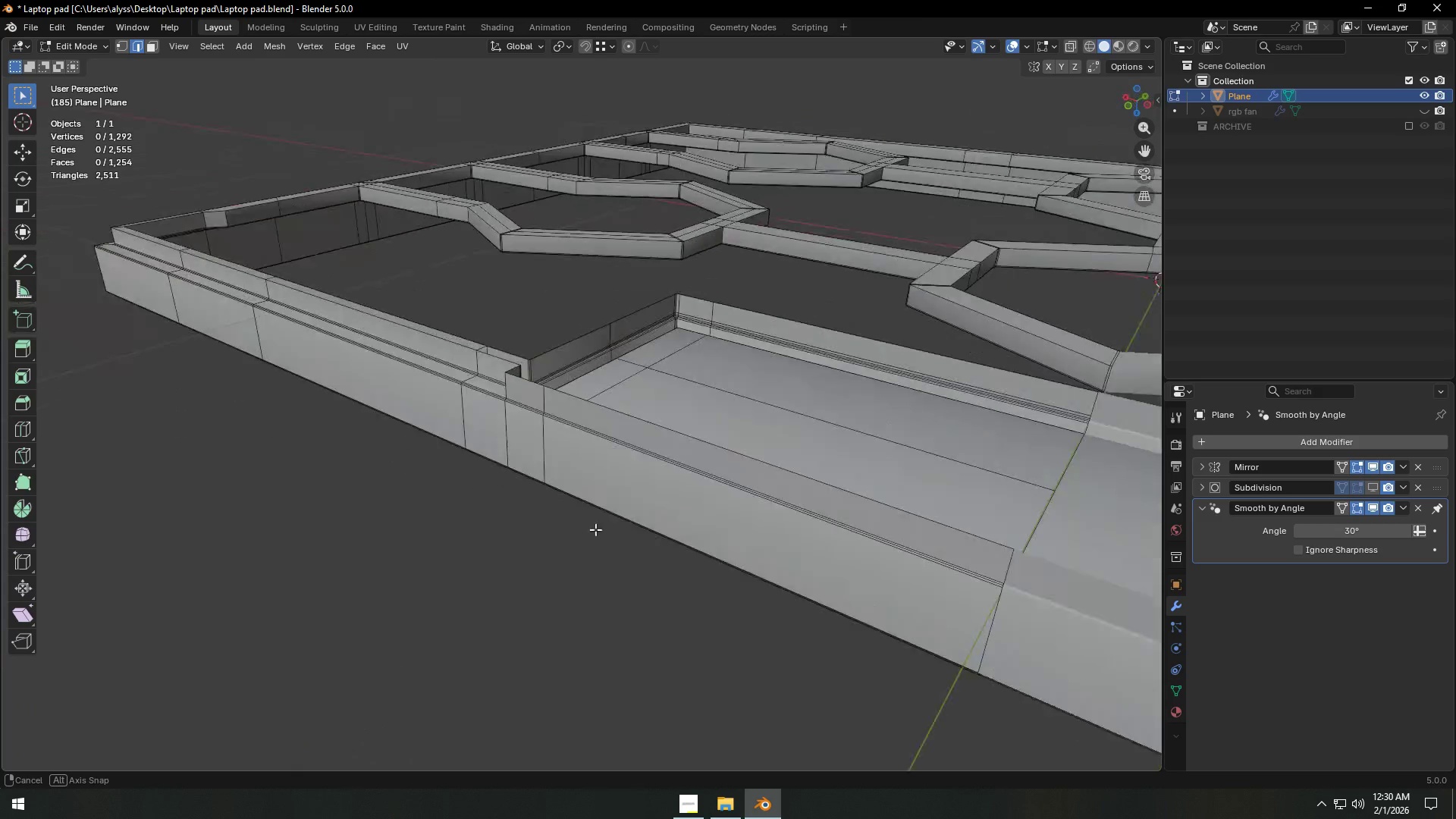 
scroll: coordinate [618, 522], scroll_direction: up, amount: 8.0
 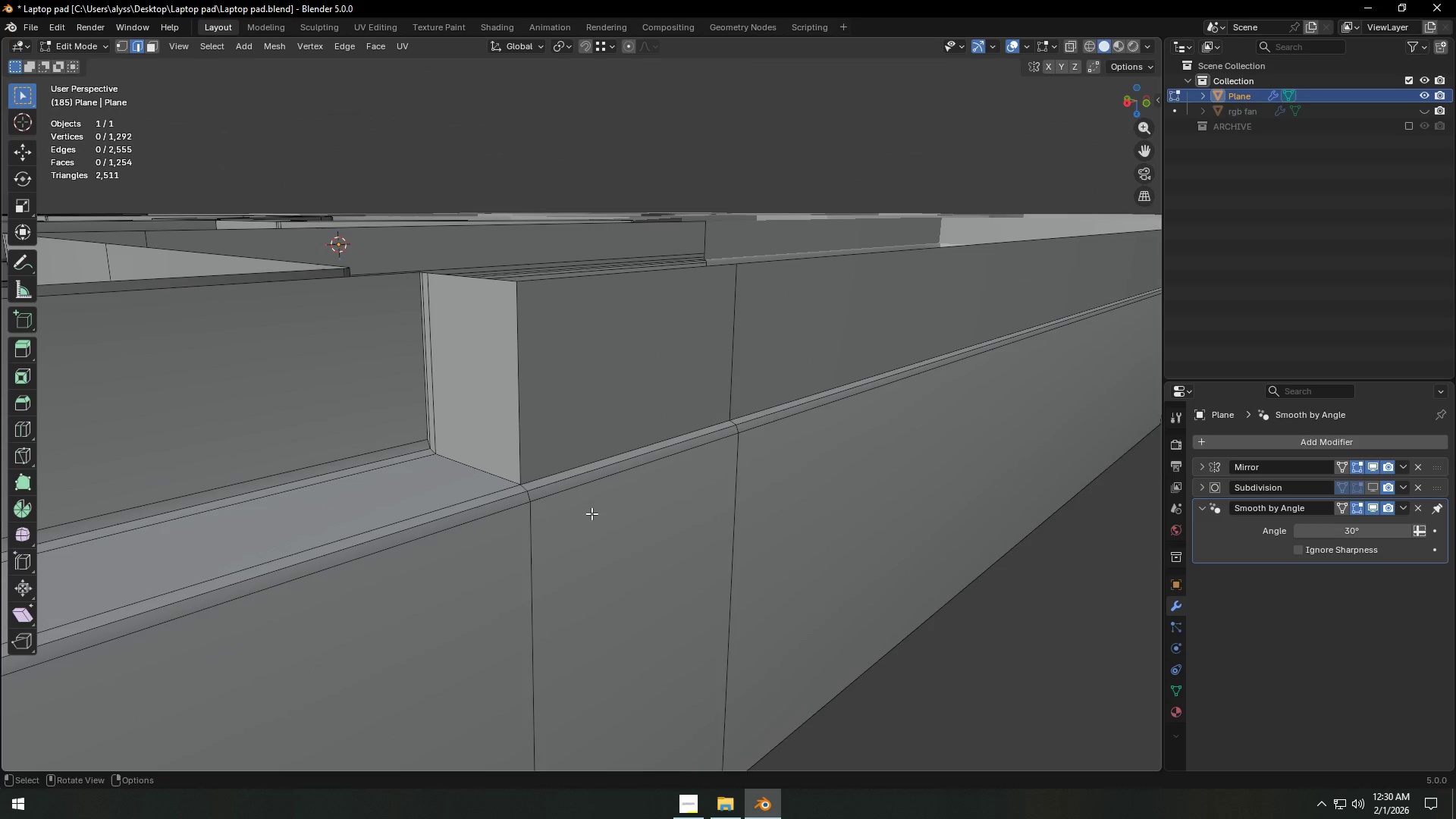 
hold_key(key=ShiftLeft, duration=0.33)
 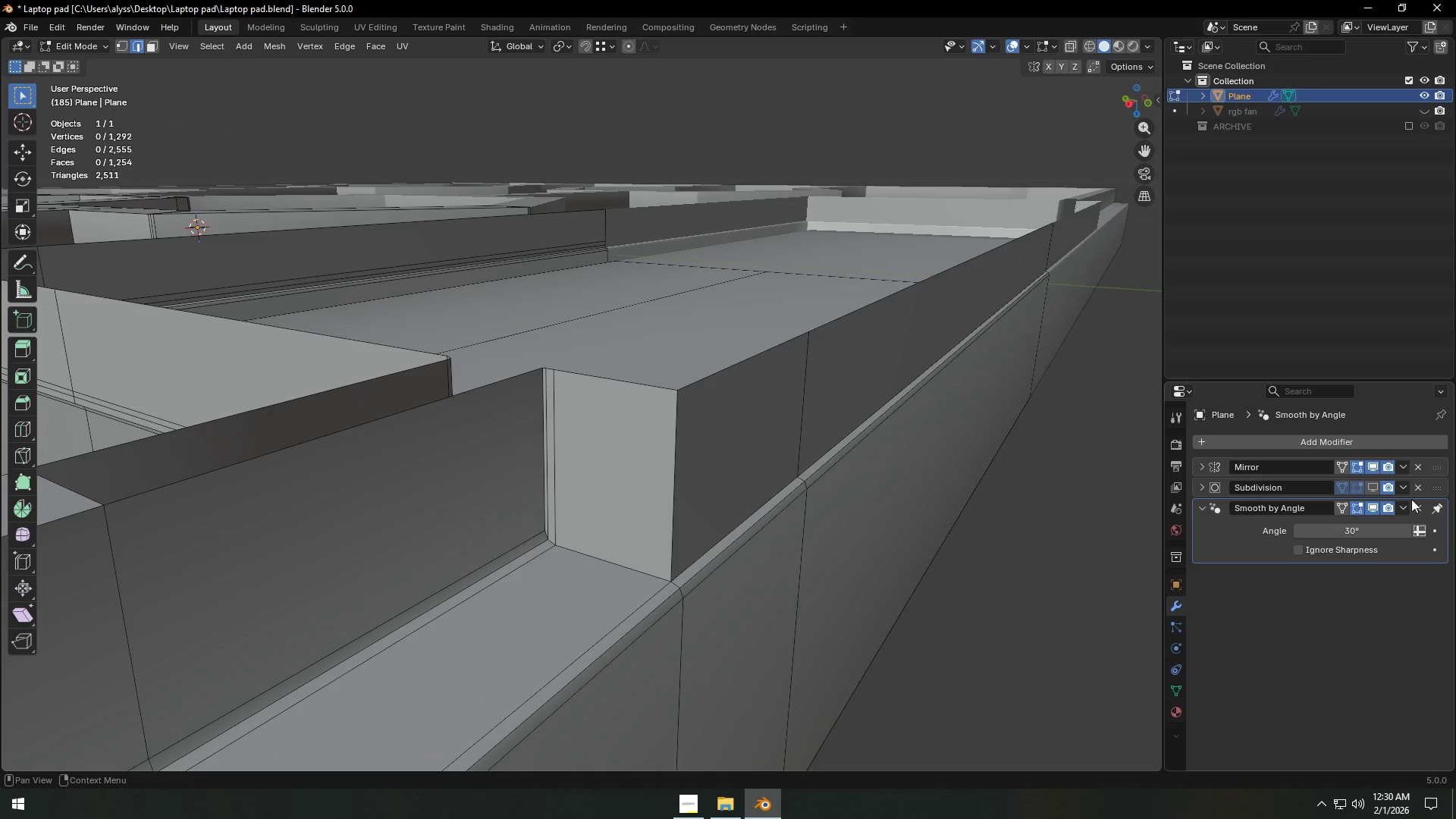 
left_click([1372, 488])
 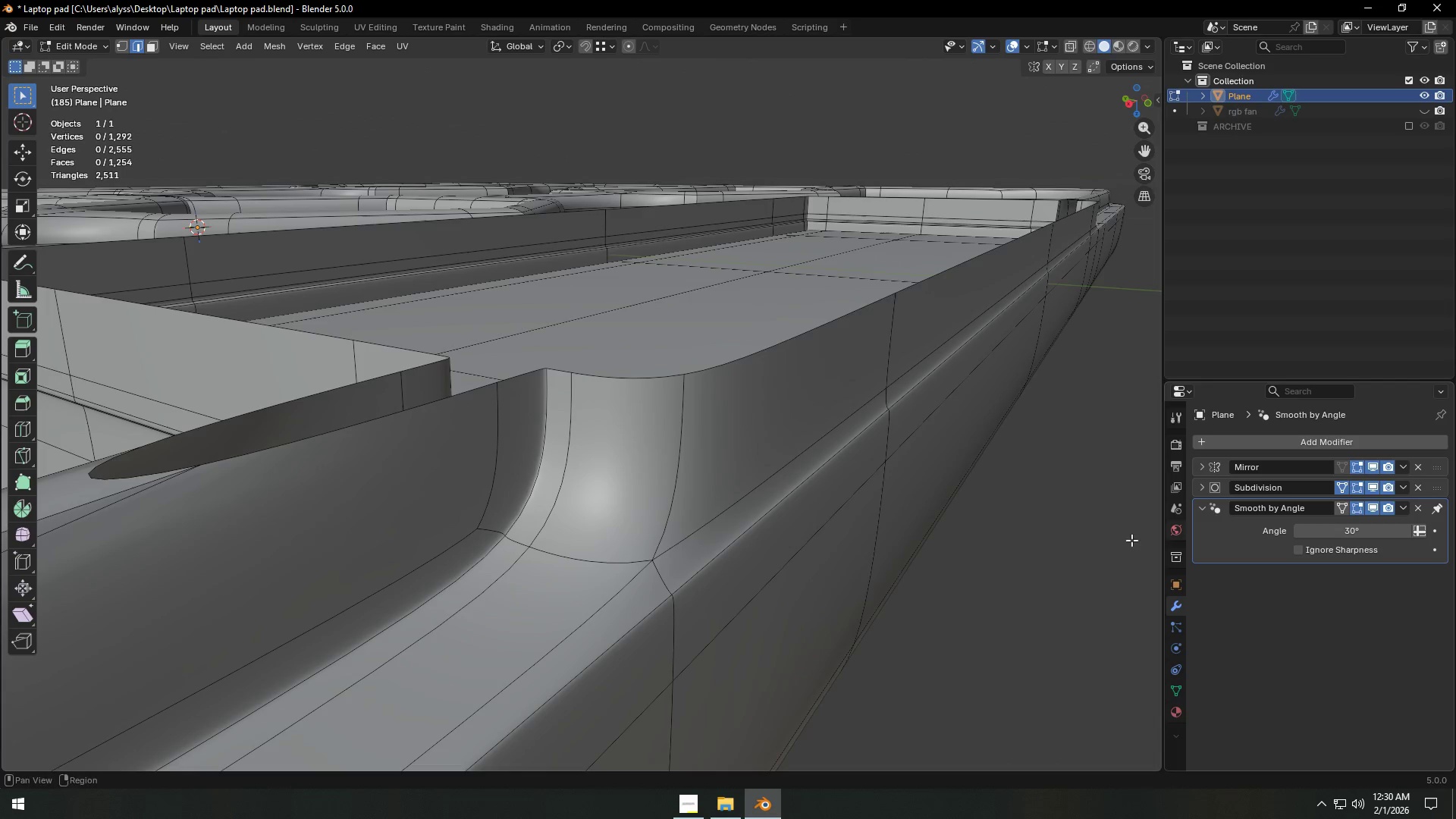 
key(Tab)
 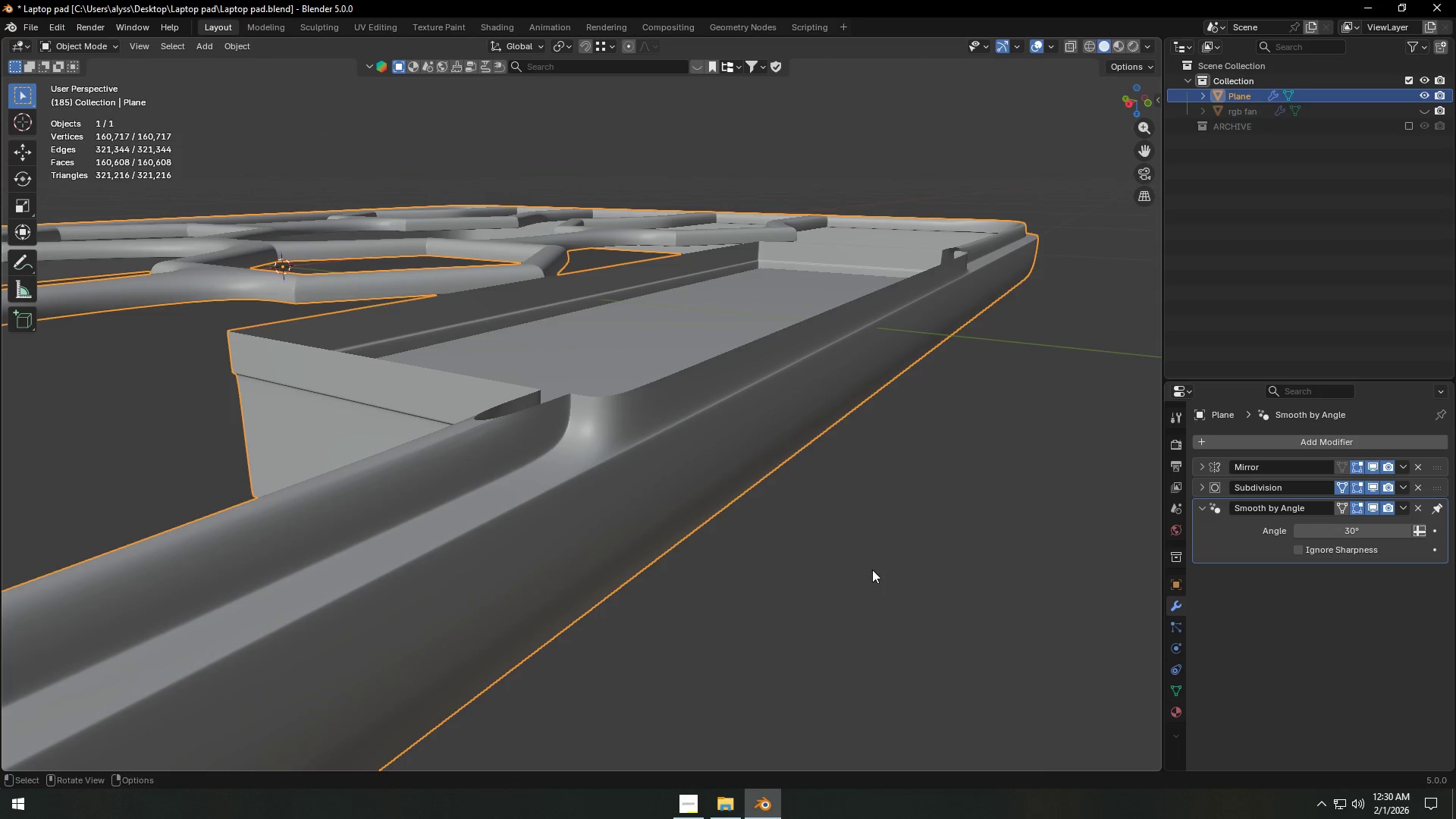 
scroll: coordinate [694, 560], scroll_direction: down, amount: 16.0
 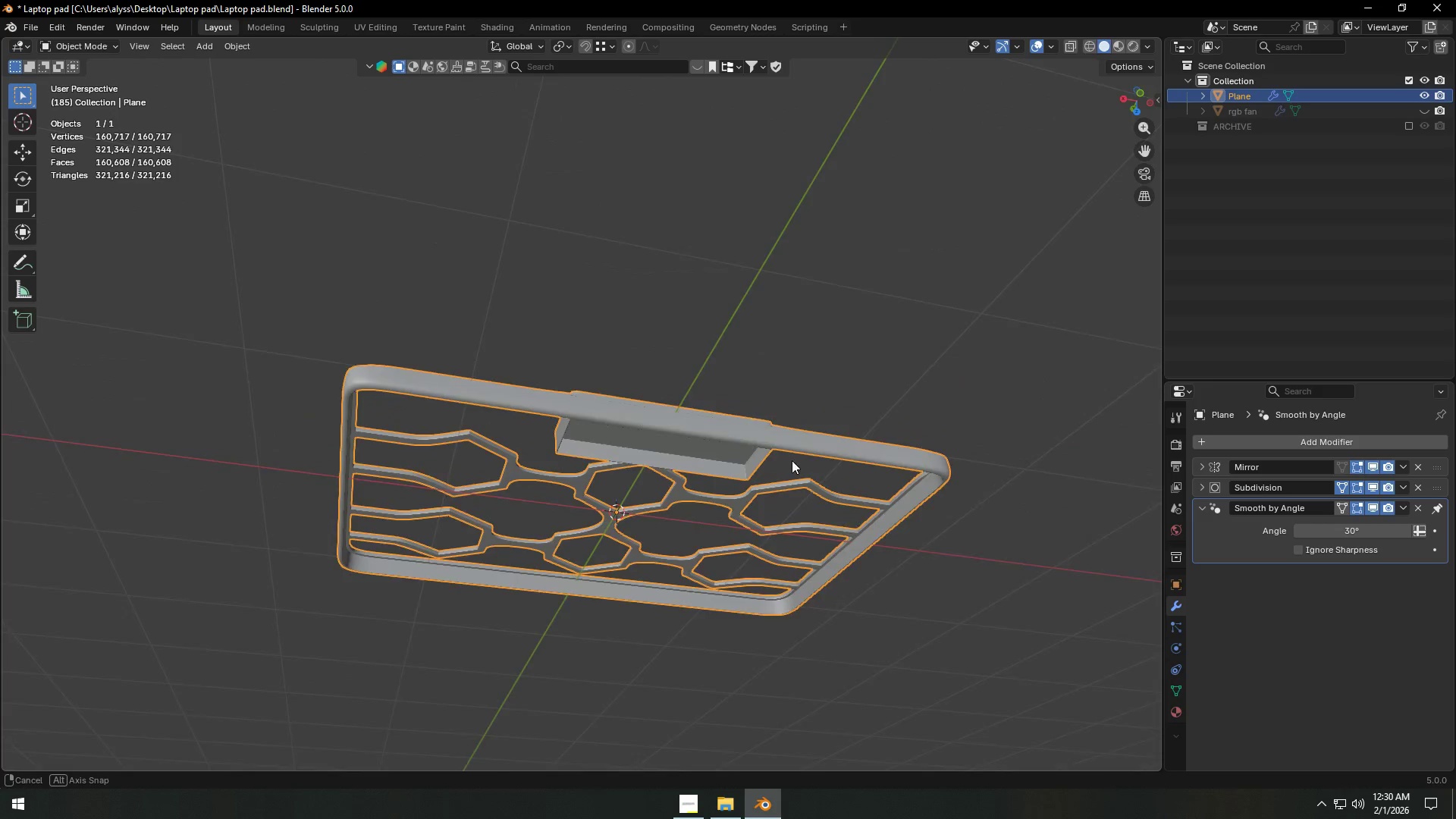 
key(Backquote)
 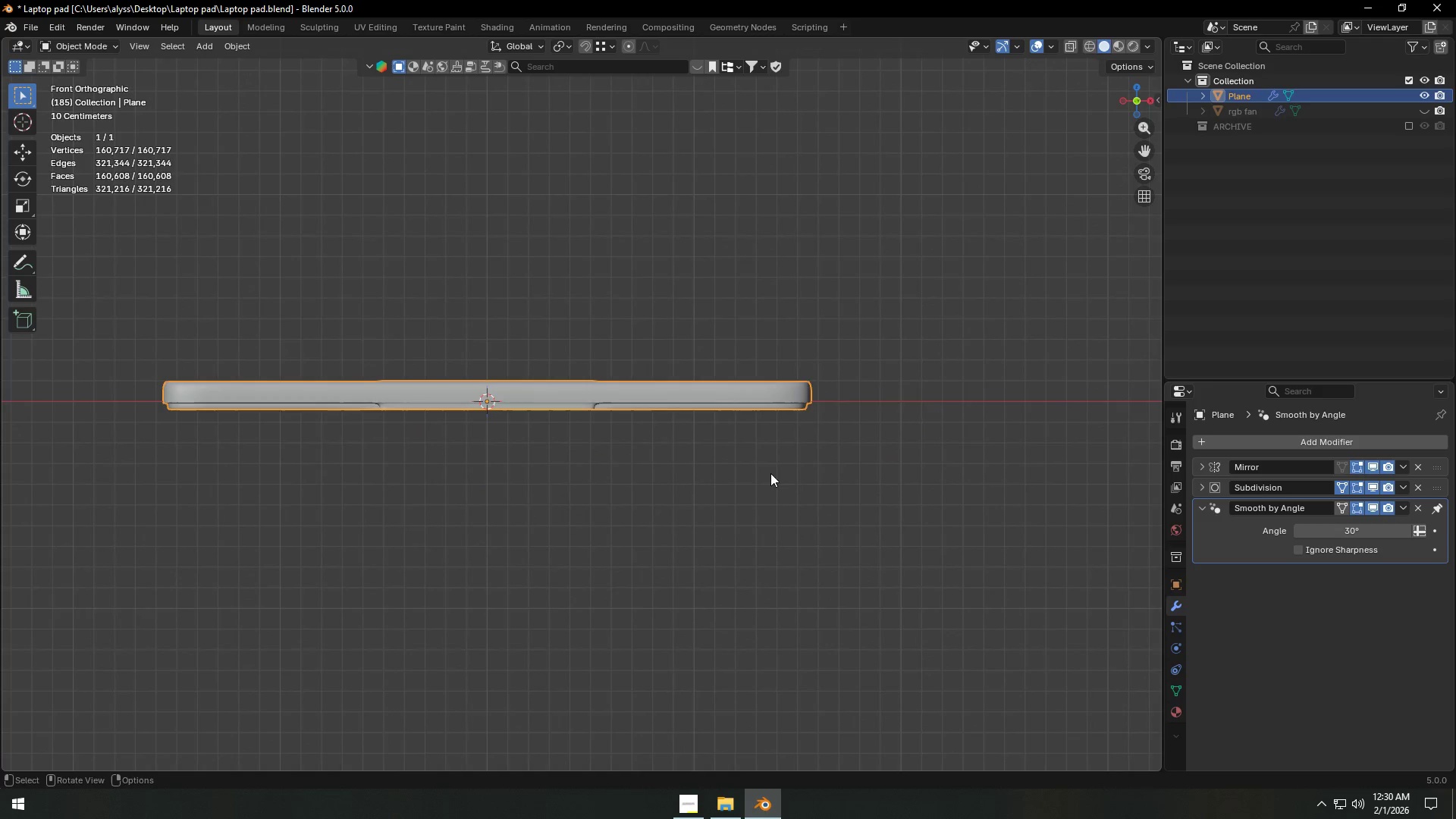 
left_click([758, 503])
 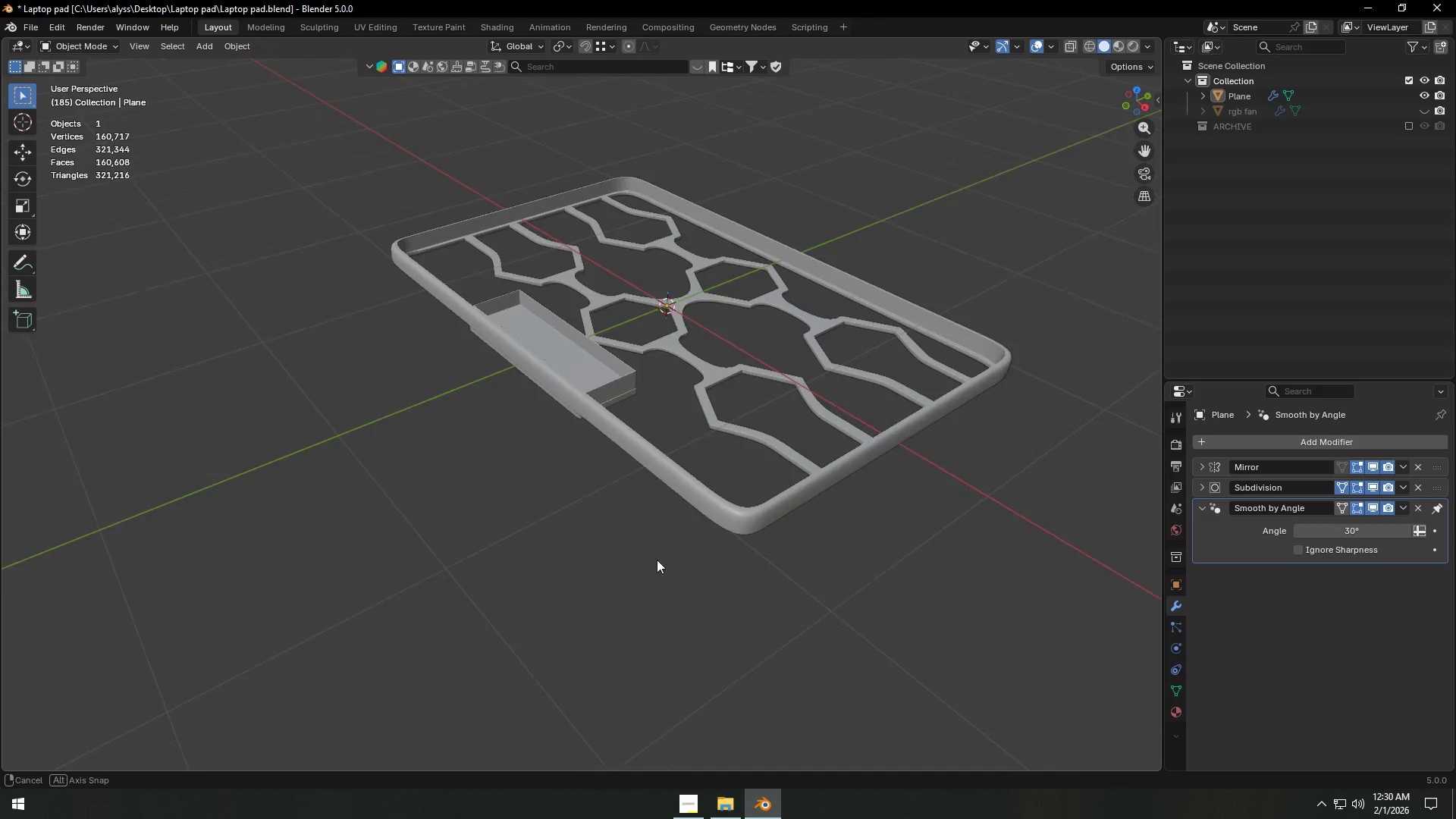 
scroll: coordinate [689, 493], scroll_direction: up, amount: 11.0
 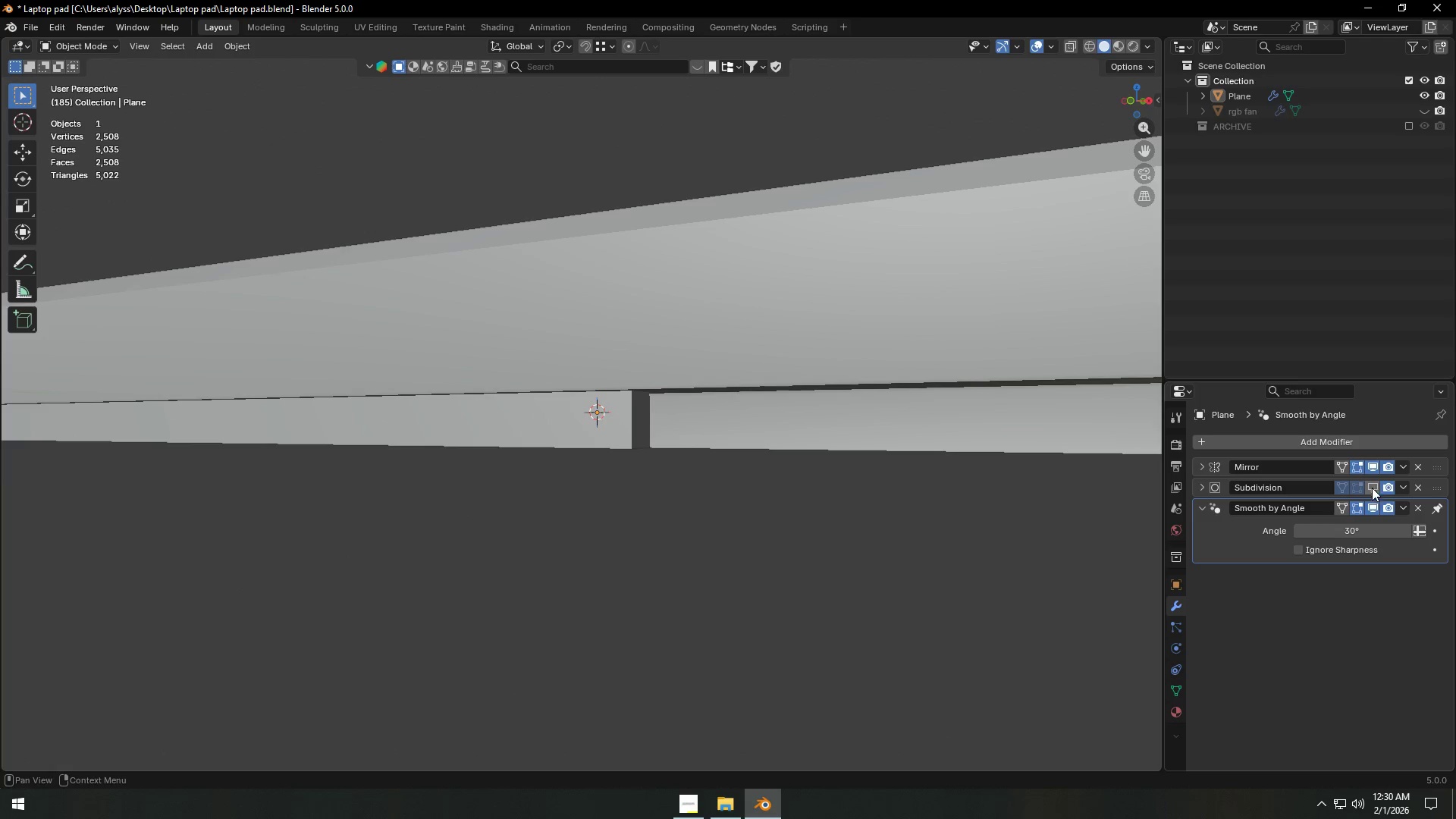 
double_click([723, 565])
 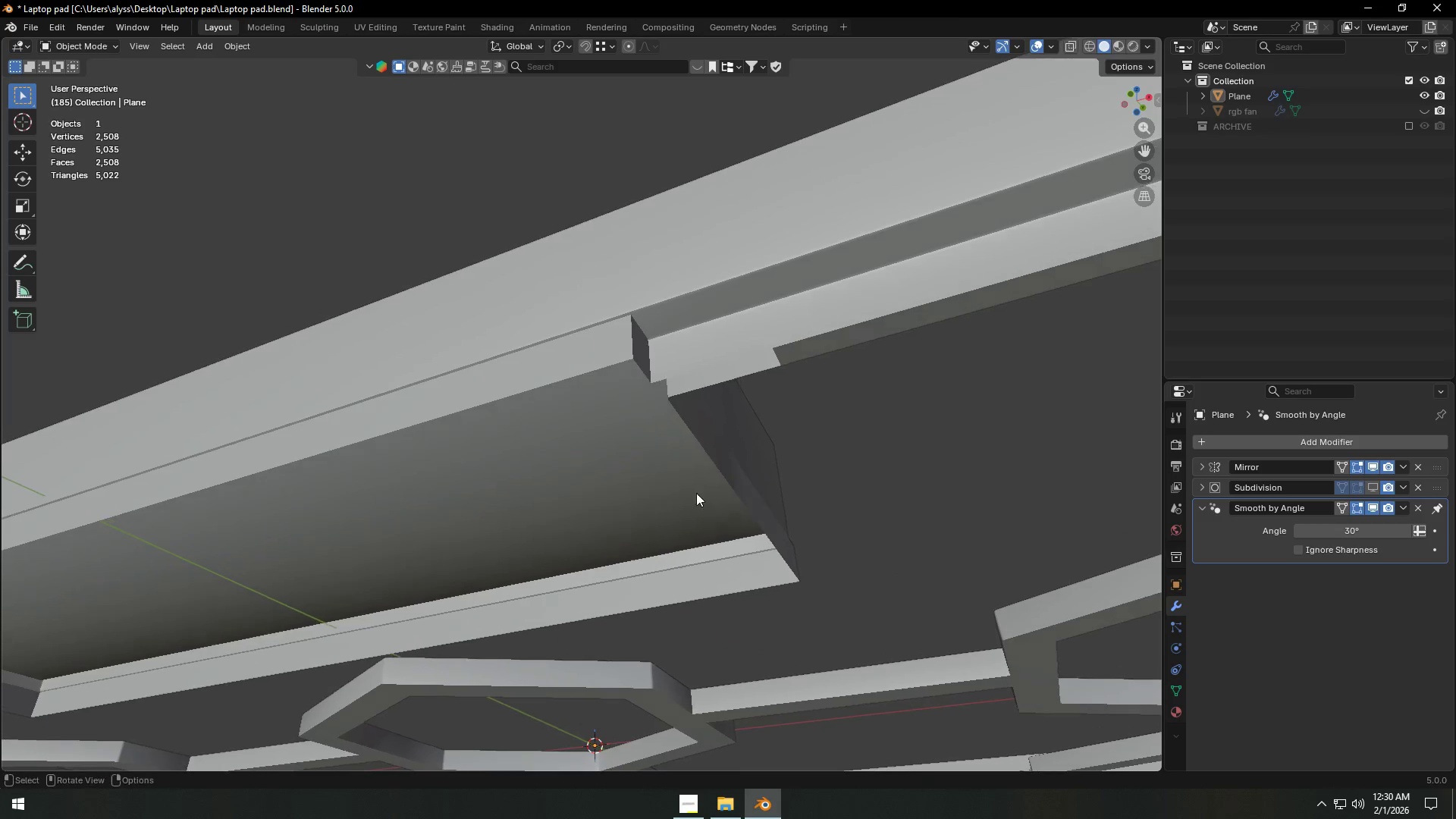 
key(Tab)
 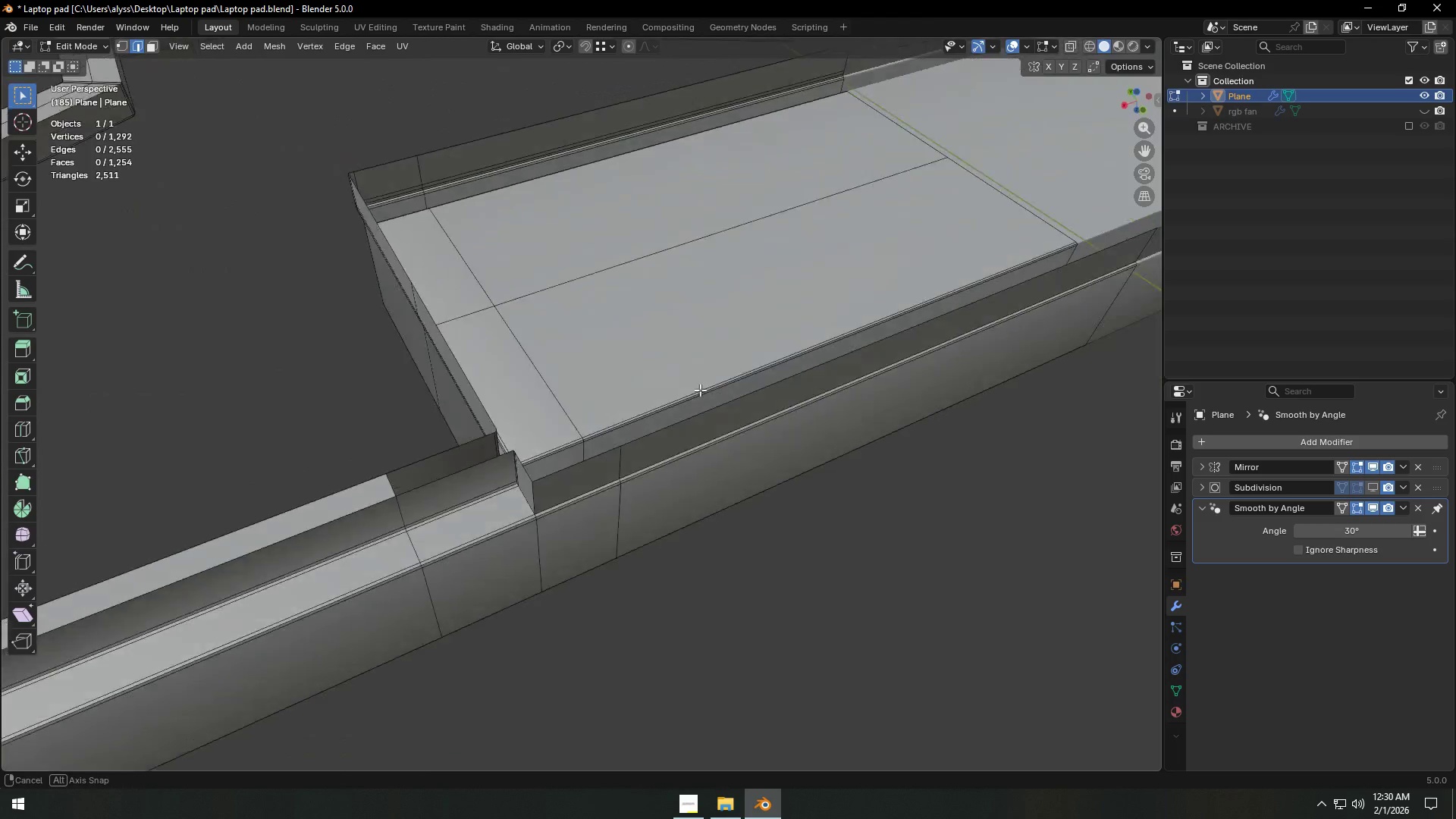 
hold_key(key=ShiftLeft, duration=0.5)
 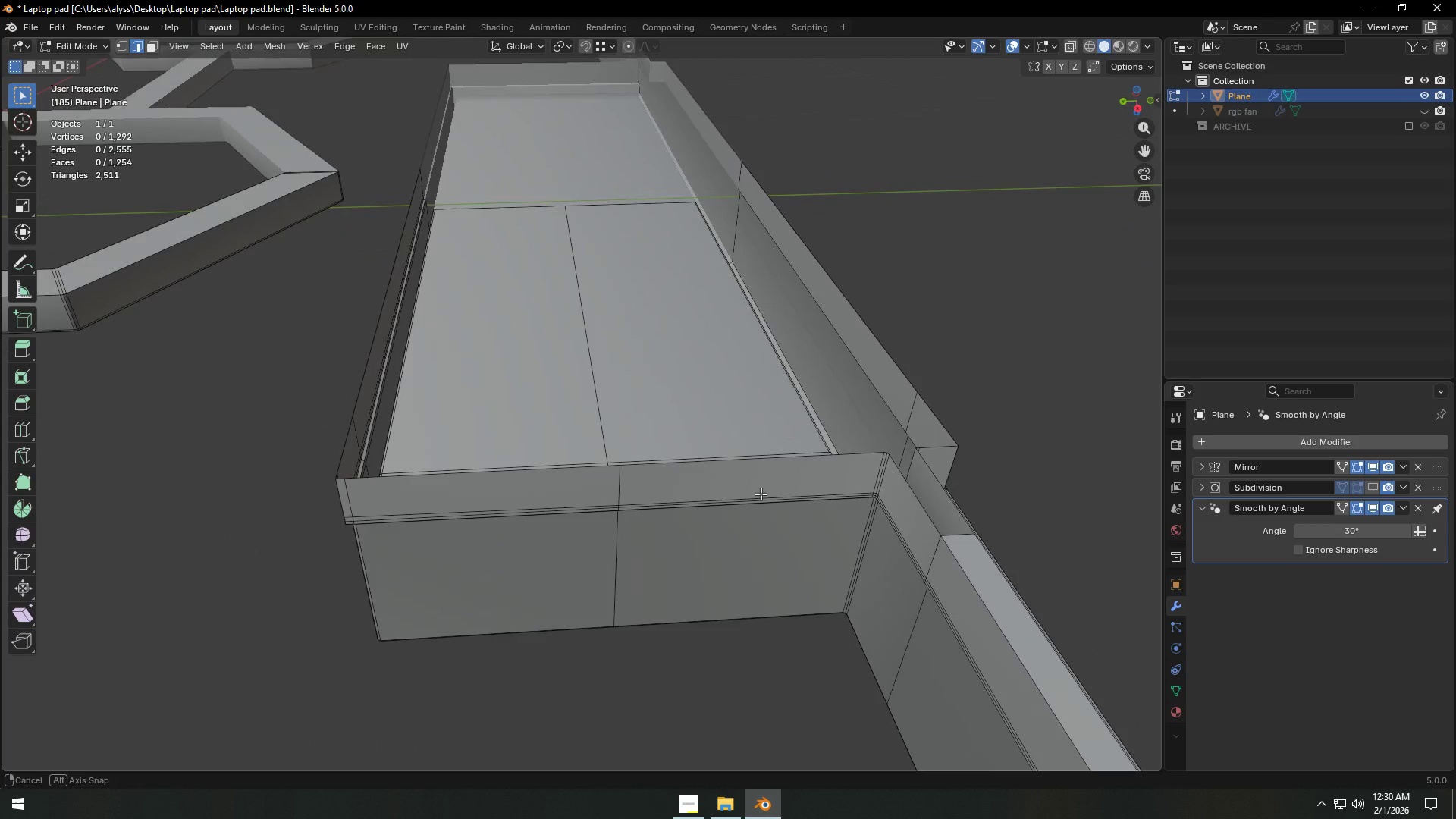 
hold_key(key=ShiftLeft, duration=3.25)
scroll: coordinate [761, 494], scroll_direction: up, amount: 2.0
 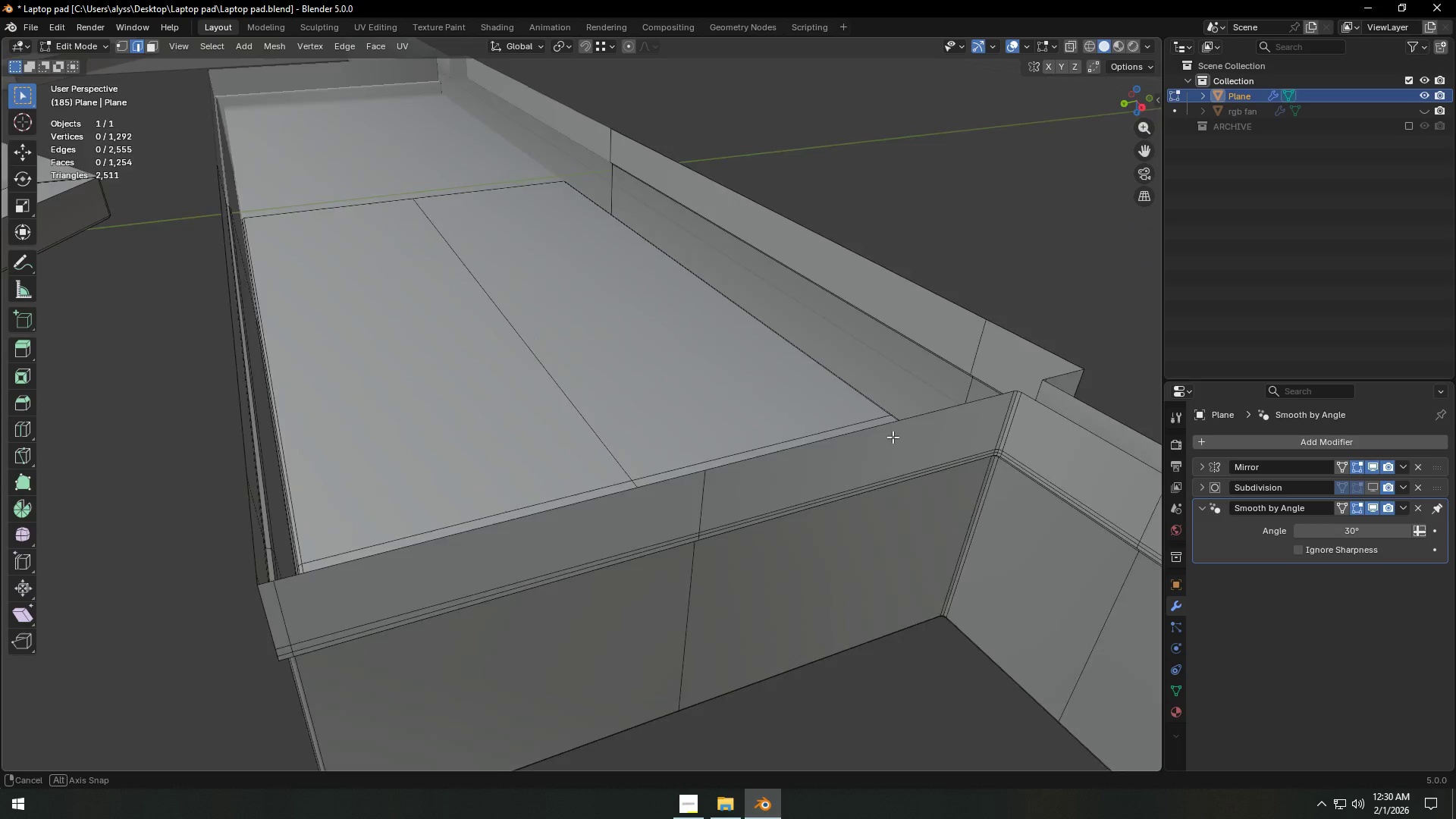 
hold_key(key=ShiftLeft, duration=0.52)
 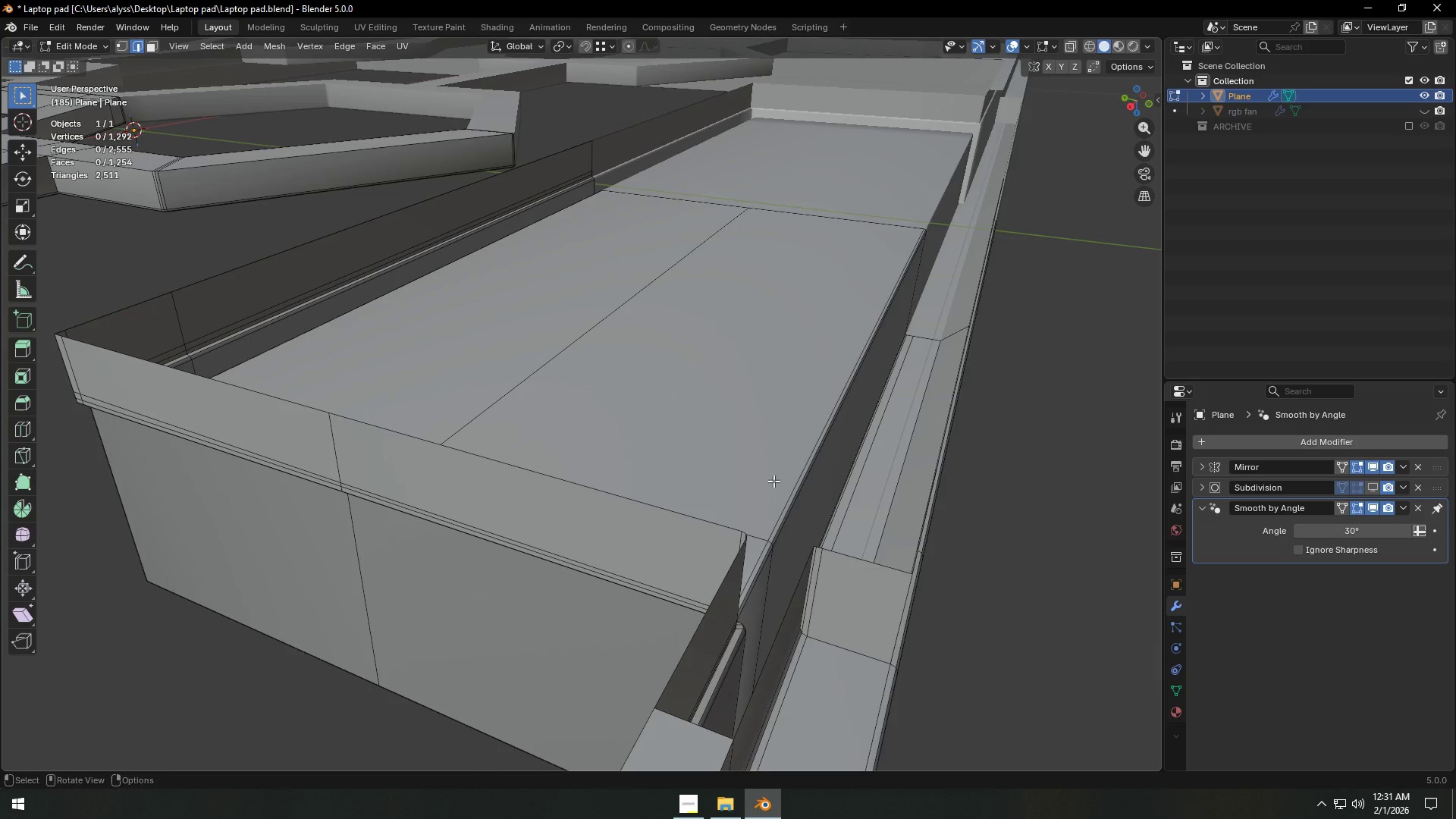 
scroll: coordinate [776, 488], scroll_direction: up, amount: 1.0
 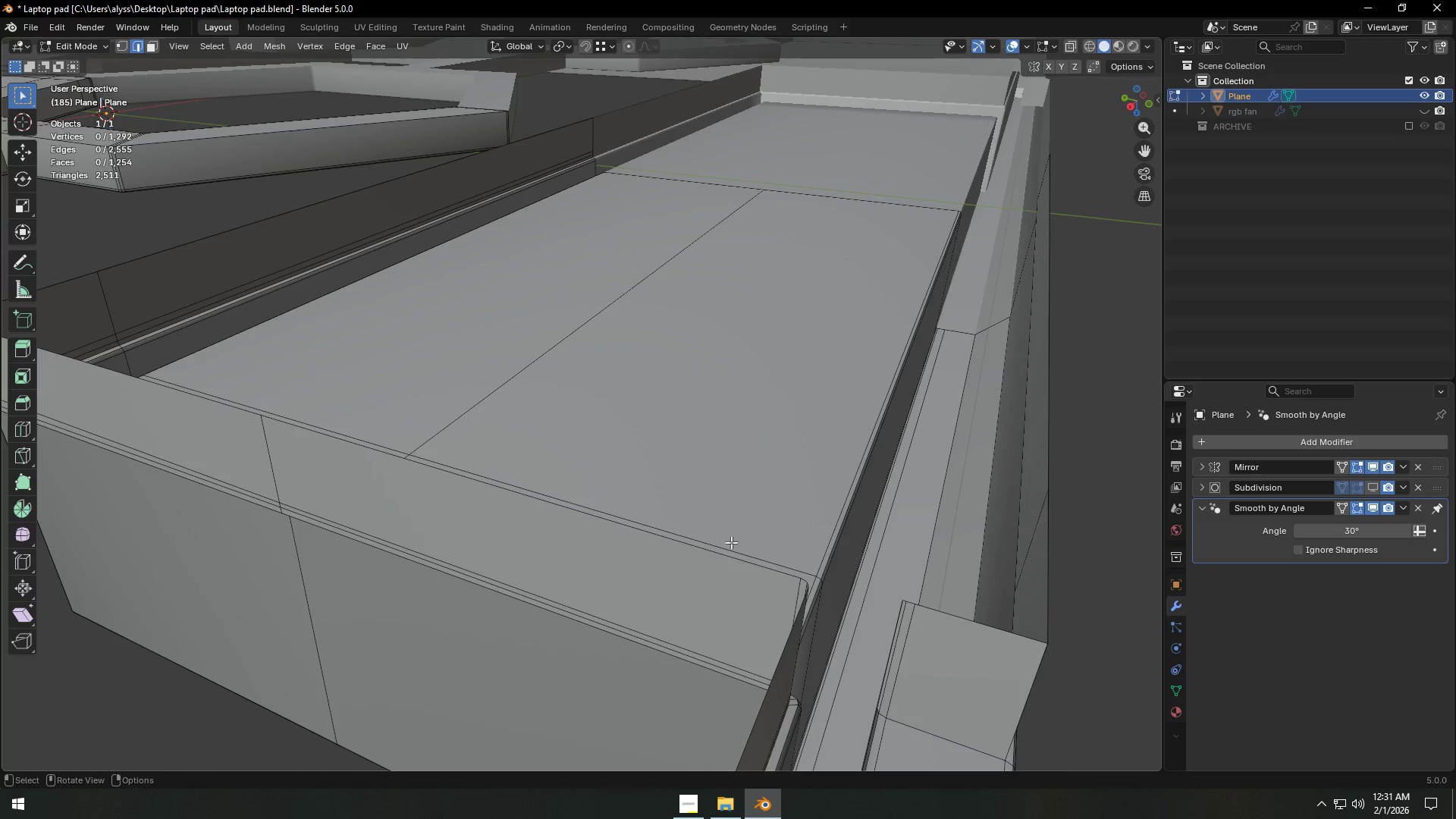 
left_click([718, 552])
 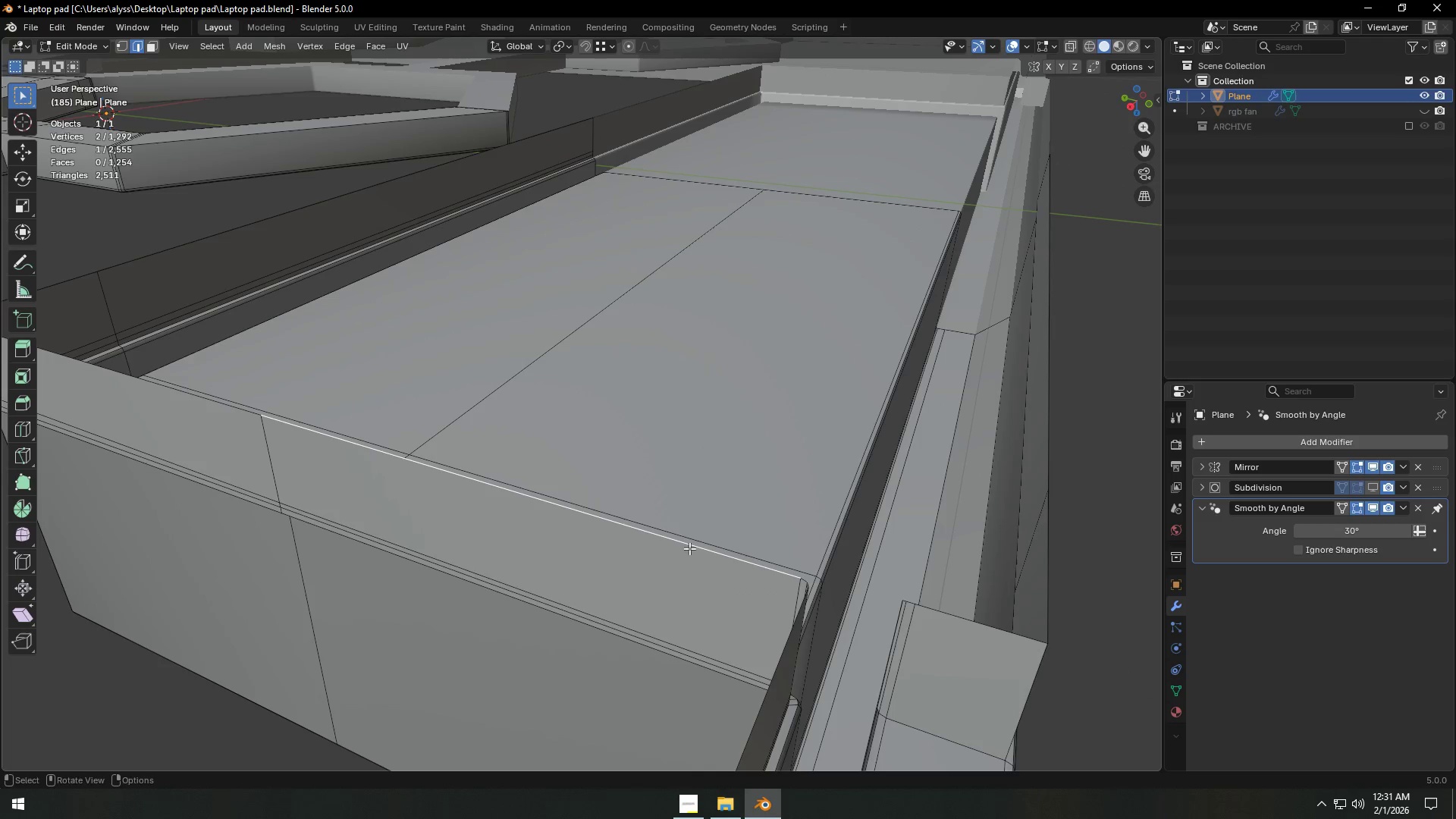 
hold_key(key=ShiftLeft, duration=0.58)
 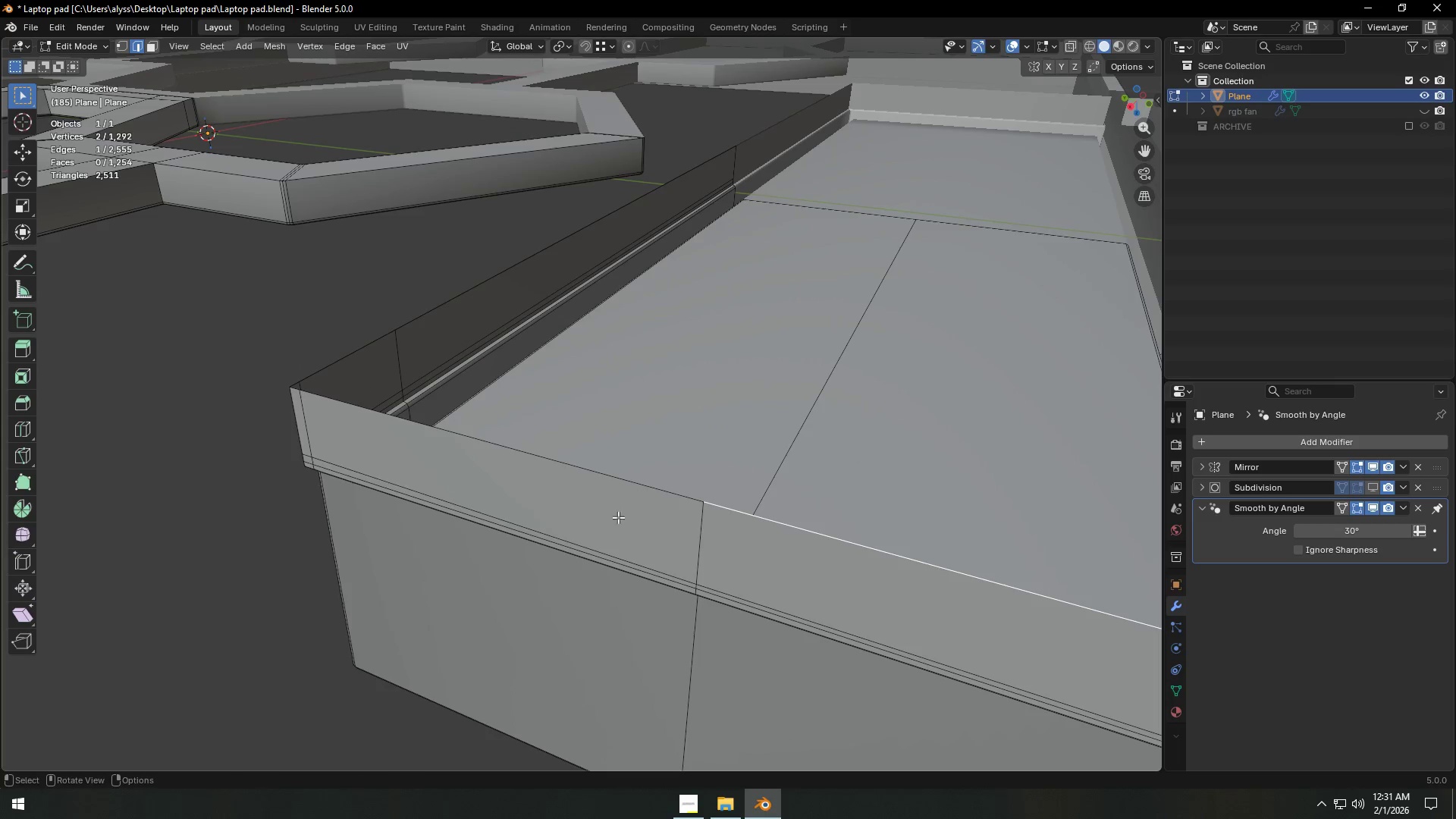 
hold_key(key=ShiftLeft, duration=0.5)
left_click([536, 465])
 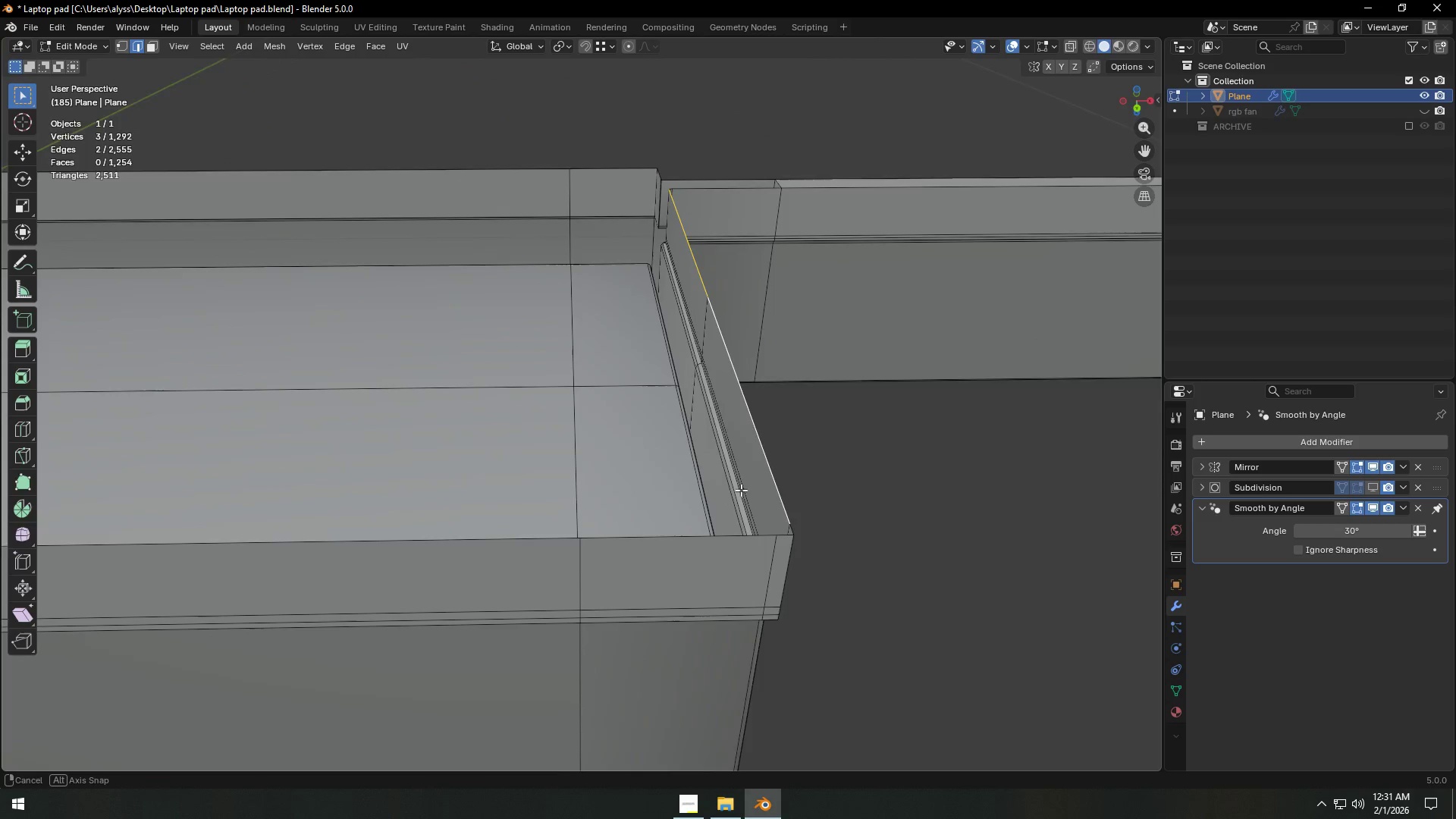 
scroll: coordinate [598, 558], scroll_direction: down, amount: 3.0
 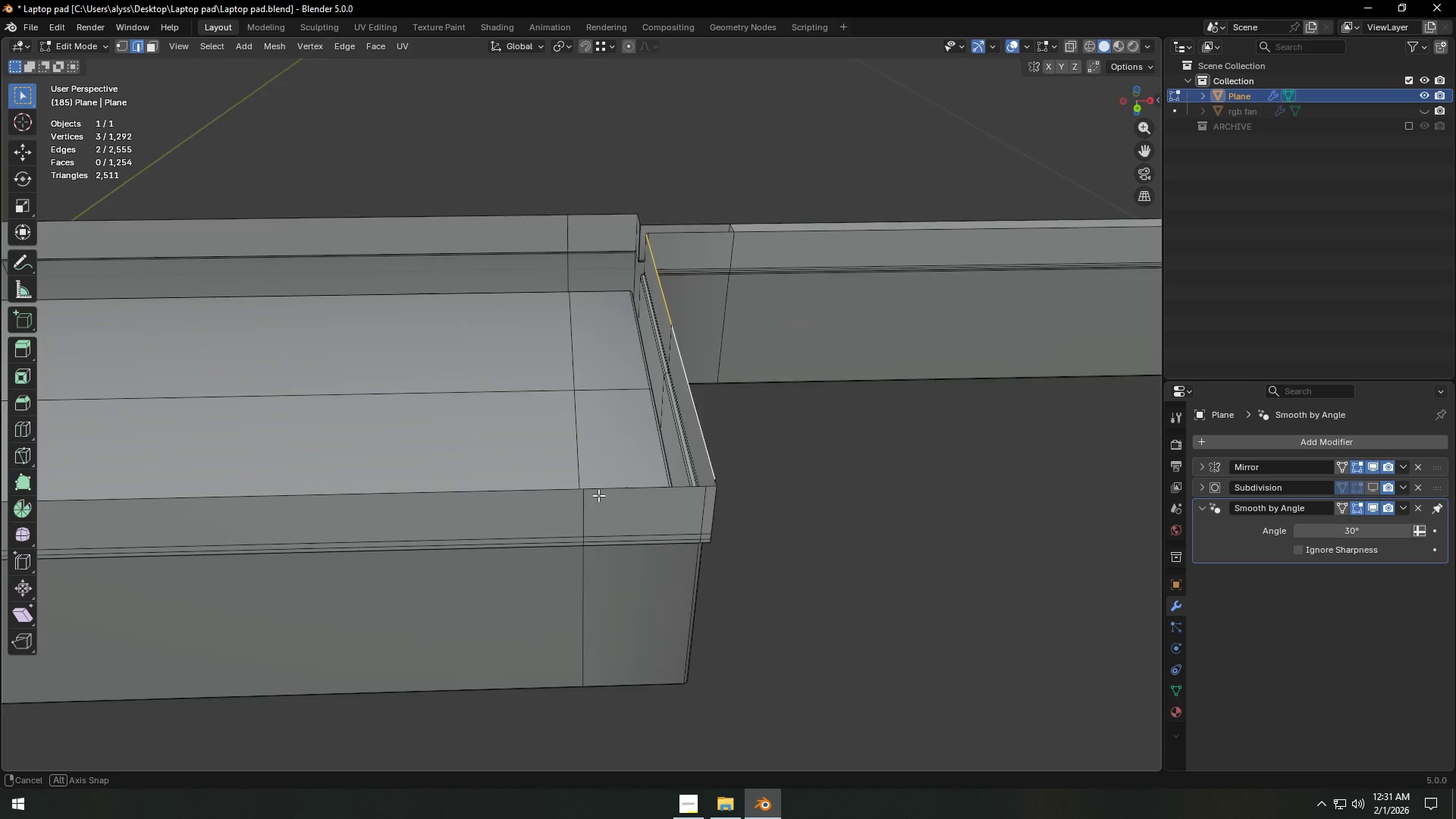 
type(ex)
 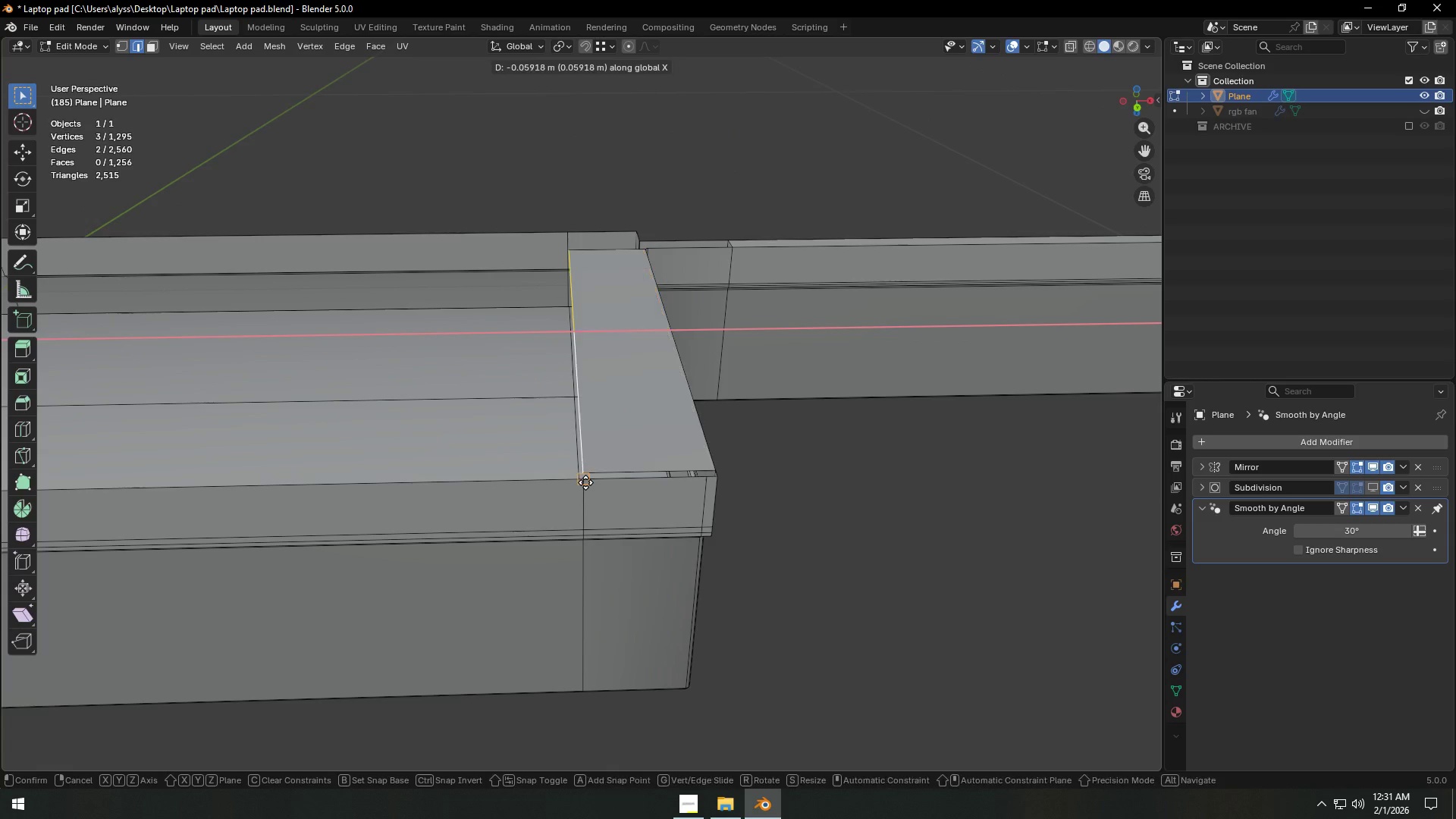 
hold_key(key=ControlLeft, duration=0.55)
left_click([585, 482])
 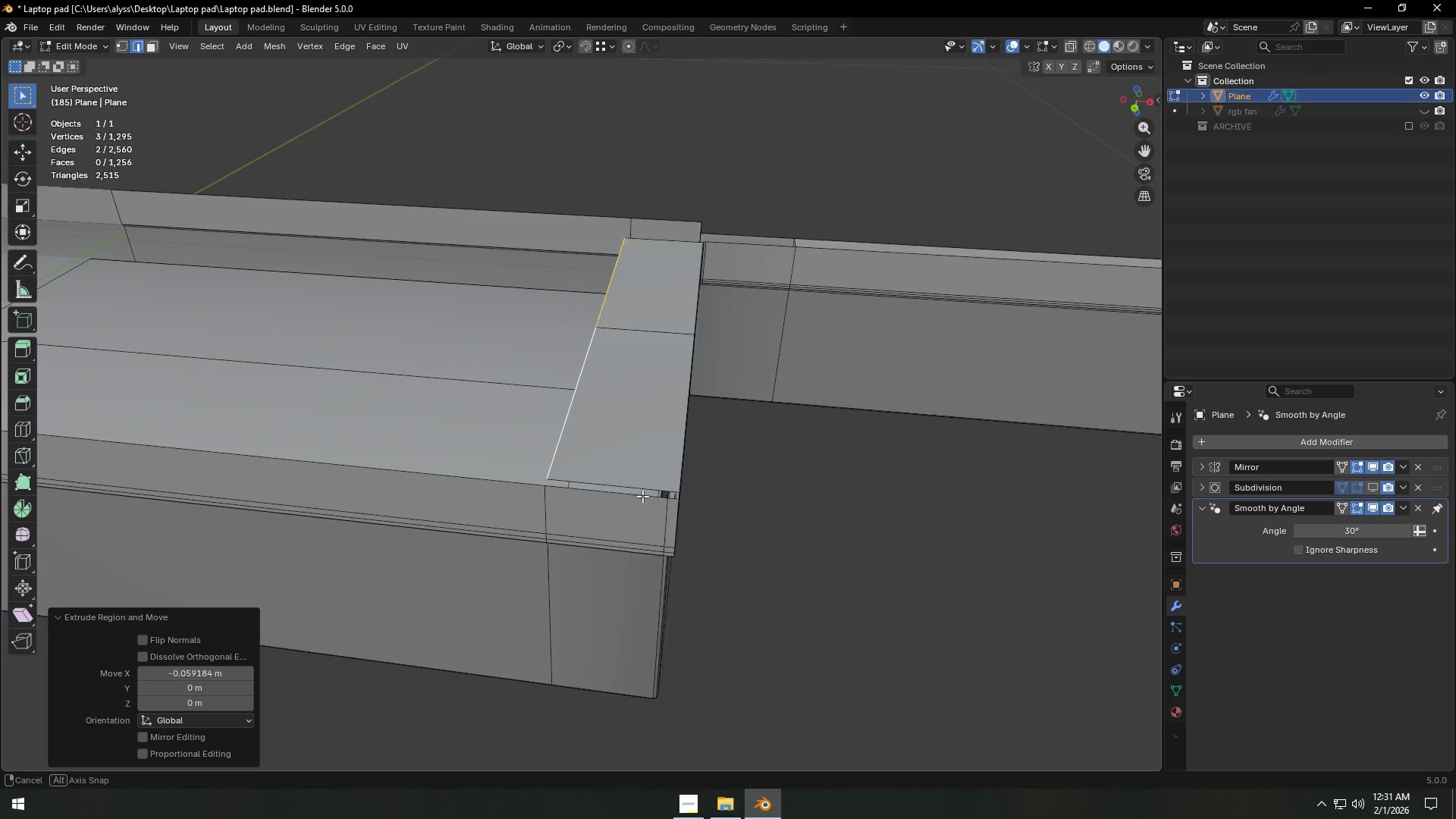 
scroll: coordinate [599, 507], scroll_direction: up, amount: 2.0
 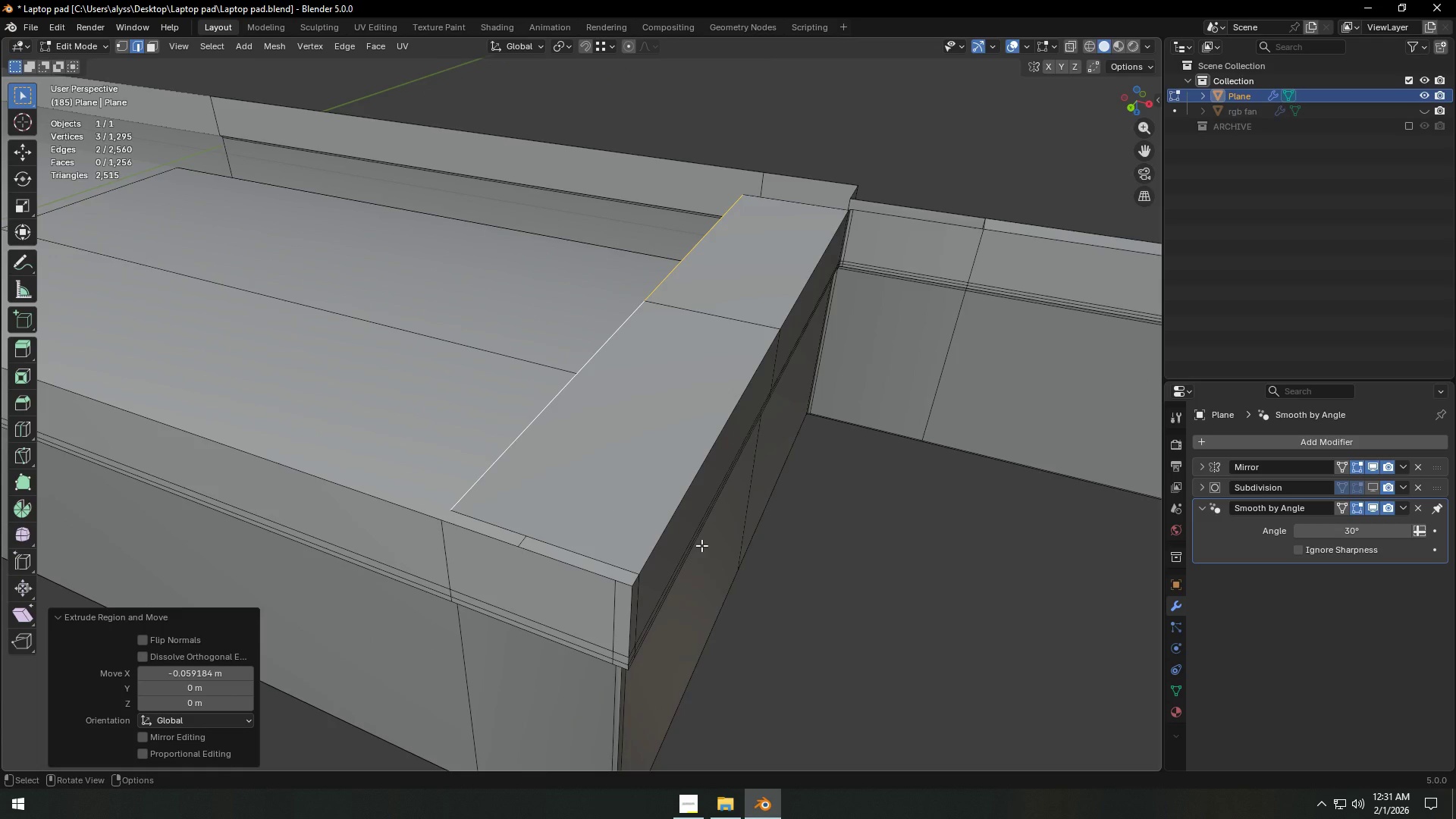 
wait(8.63)
 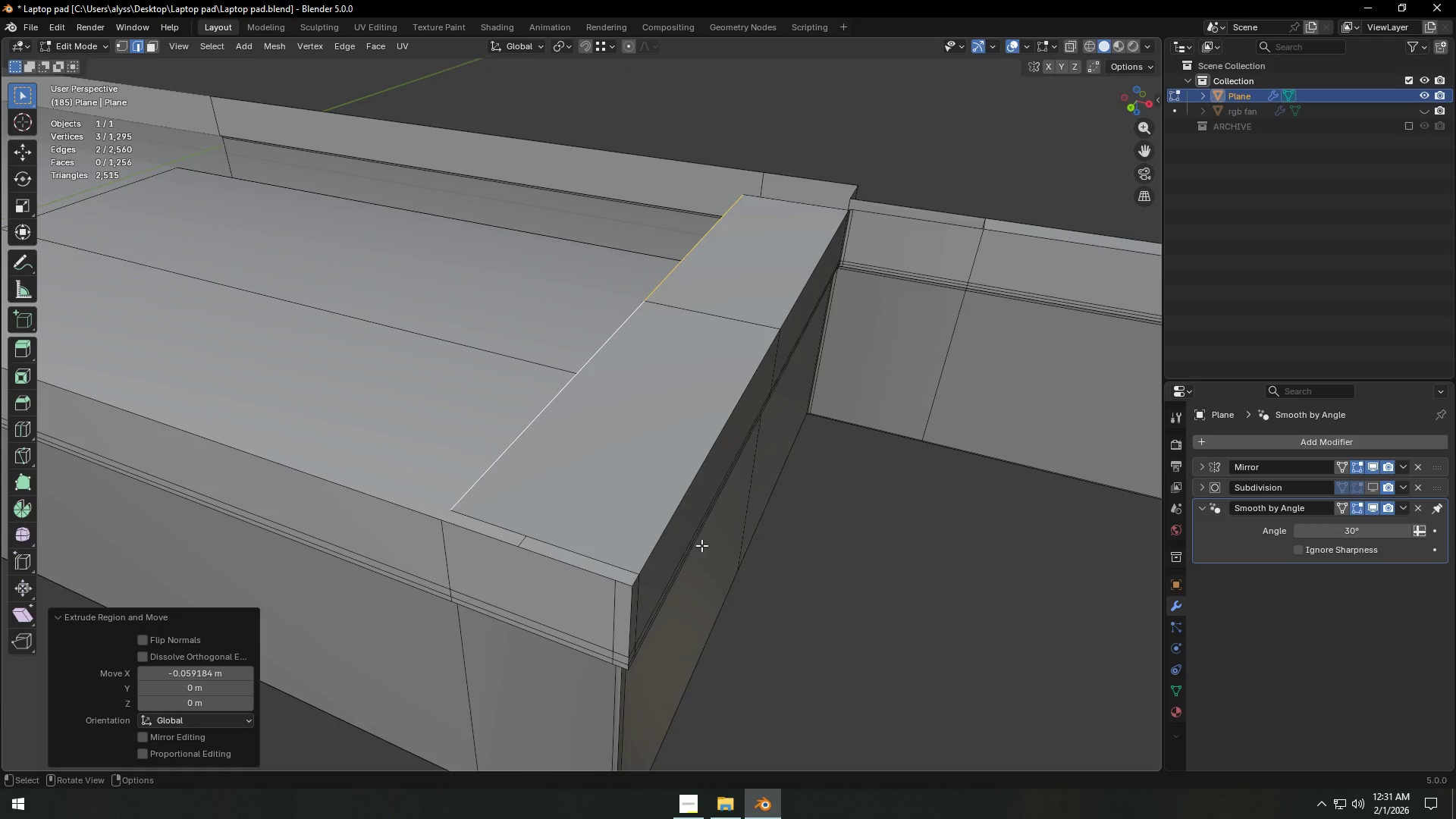 
key(X)
 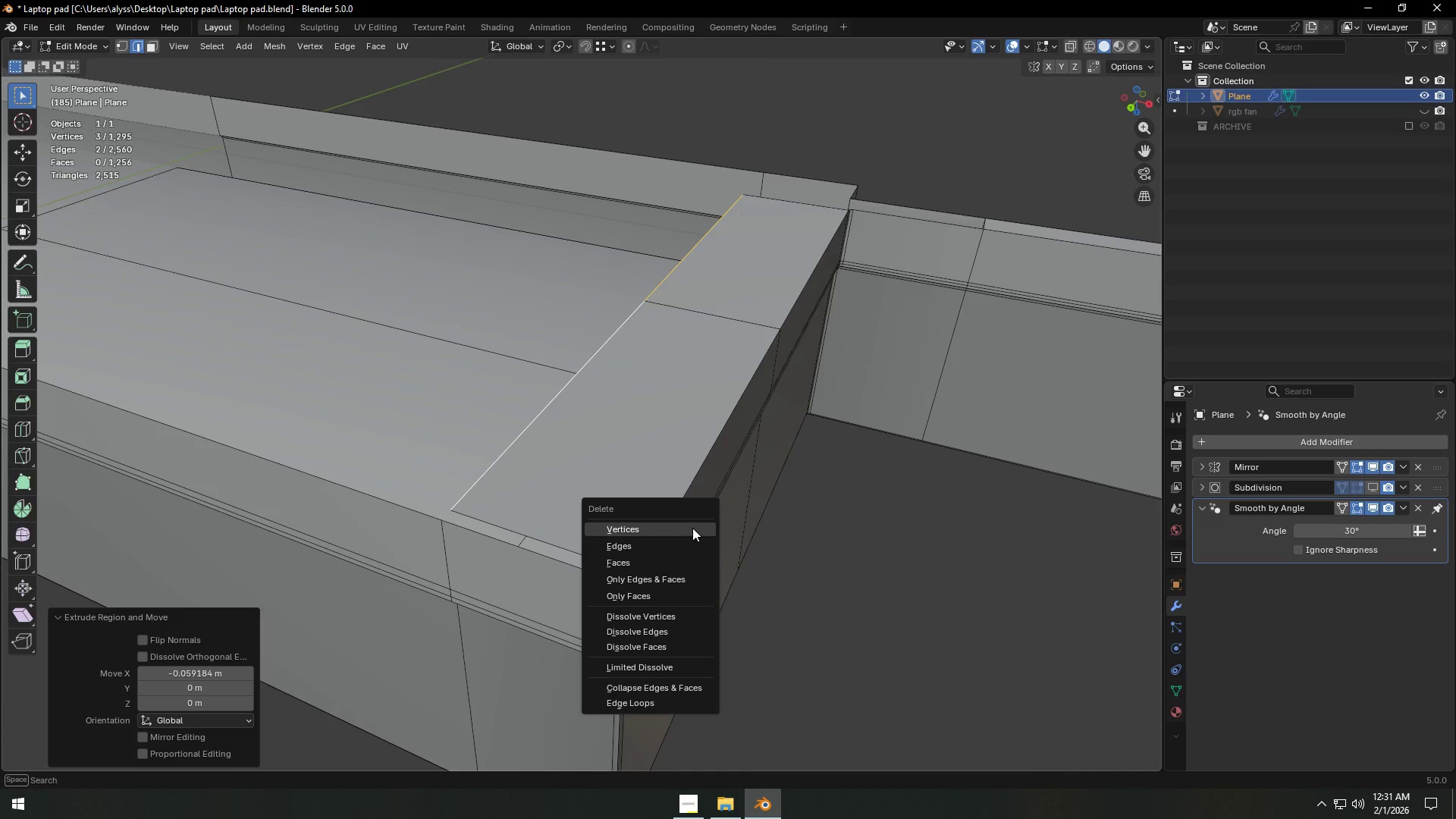 
left_click([692, 528])
 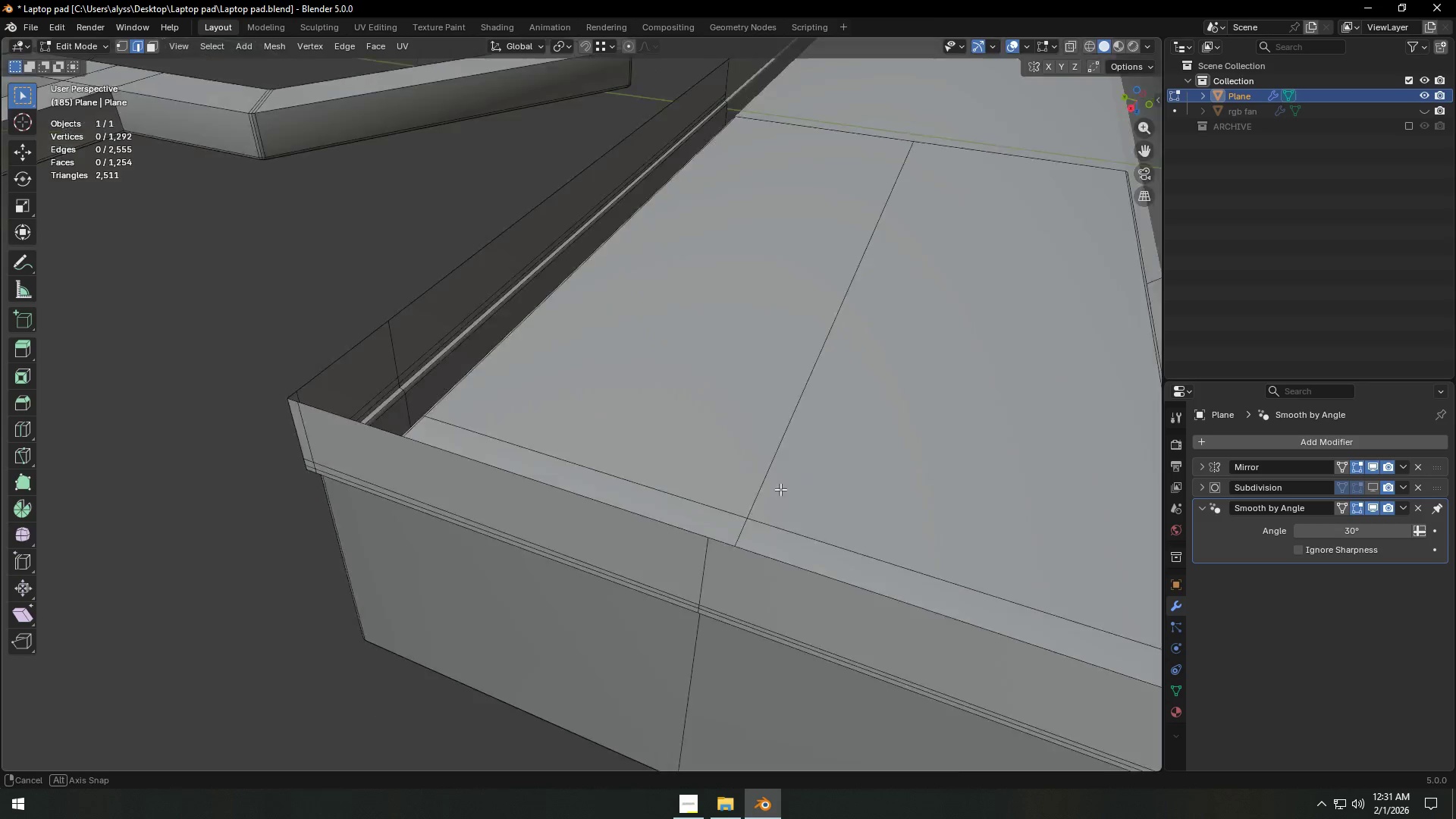 
key(Shift+ShiftLeft)
 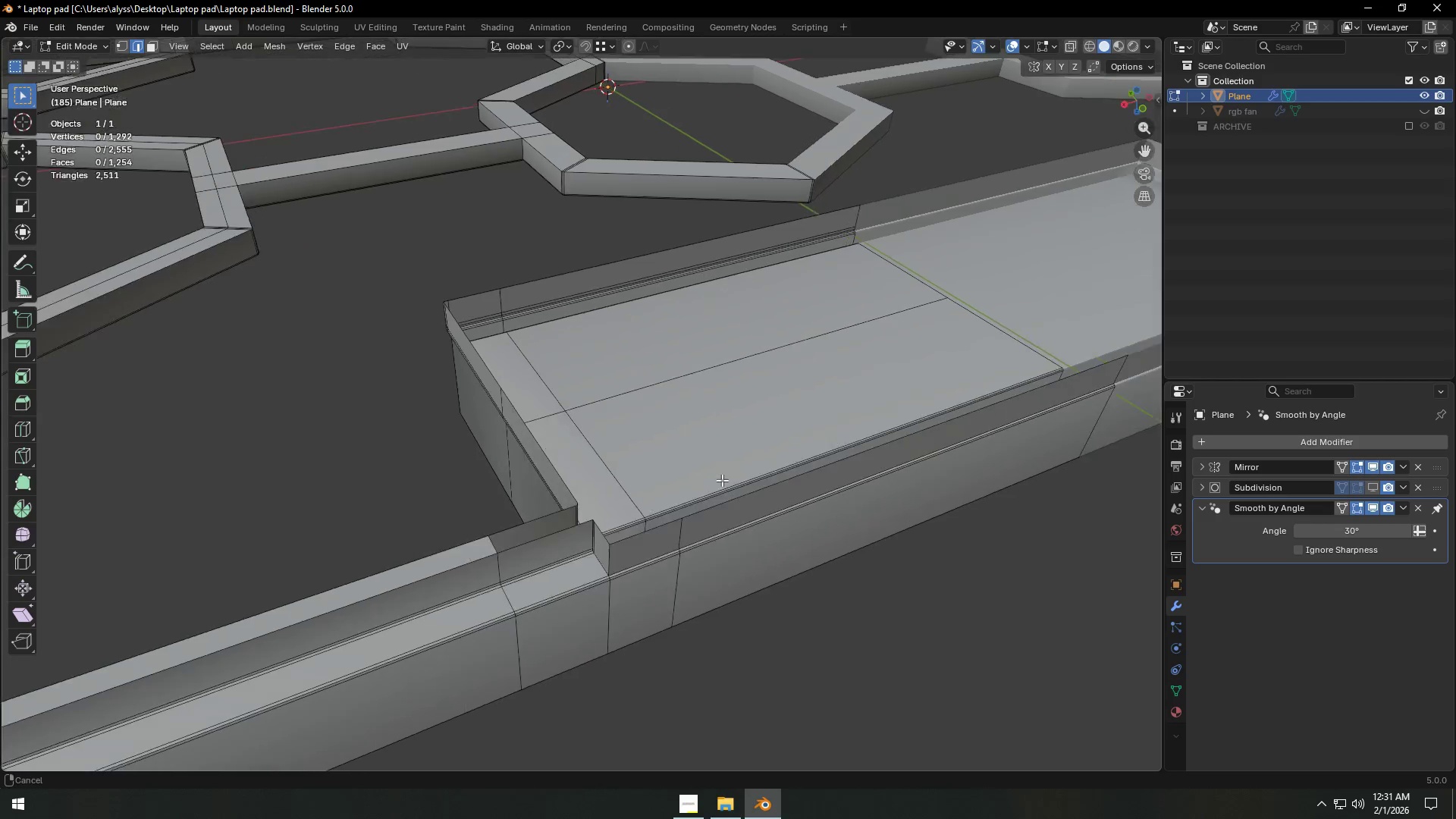 
scroll: coordinate [749, 512], scroll_direction: down, amount: 5.0
 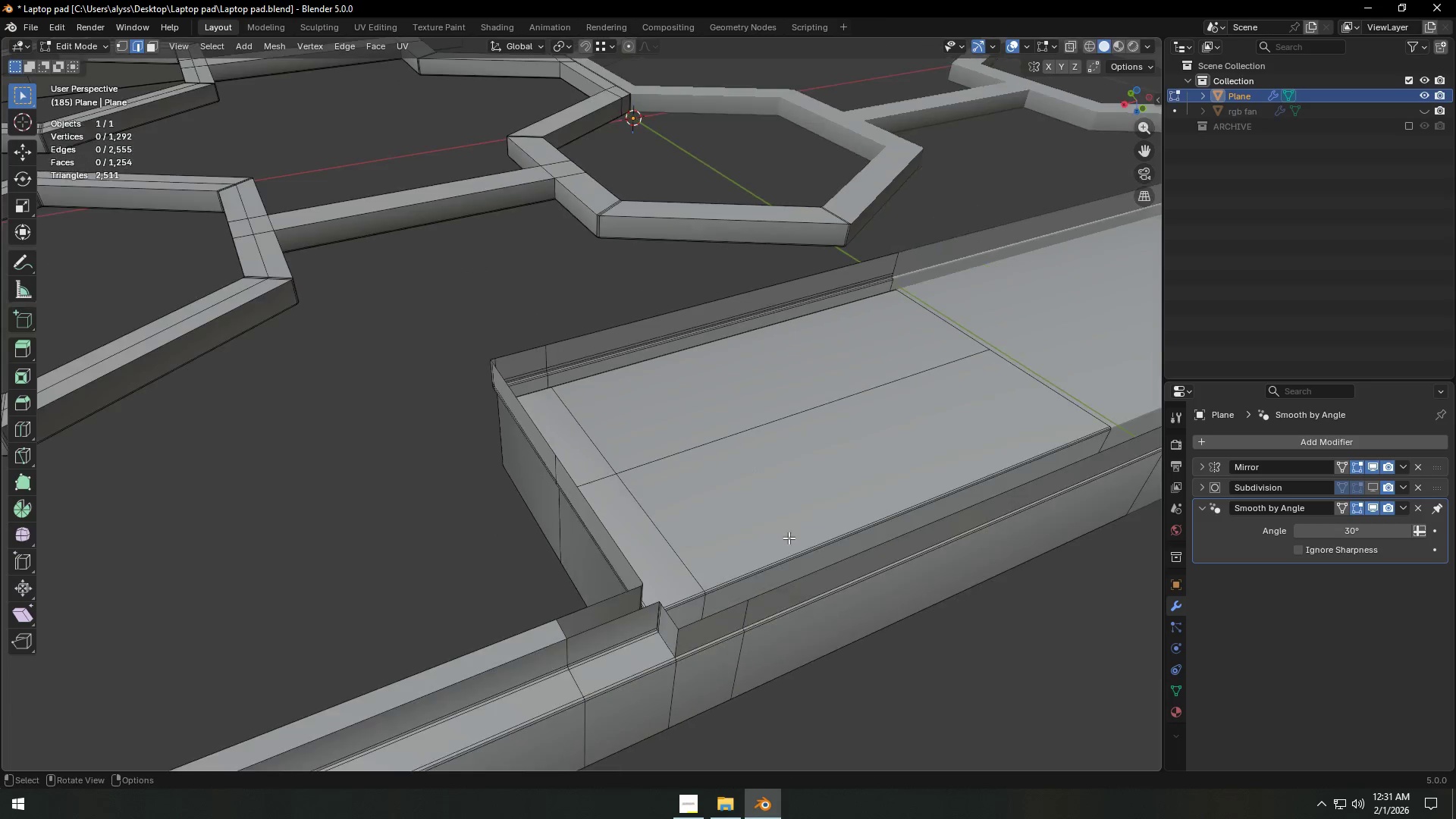 
key(Shift+ShiftLeft)
 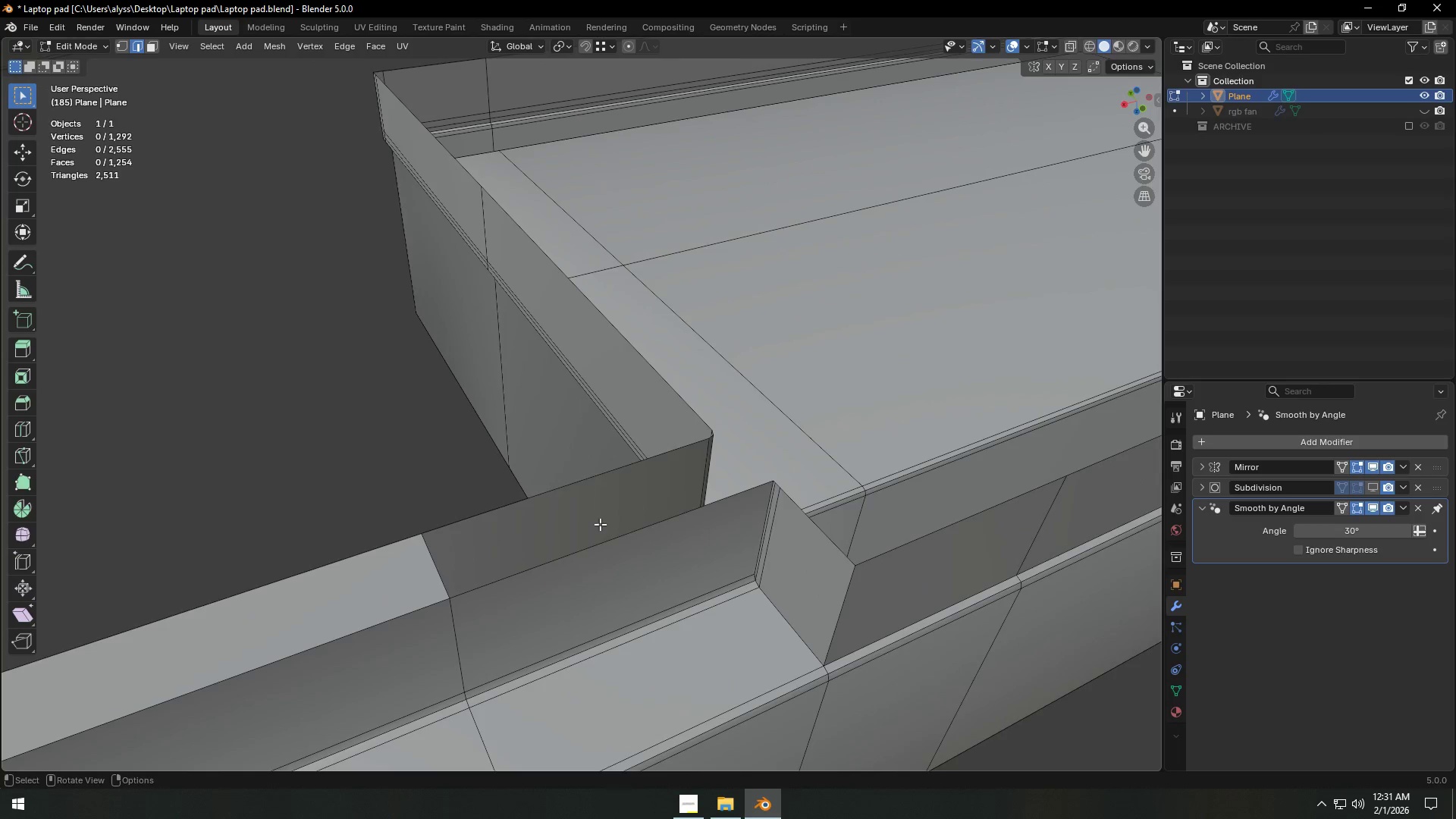 
scroll: coordinate [686, 513], scroll_direction: up, amount: 4.0
 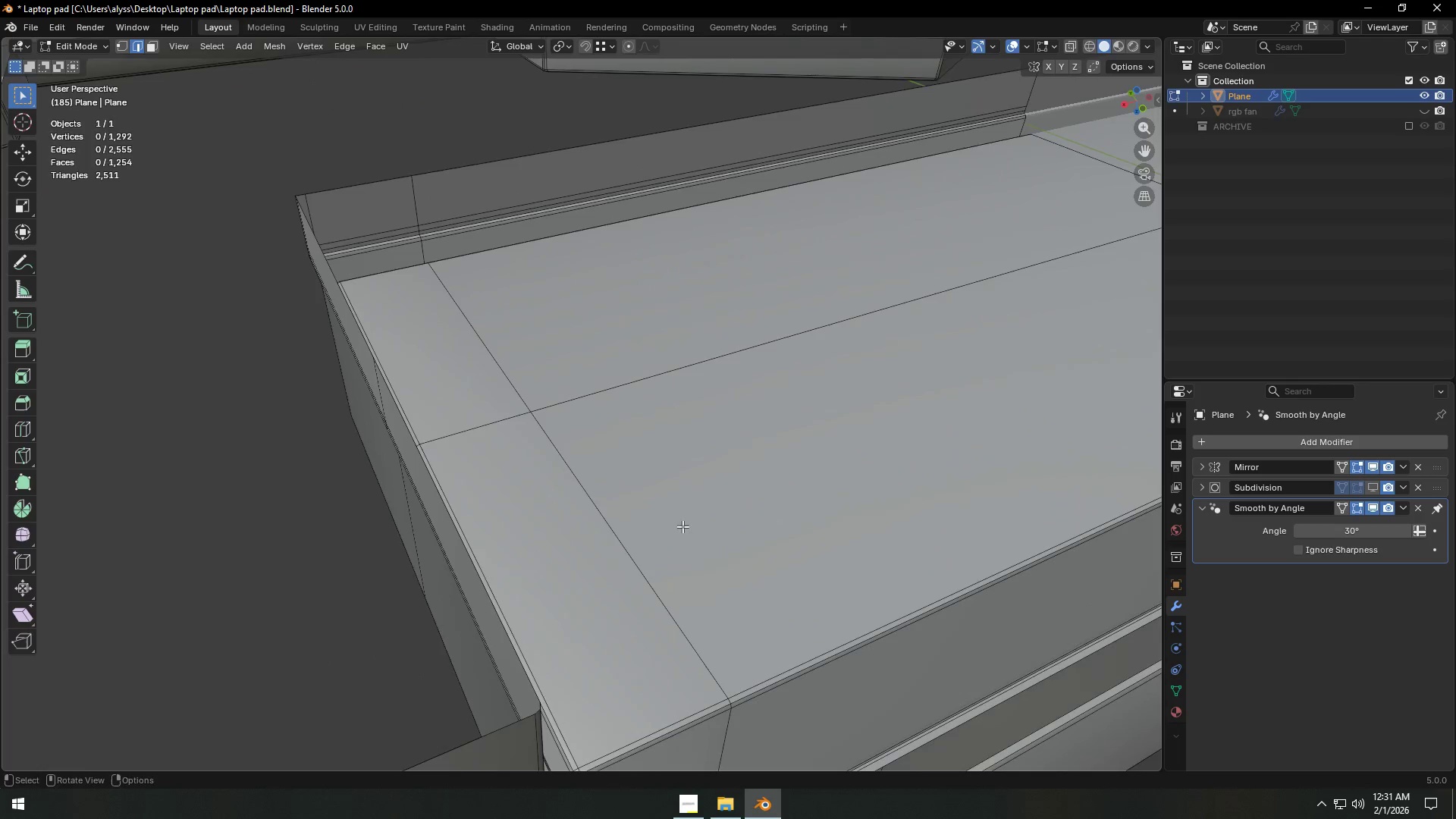 
key(2)
 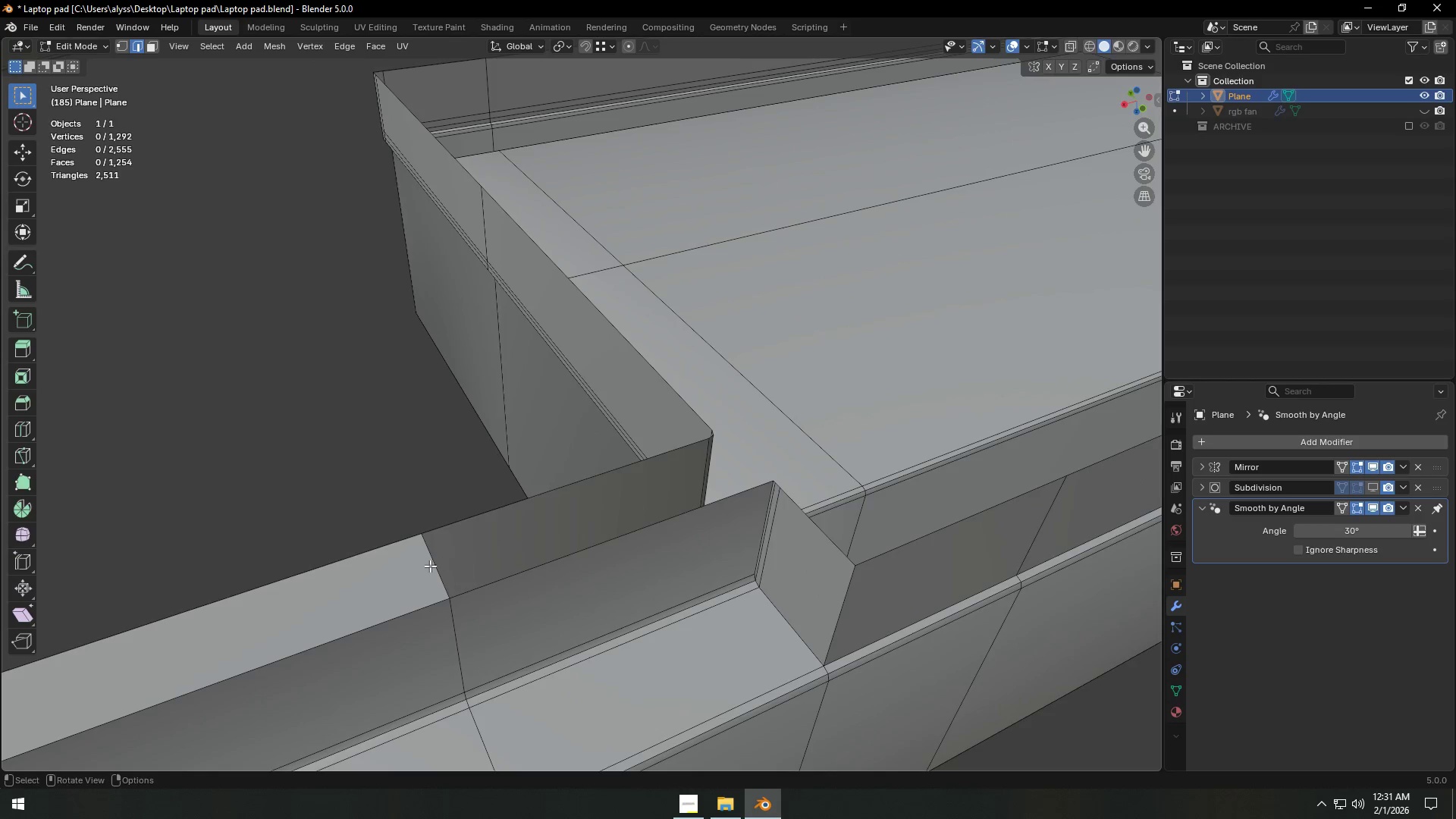 
left_click([429, 566])
 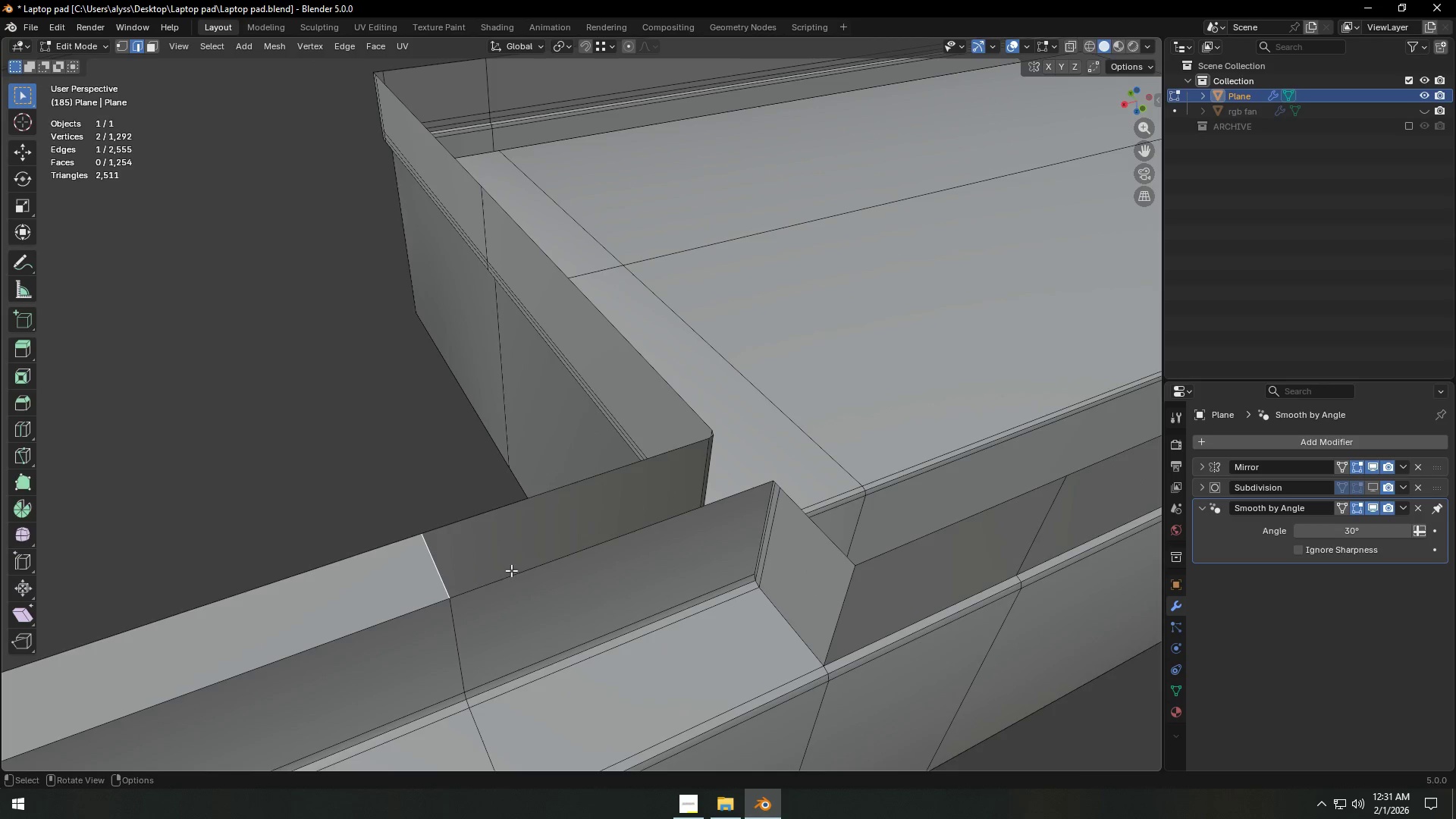 
key(F)
 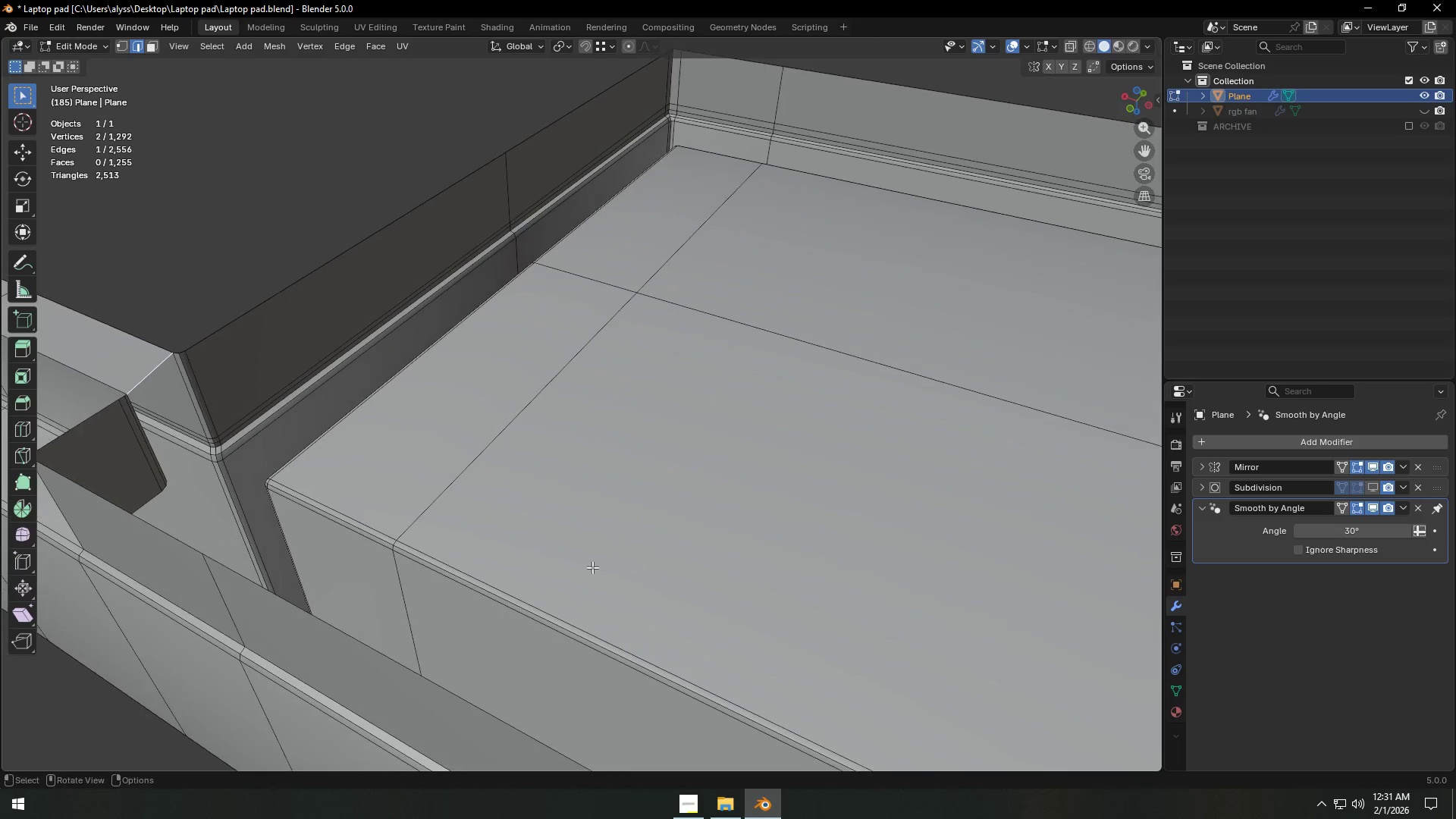 
key(Shift+ShiftLeft)
 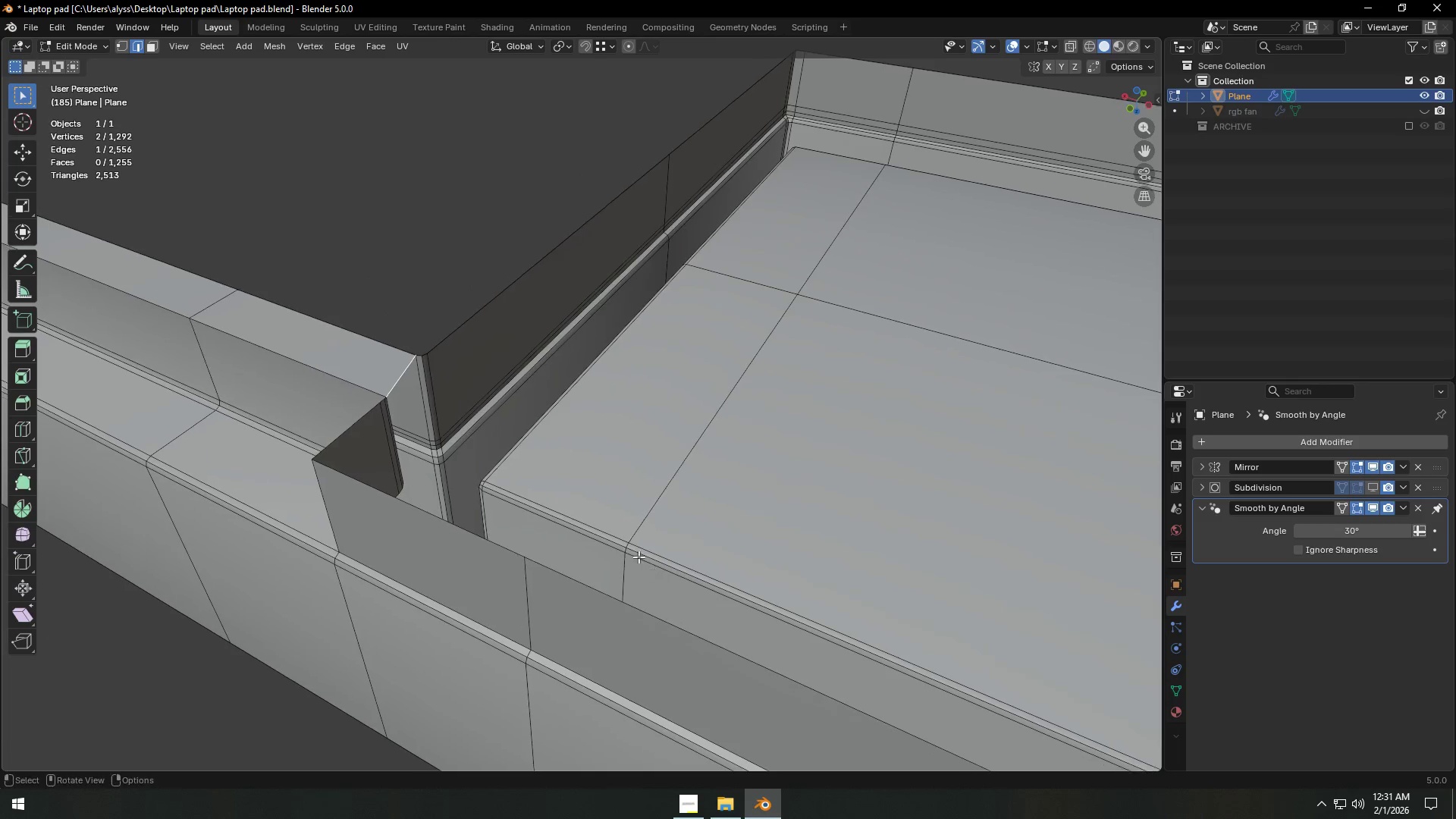 
key(Backquote)
 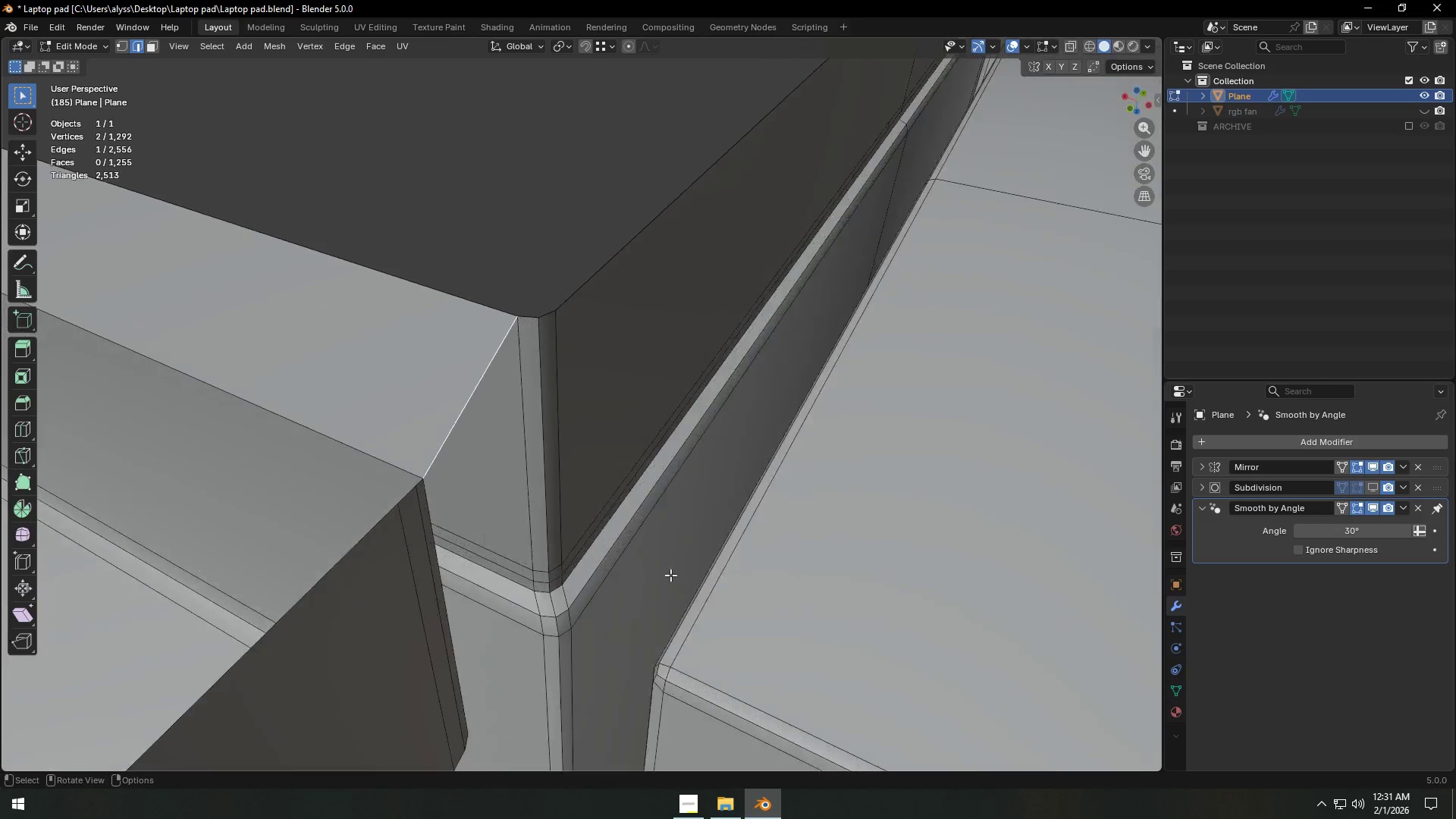 
scroll: coordinate [742, 565], scroll_direction: down, amount: 8.0
 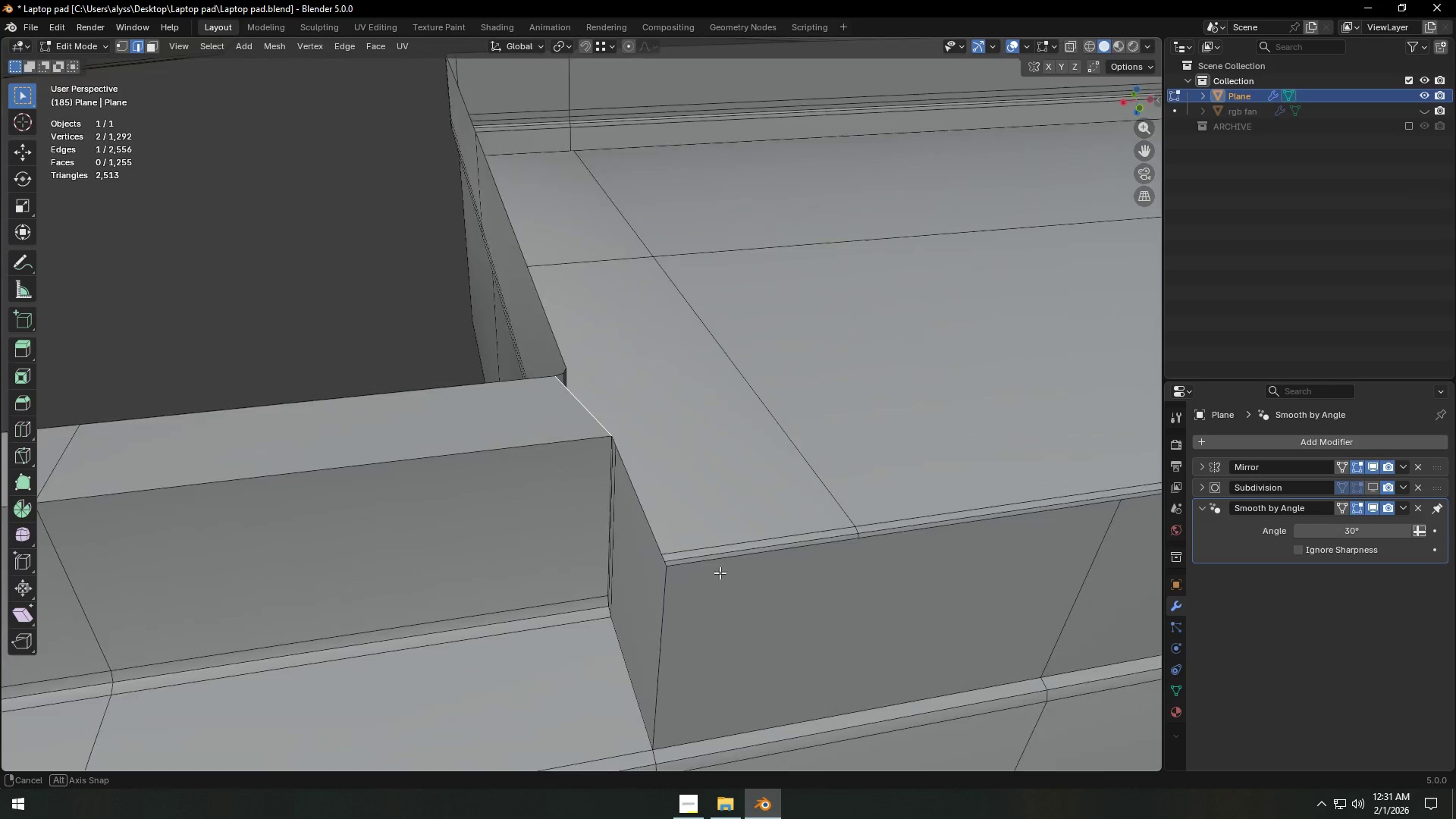 
scroll: coordinate [714, 573], scroll_direction: up, amount: 2.0
 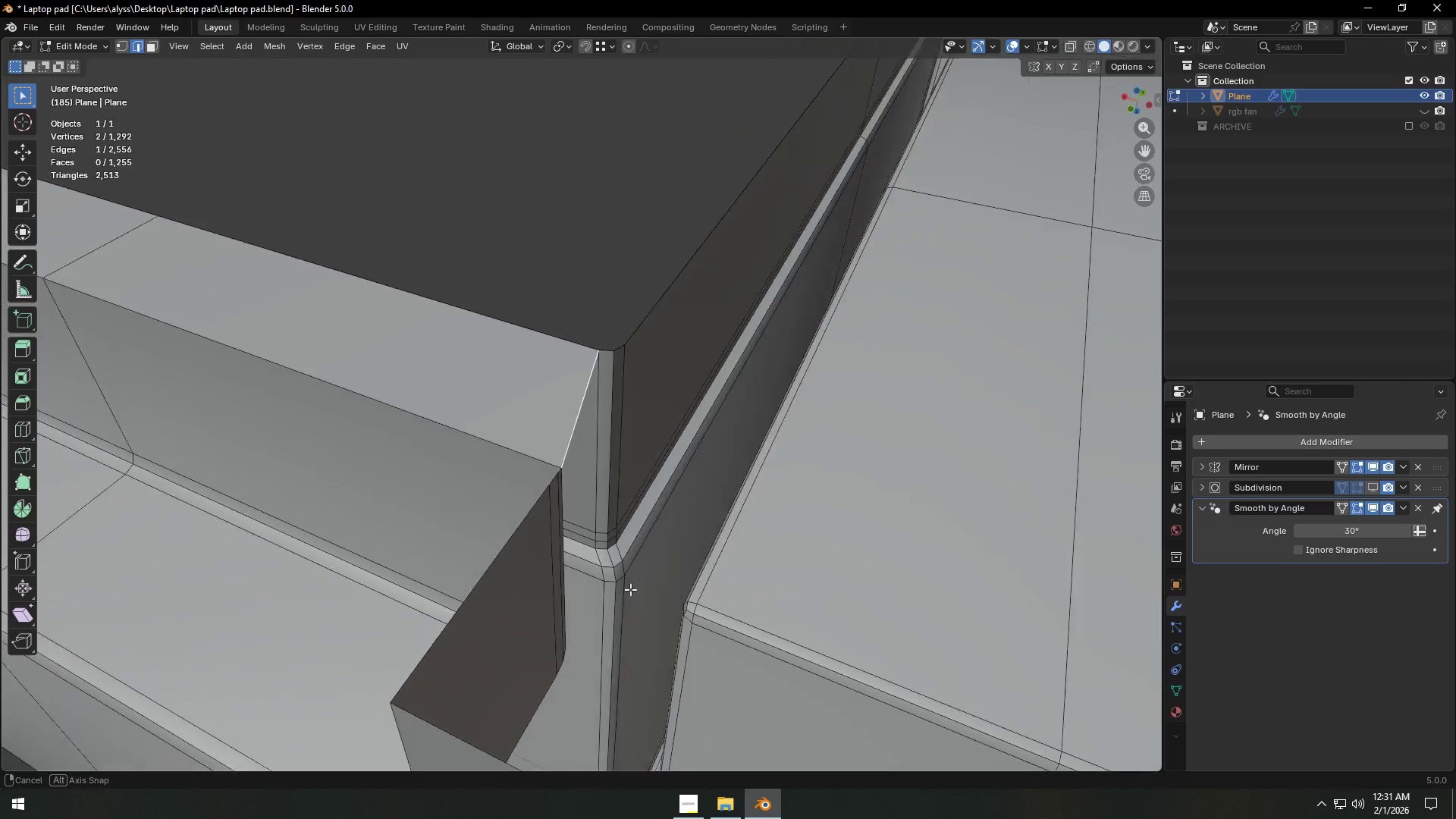 
scroll: coordinate [686, 563], scroll_direction: down, amount: 6.0
 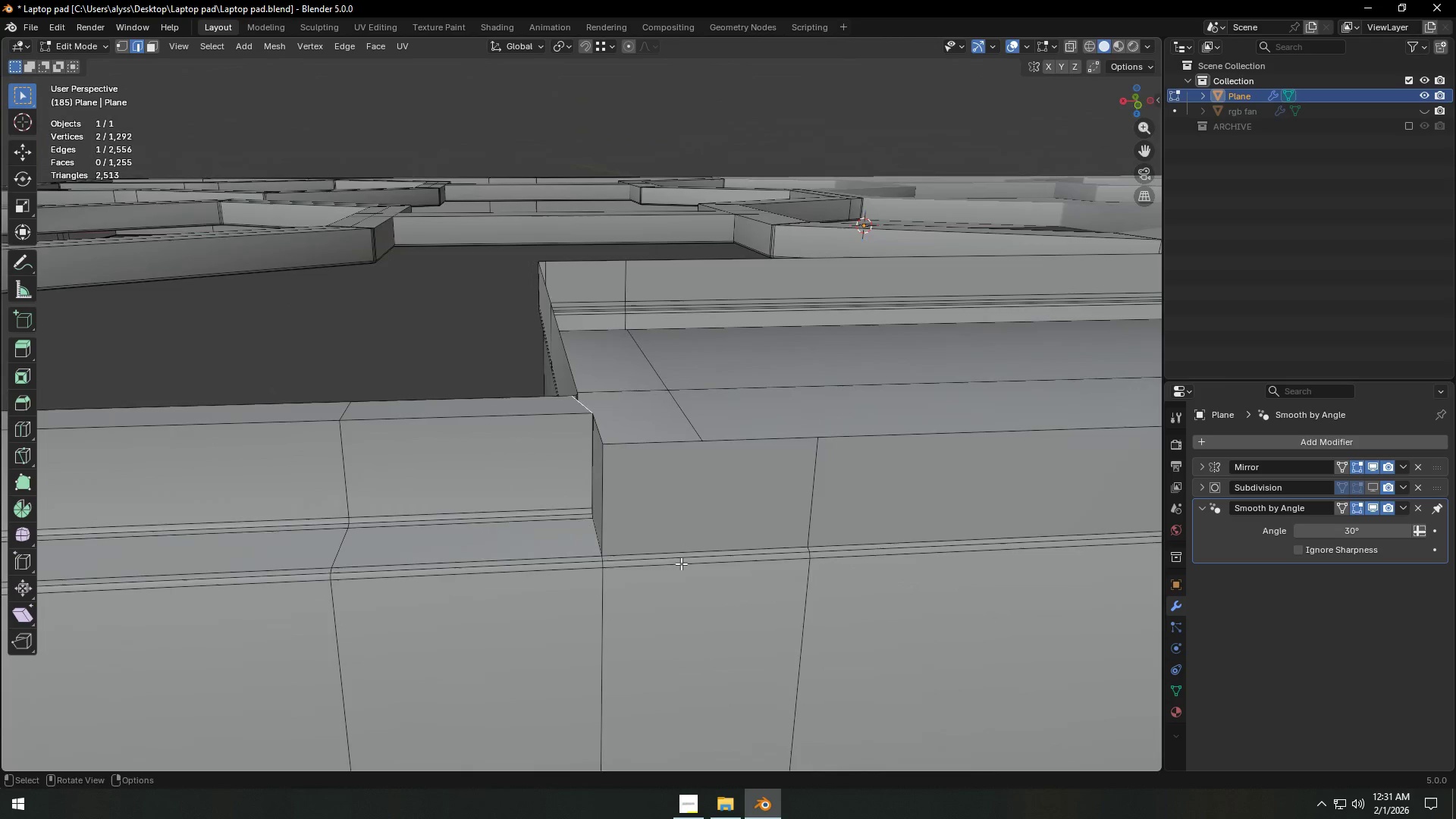 
hold_key(key=AltLeft, duration=0.36)
left_click([603, 620])
 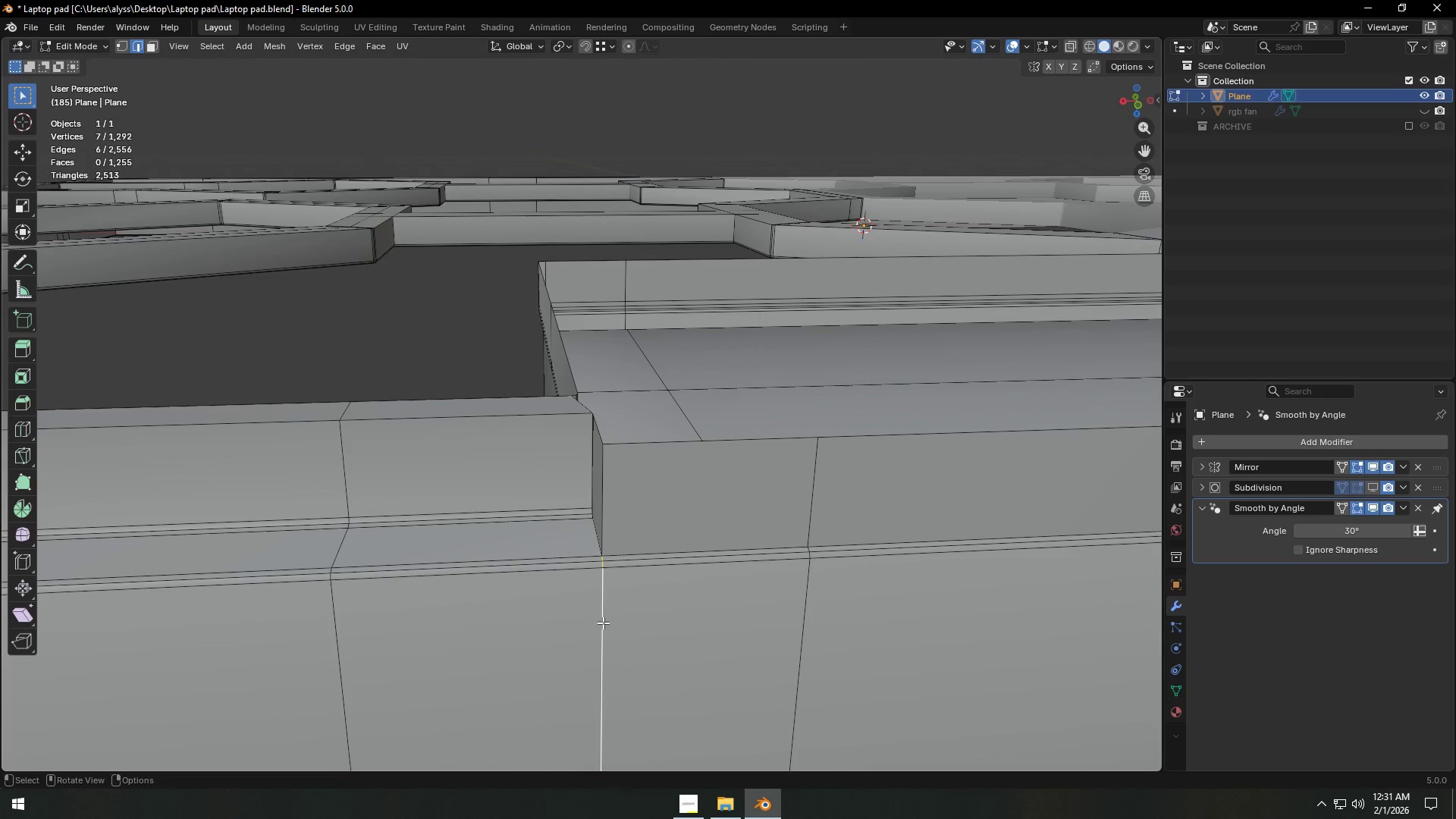 
scroll: coordinate [604, 623], scroll_direction: down, amount: 4.0
 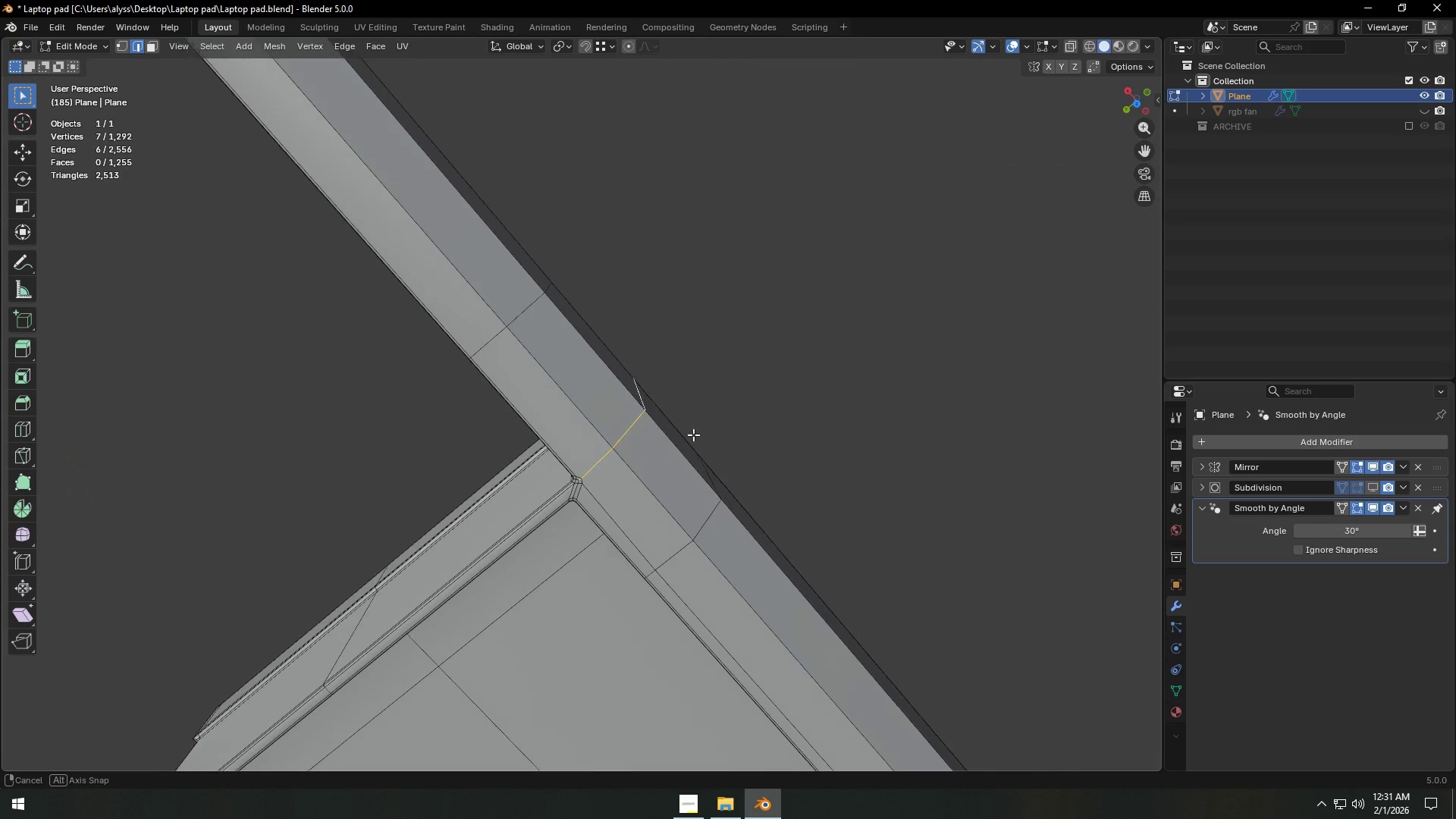 
scroll: coordinate [737, 642], scroll_direction: up, amount: 8.0
 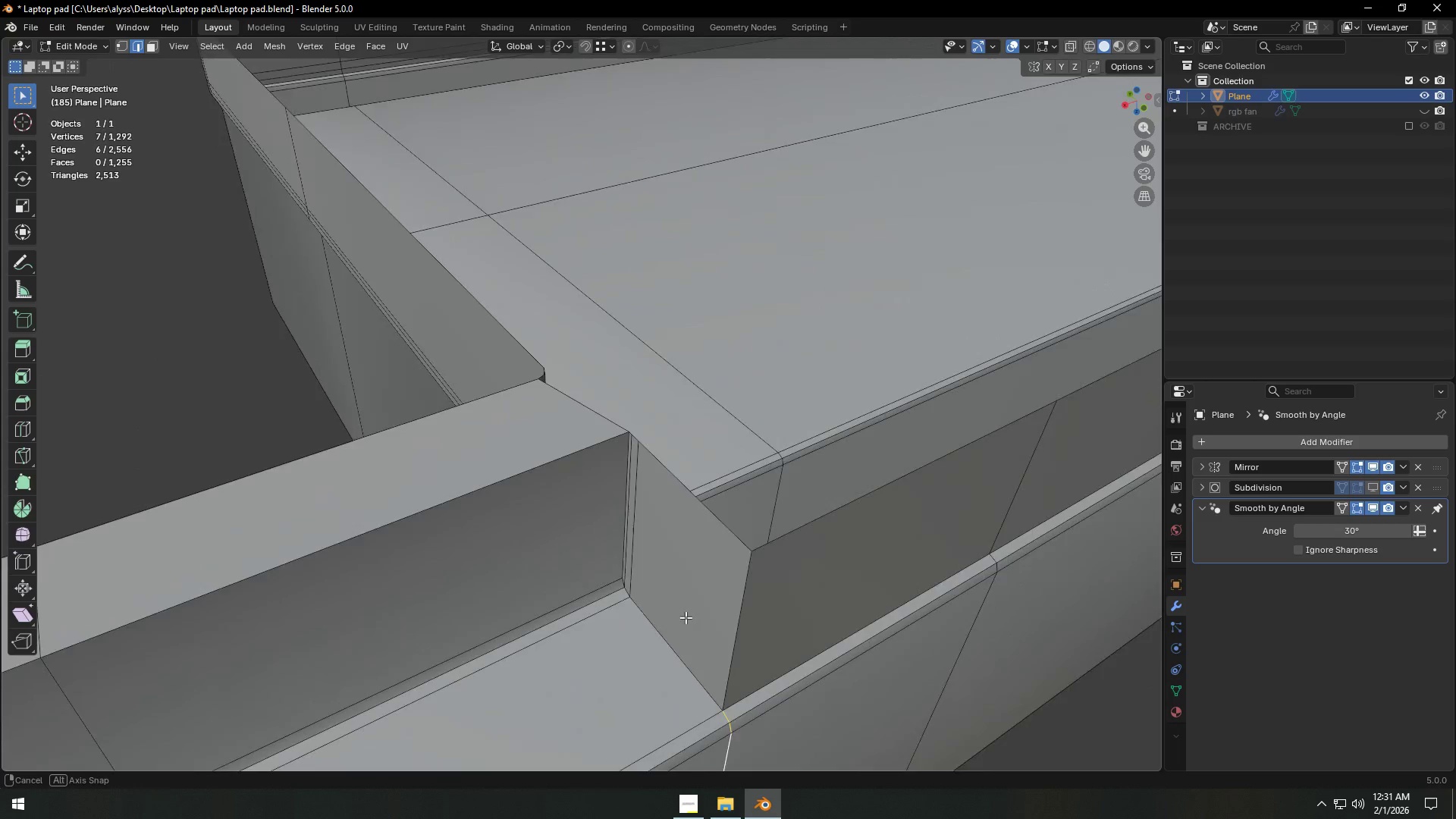 
key(1)
 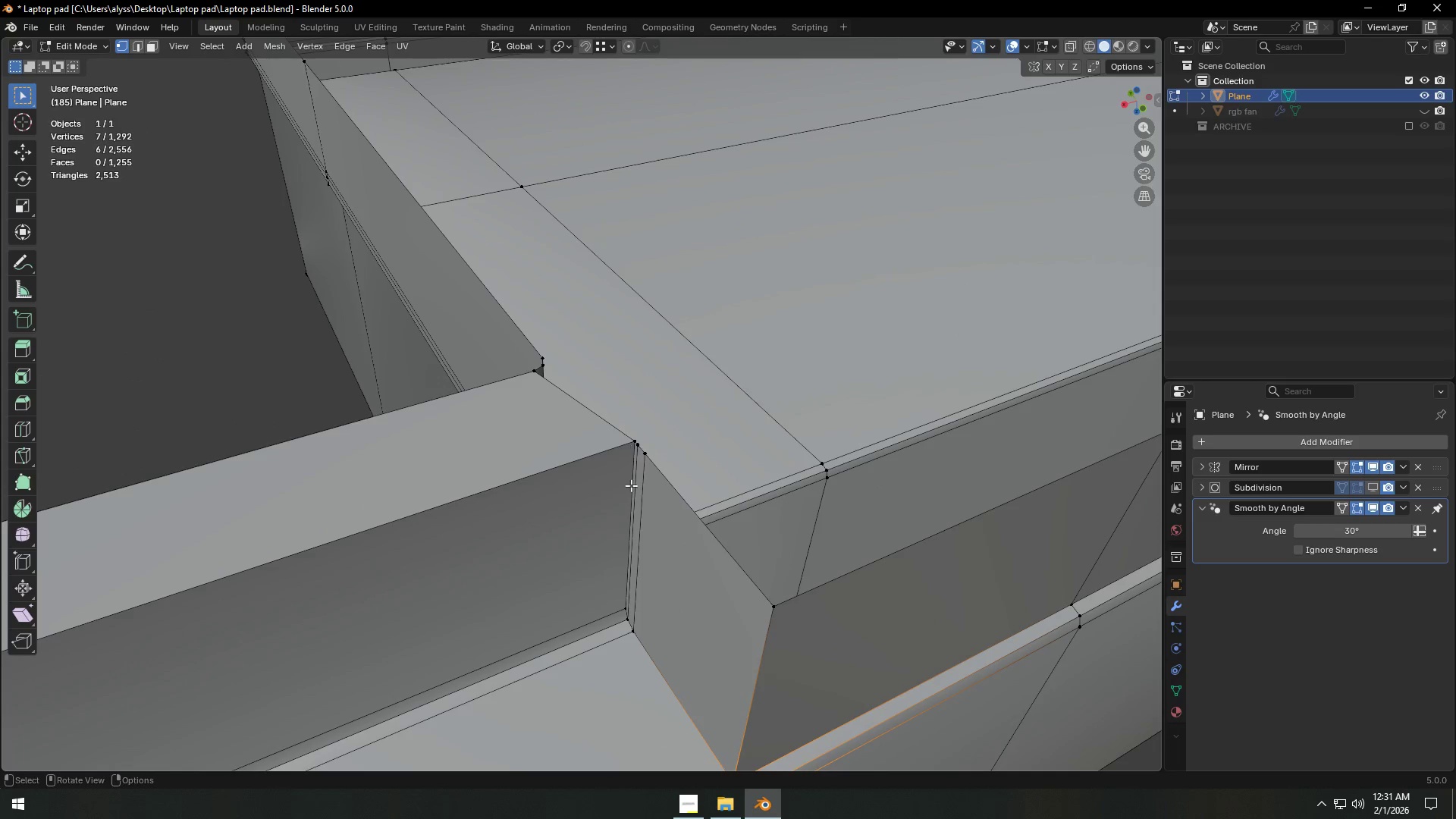 
scroll: coordinate [676, 619], scroll_direction: up, amount: 1.0
 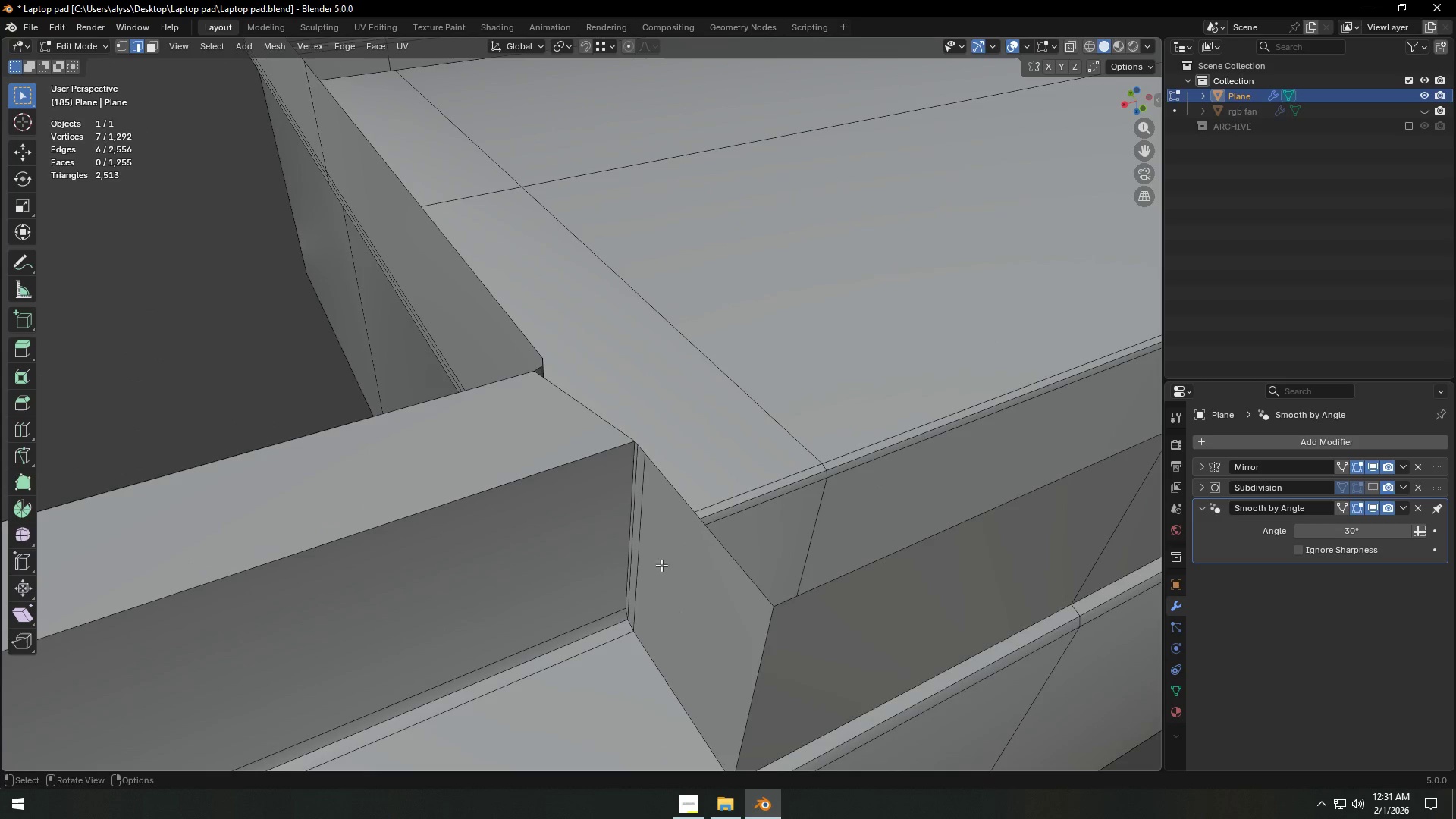 
key(2)
 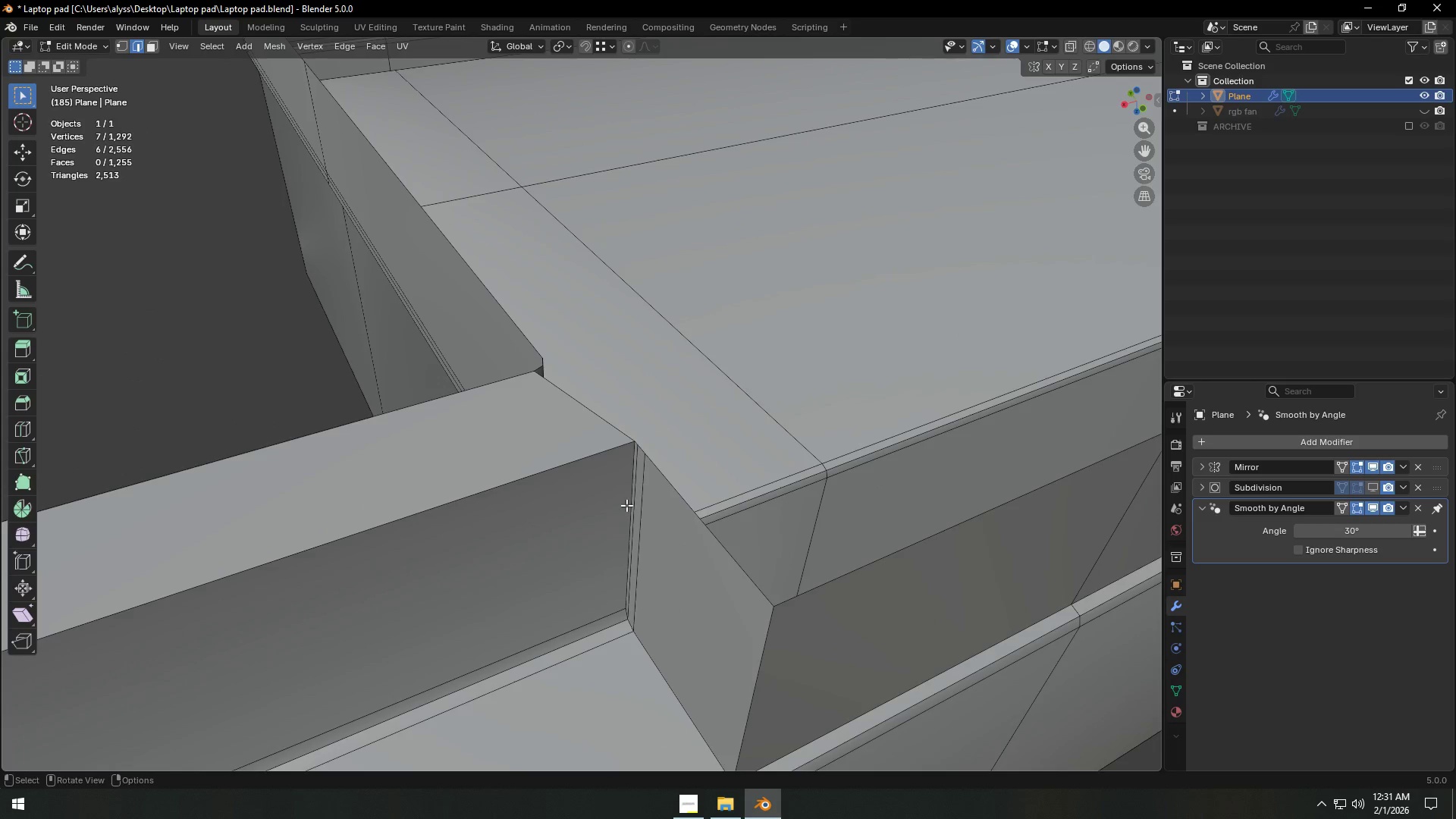 
left_click([626, 505])
 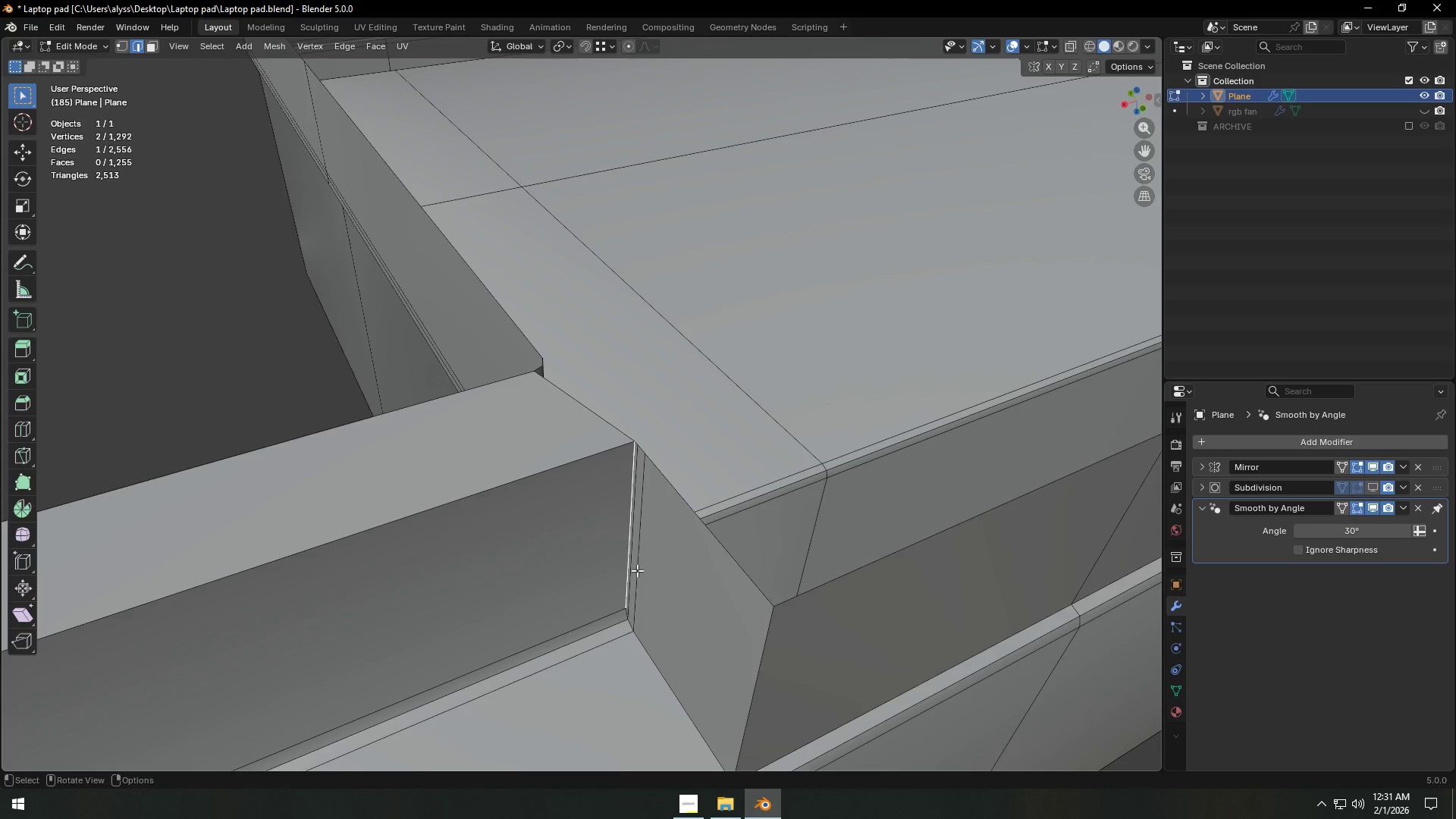 
type(gx)
 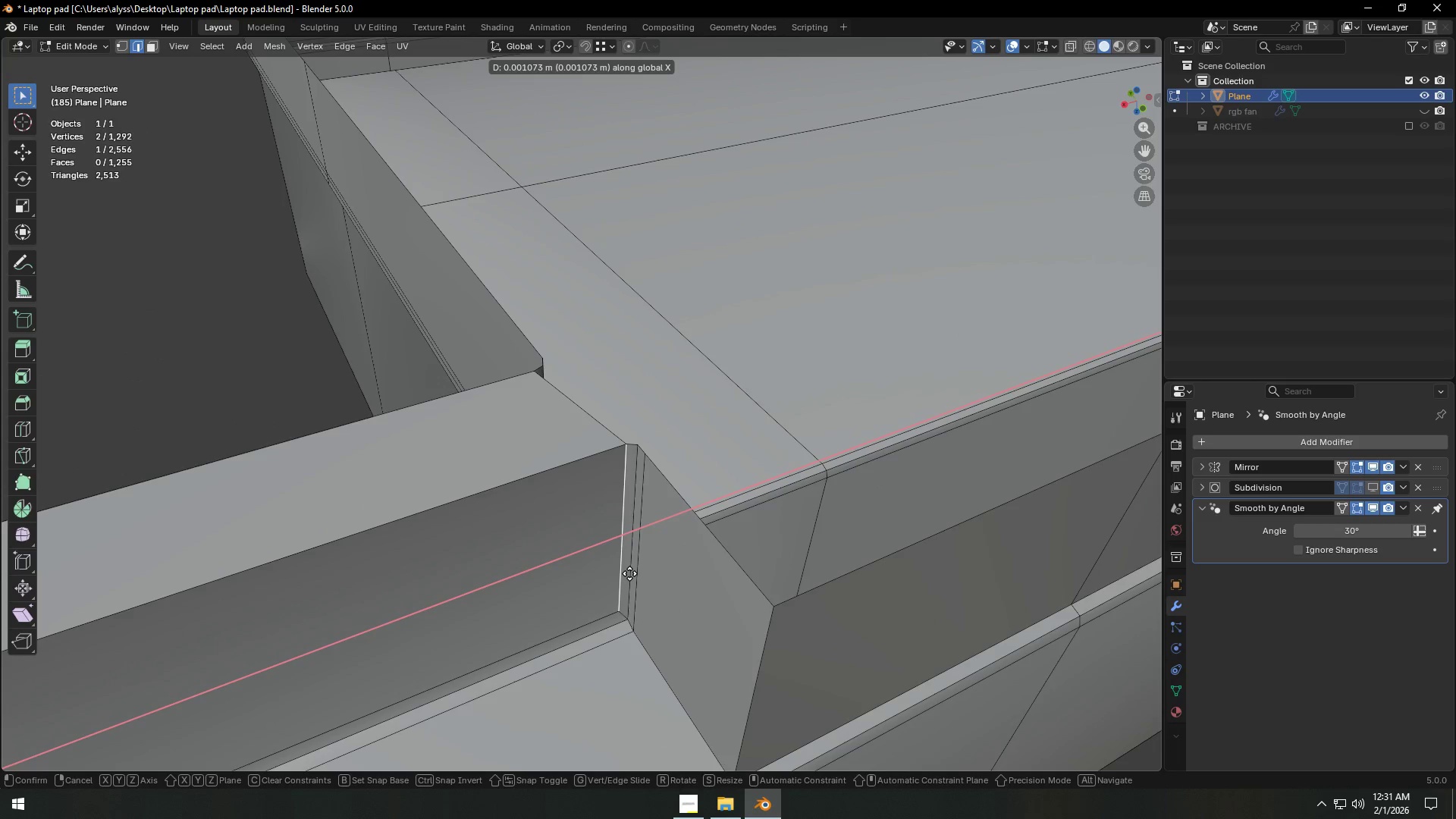 
left_click([629, 573])
 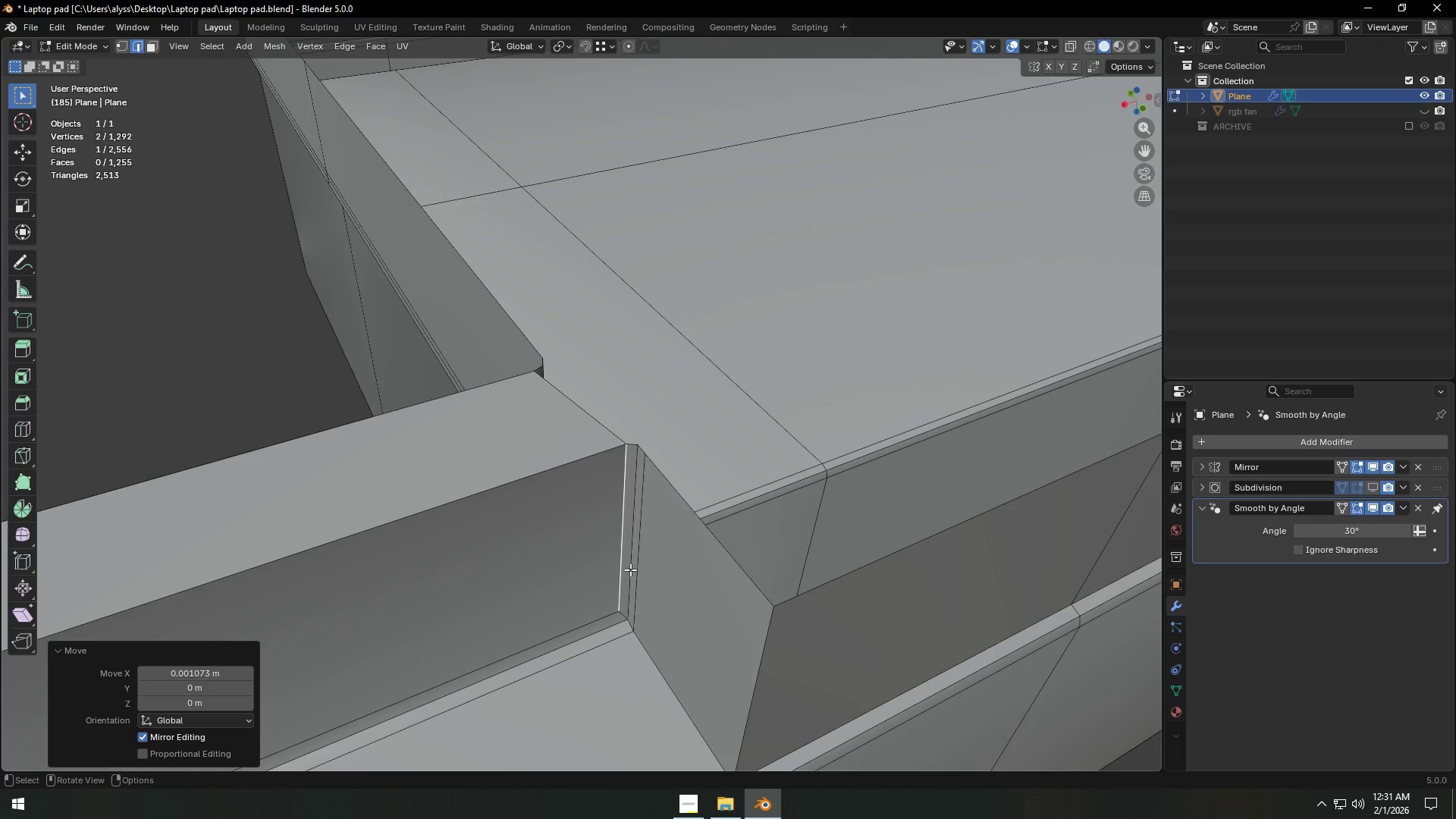 
hold_key(key=AltLeft, duration=0.38)
left_click([632, 567])
 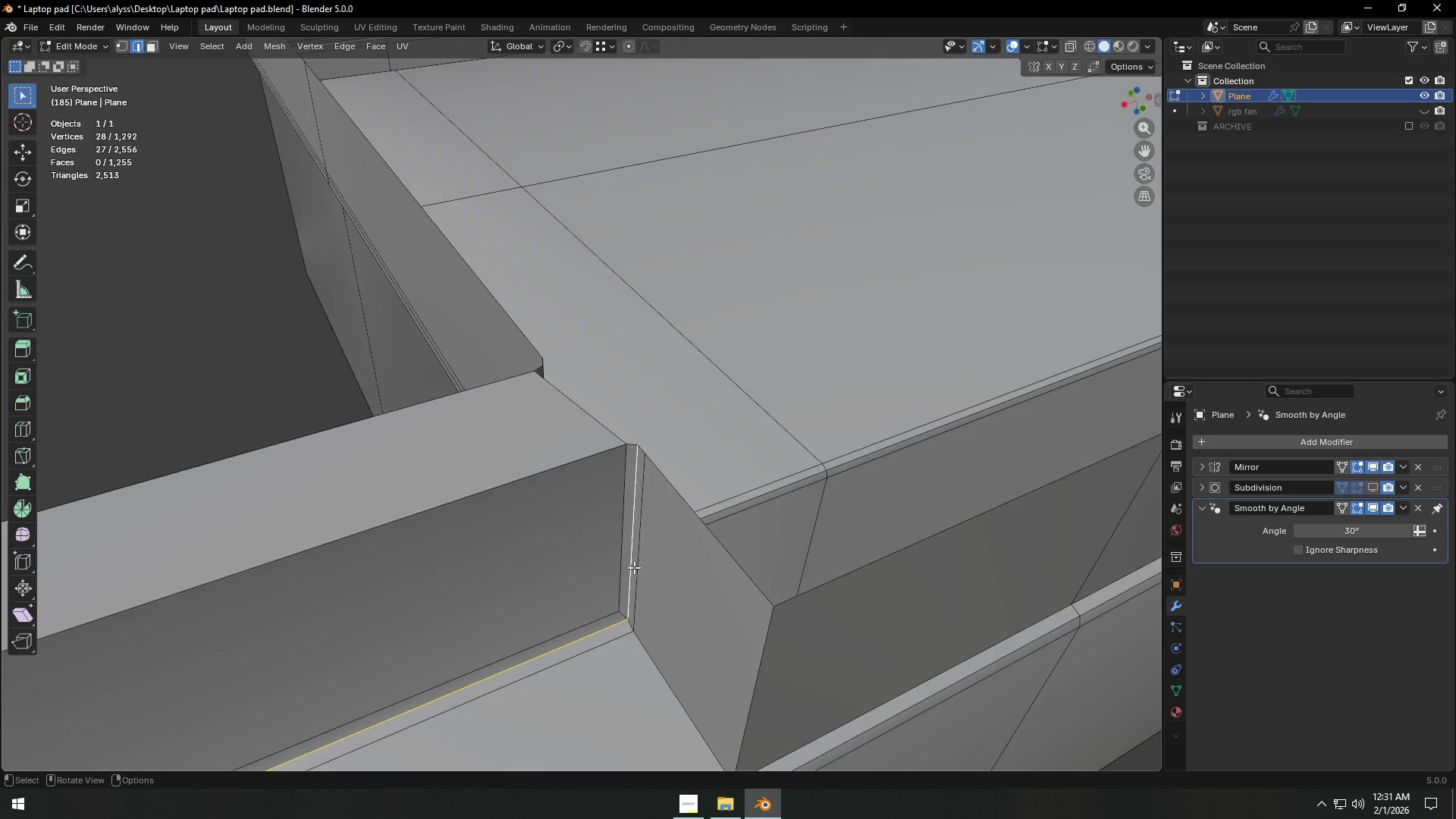 
left_click([632, 567])
 